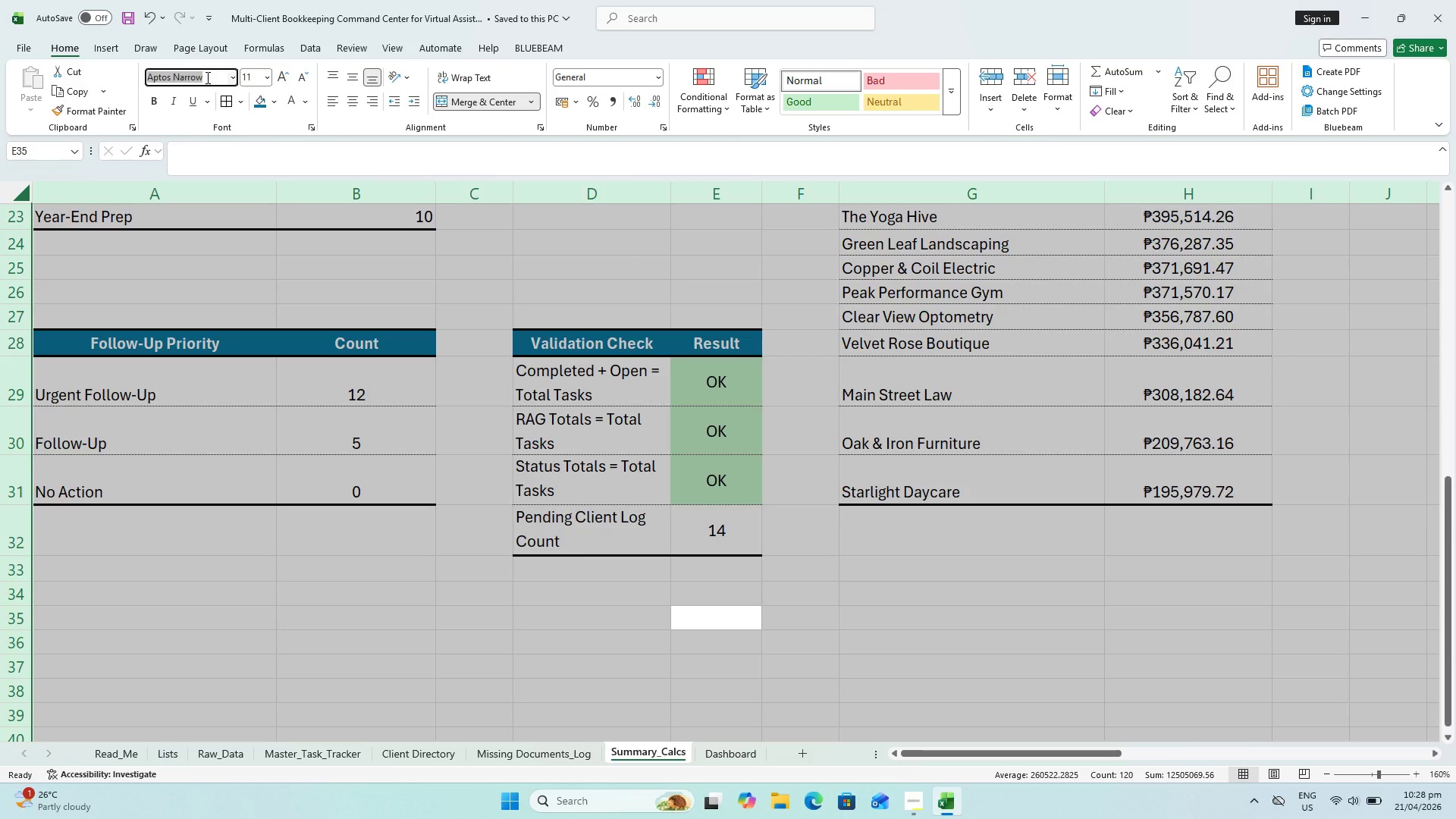 
type(CA)
 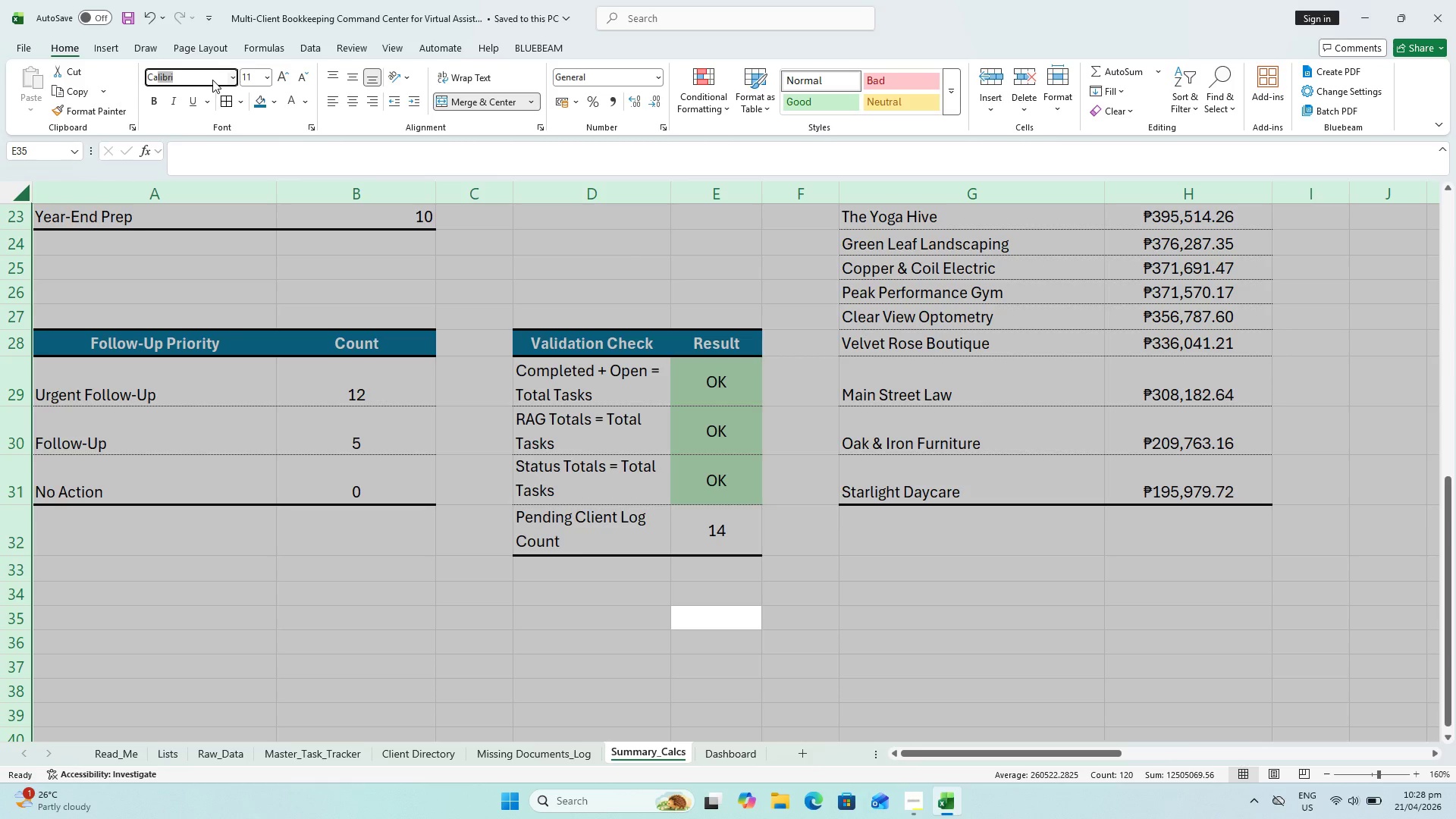 
key(Enter)
 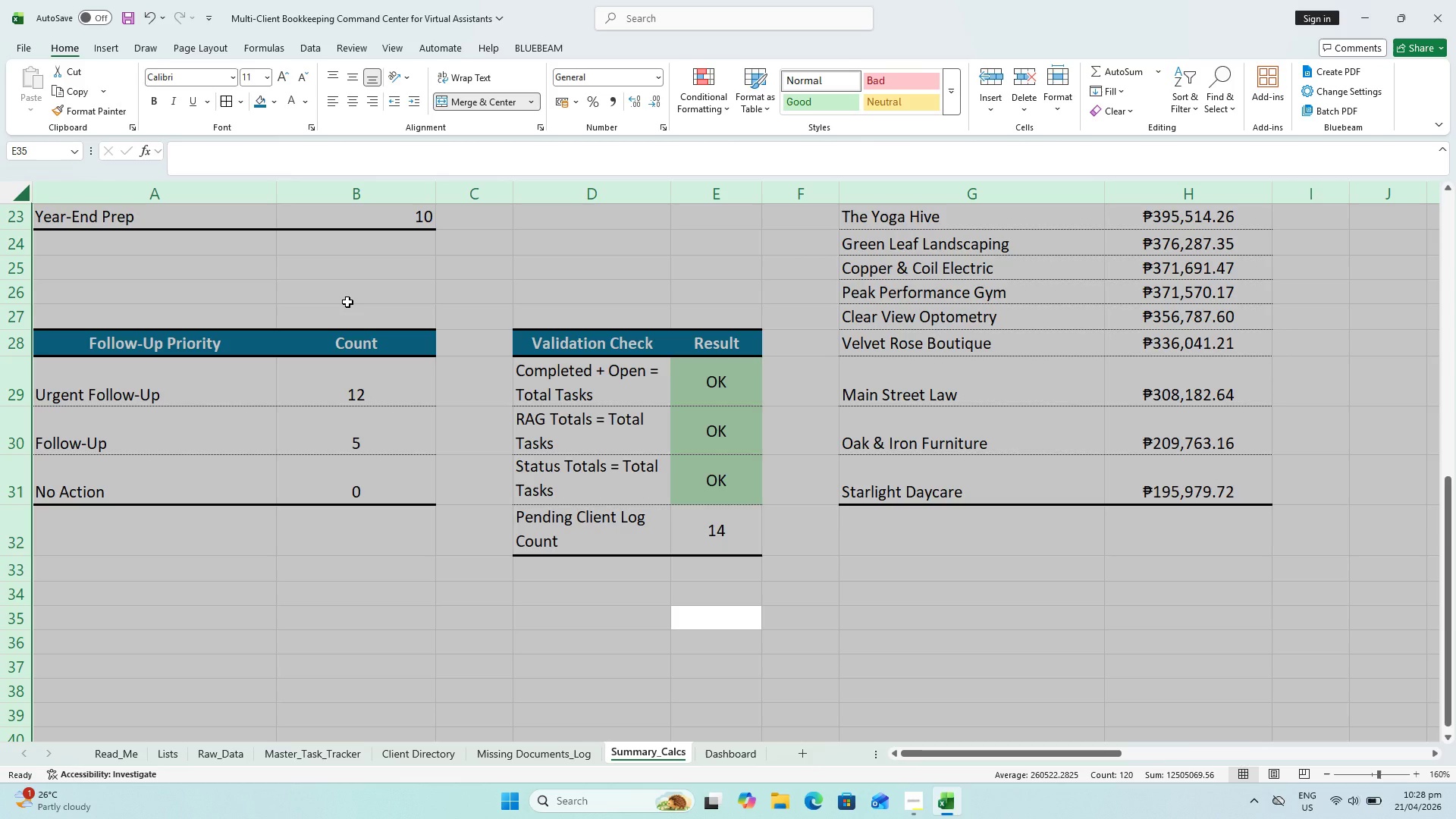 
wait(36.77)
 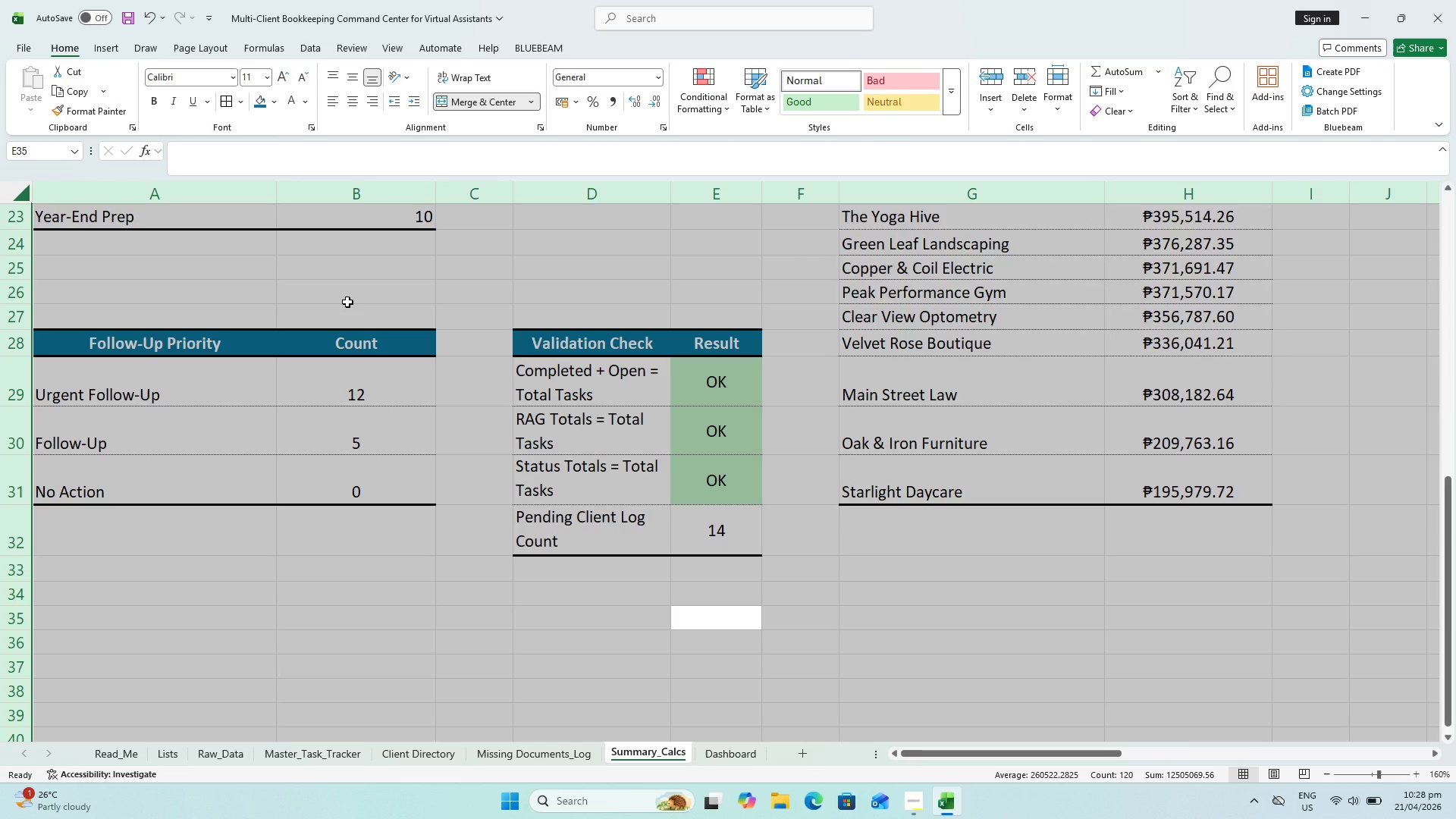 
scroll: coordinate [420, 517], scroll_direction: up, amount: 15.0
 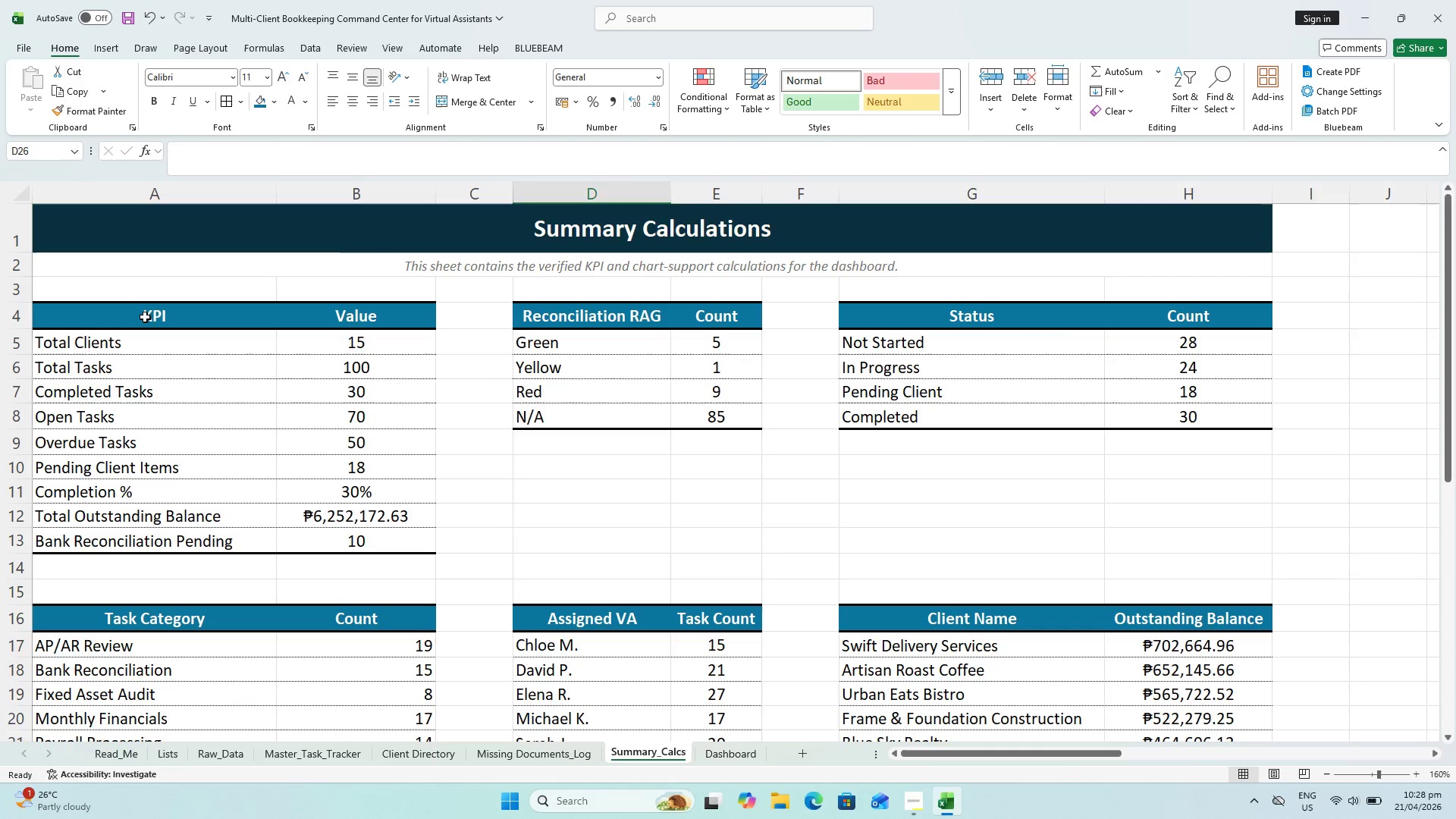 
left_click_drag(start_coordinate=[141, 306], to_coordinate=[331, 318])
 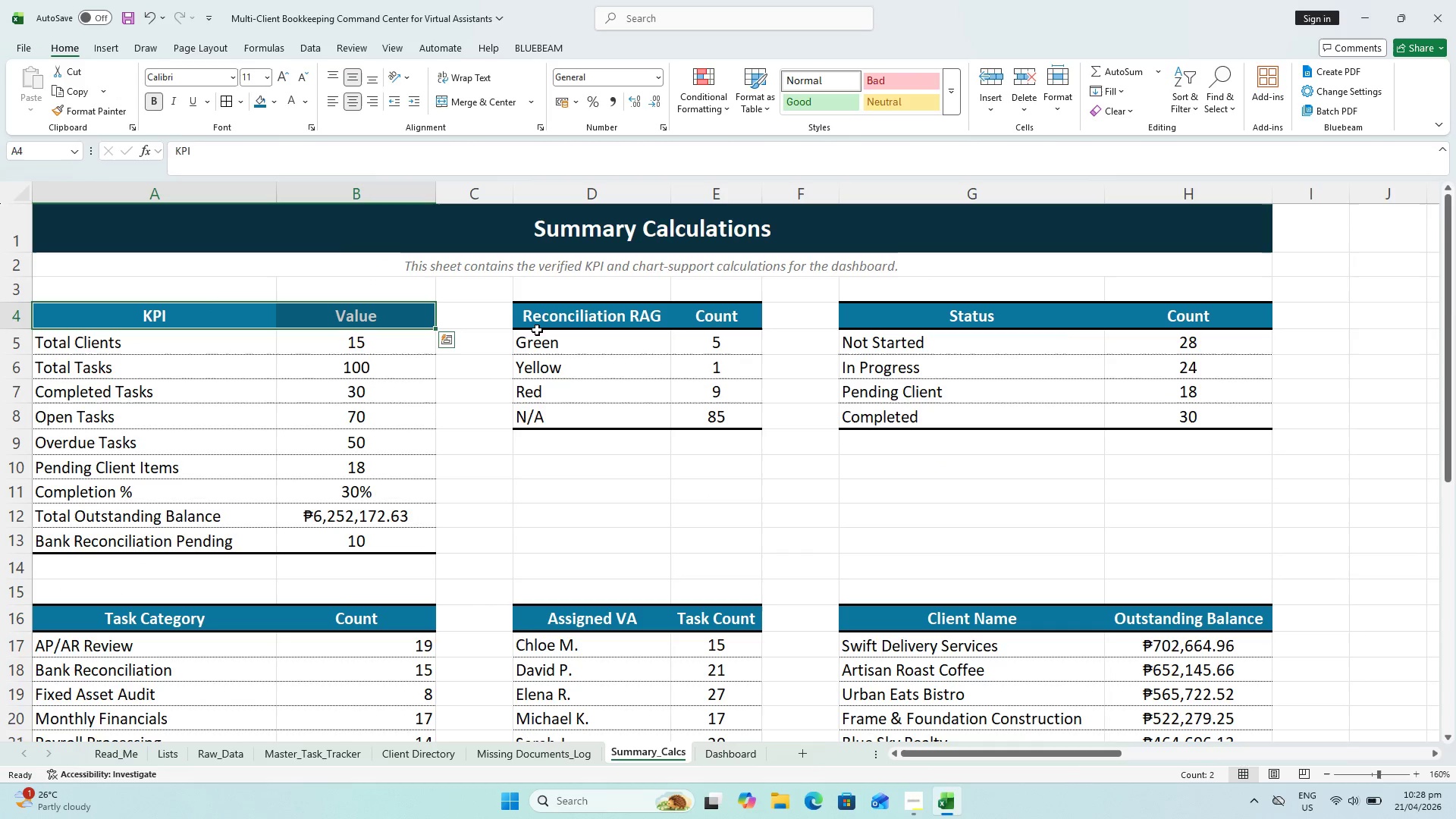 
hold_key(key=ShiftLeft, duration=1.19)
left_click_drag(start_coordinate=[557, 315], to_coordinate=[761, 322])
 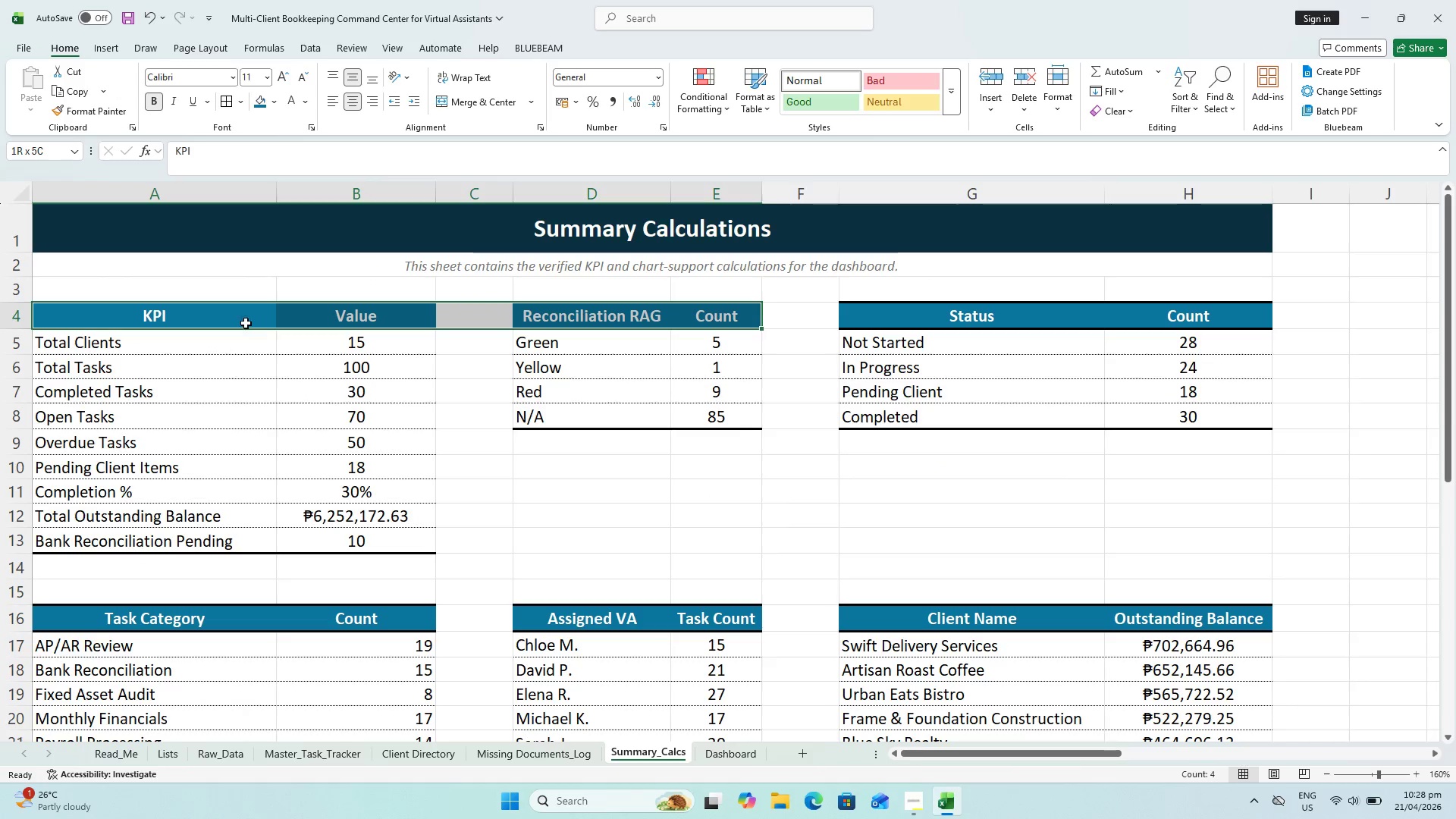 
left_click_drag(start_coordinate=[164, 313], to_coordinate=[353, 318])
 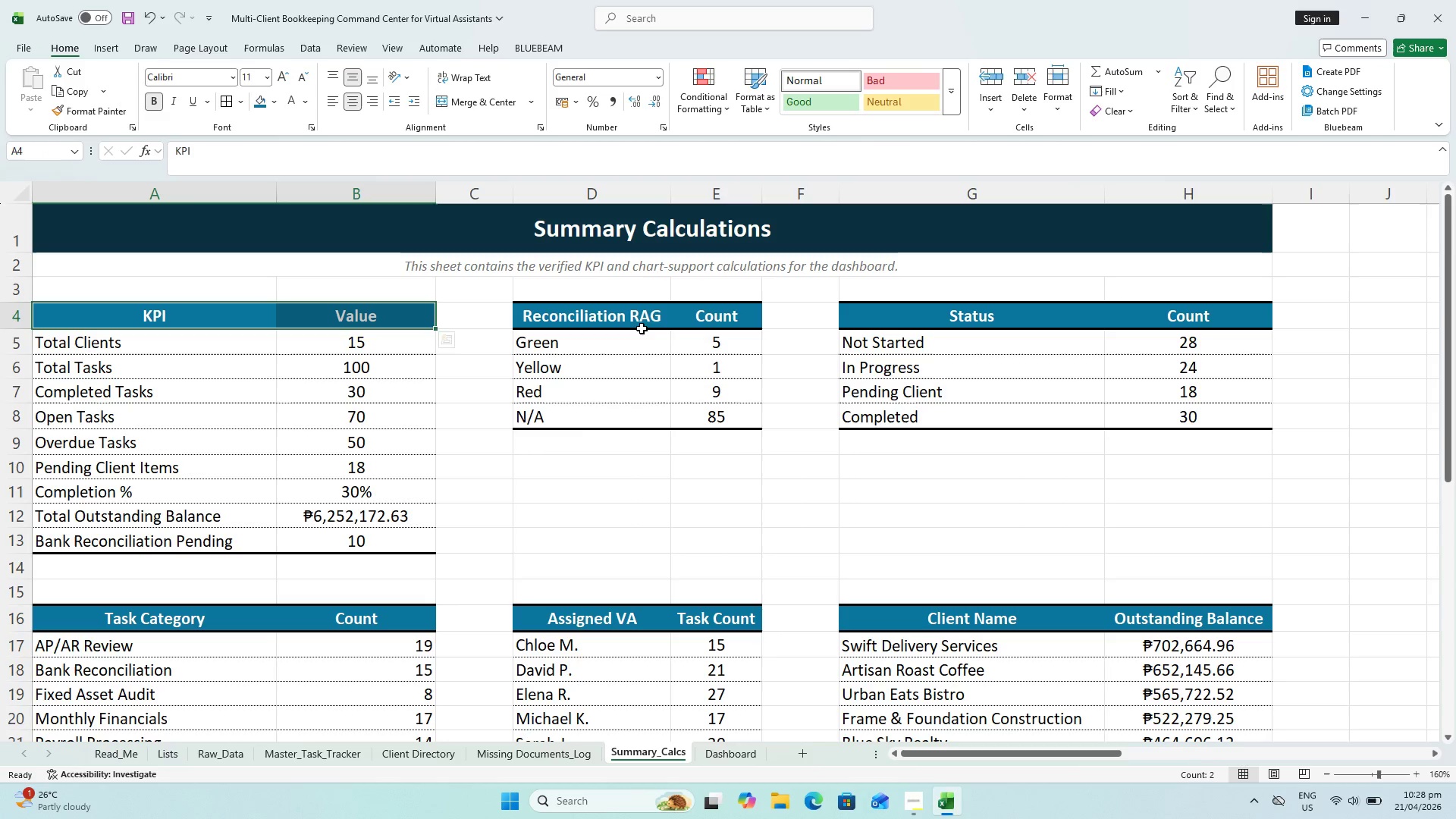 
hold_key(key=ControlLeft, duration=5.2)
left_click_drag(start_coordinate=[630, 319], to_coordinate=[770, 322])
 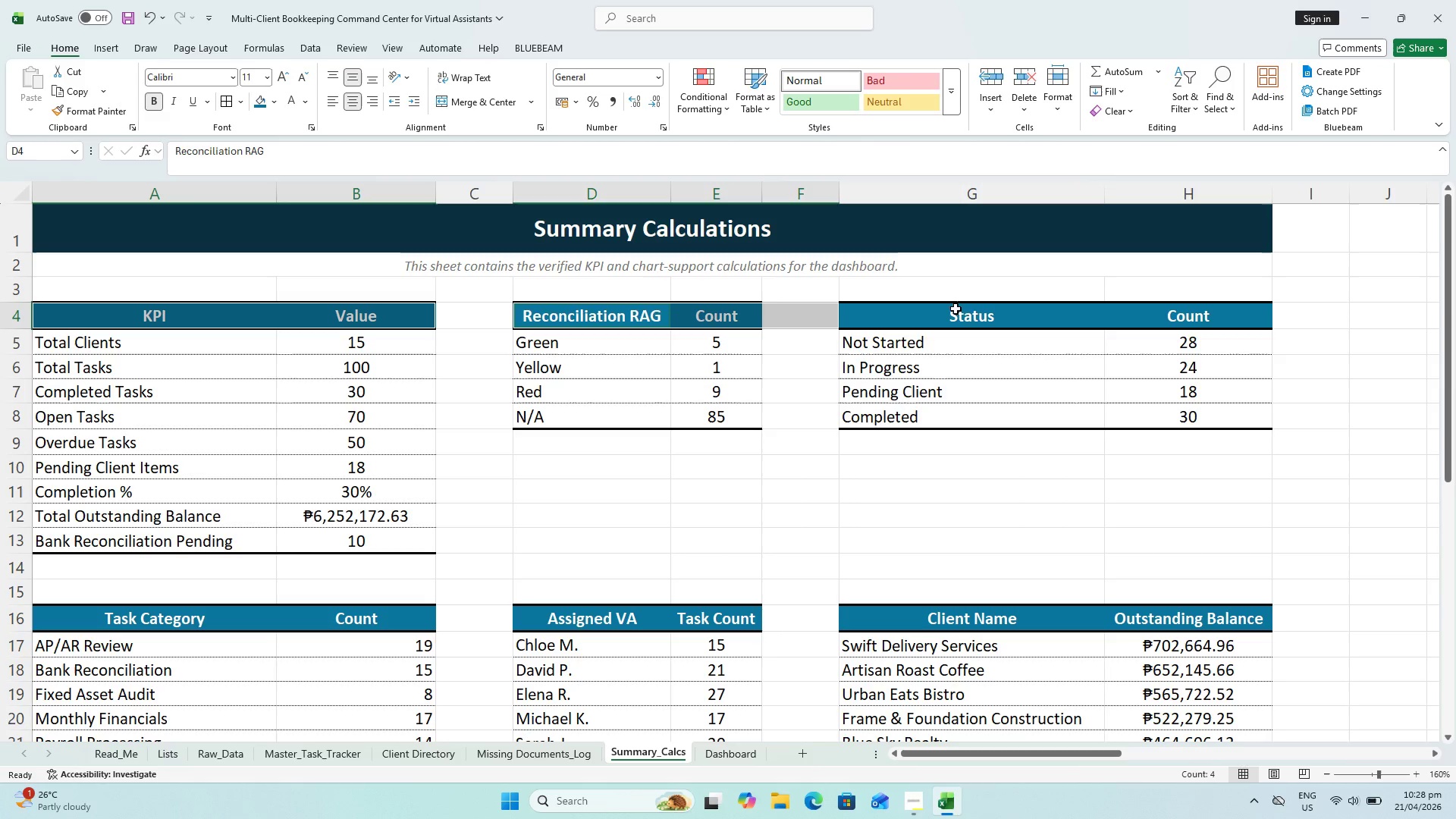 
left_click_drag(start_coordinate=[999, 318], to_coordinate=[1188, 326])
 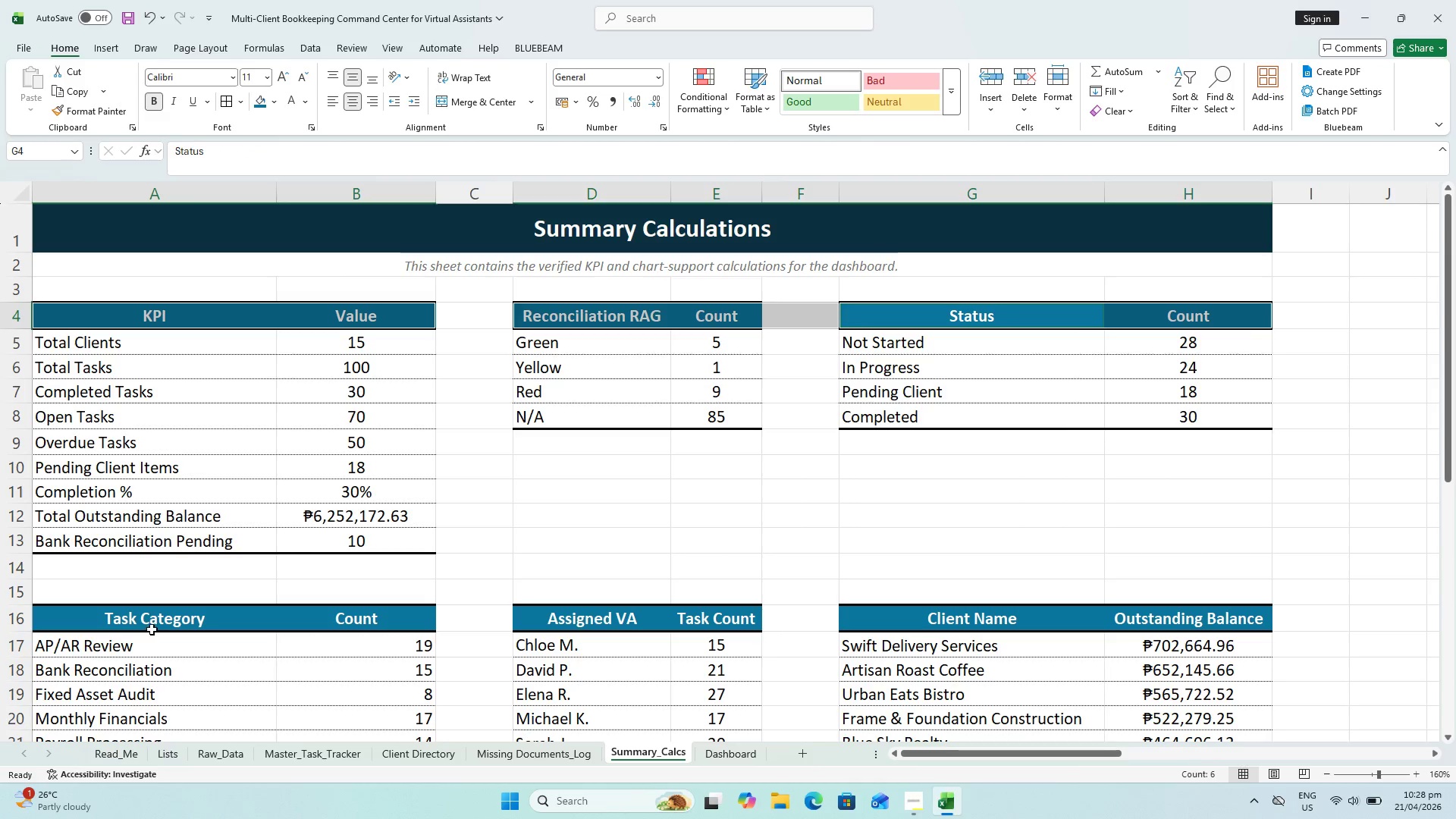 
left_click_drag(start_coordinate=[162, 620], to_coordinate=[309, 613])
 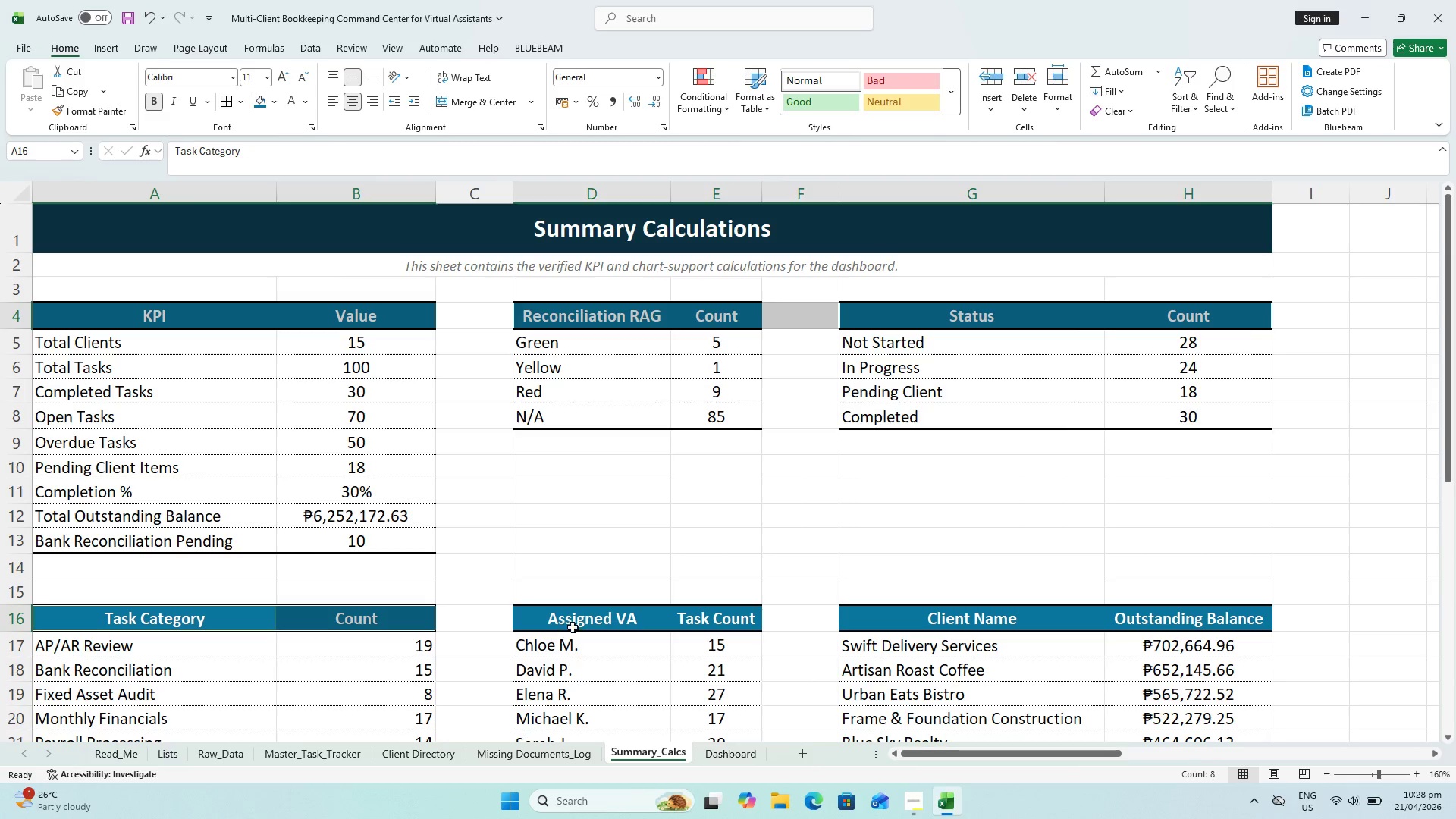 
left_click_drag(start_coordinate=[580, 623], to_coordinate=[726, 626])
 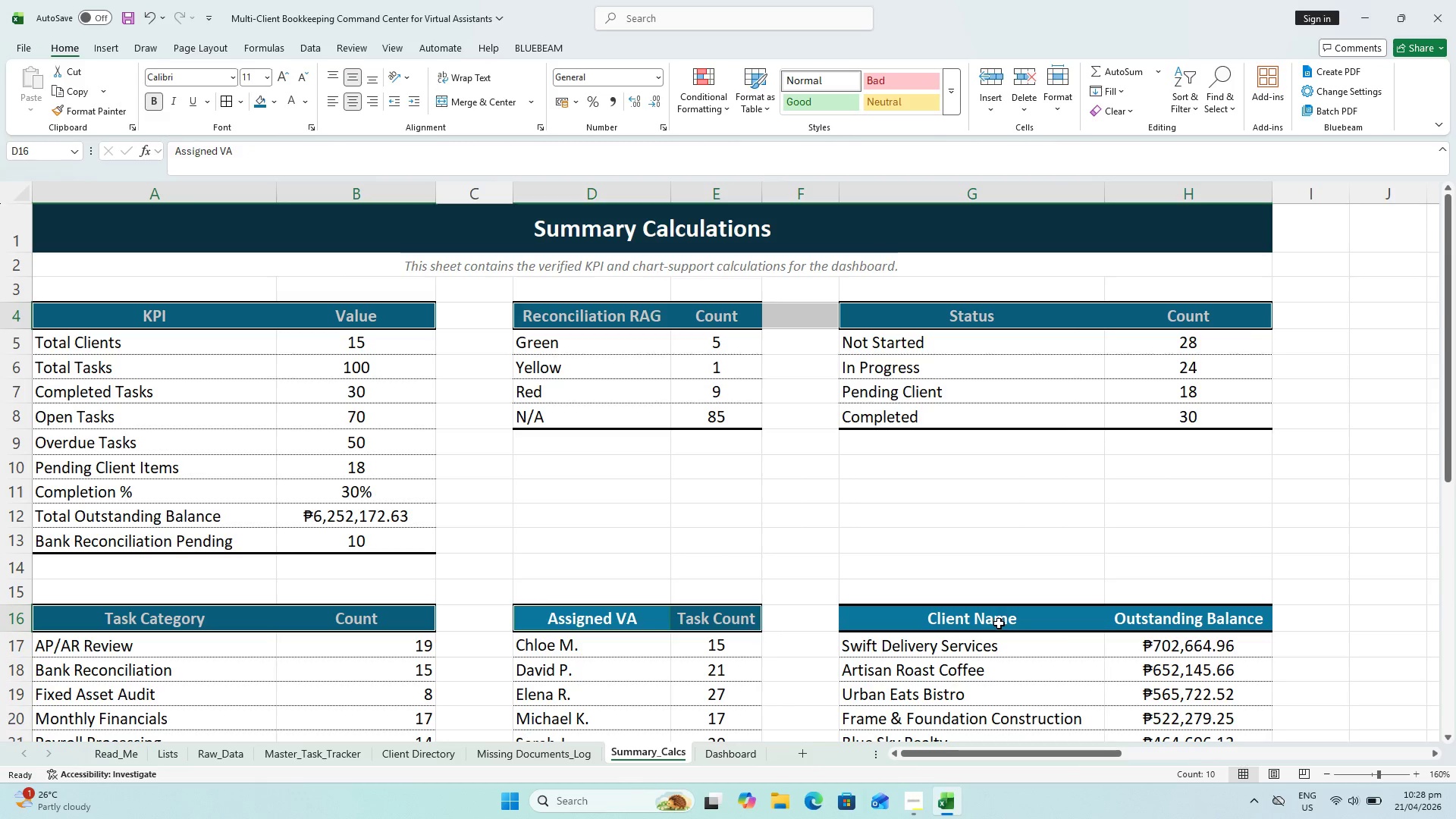 
left_click_drag(start_coordinate=[998, 623], to_coordinate=[1144, 629])
 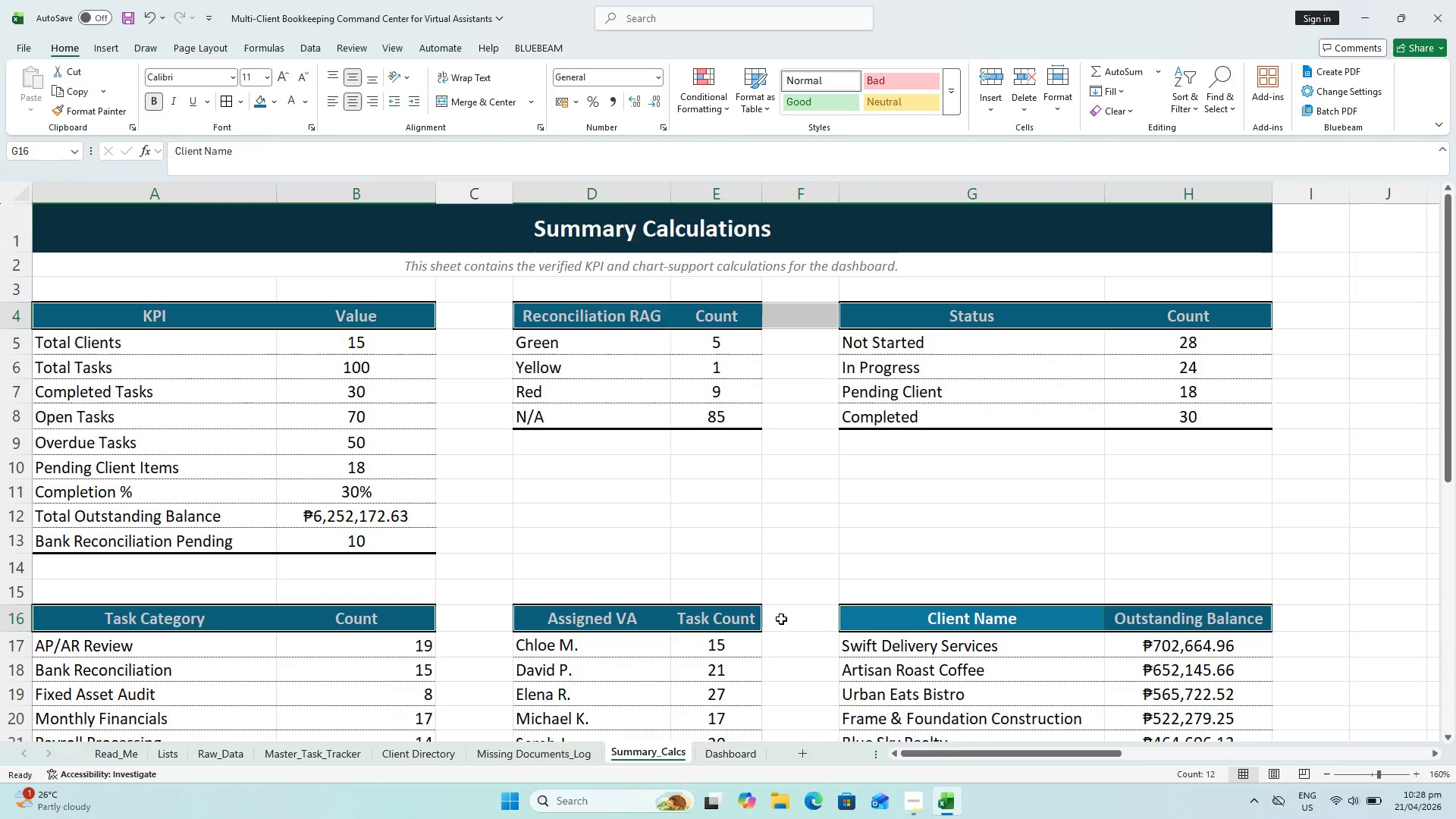 
hold_key(key=ControlLeft, duration=2.8)
 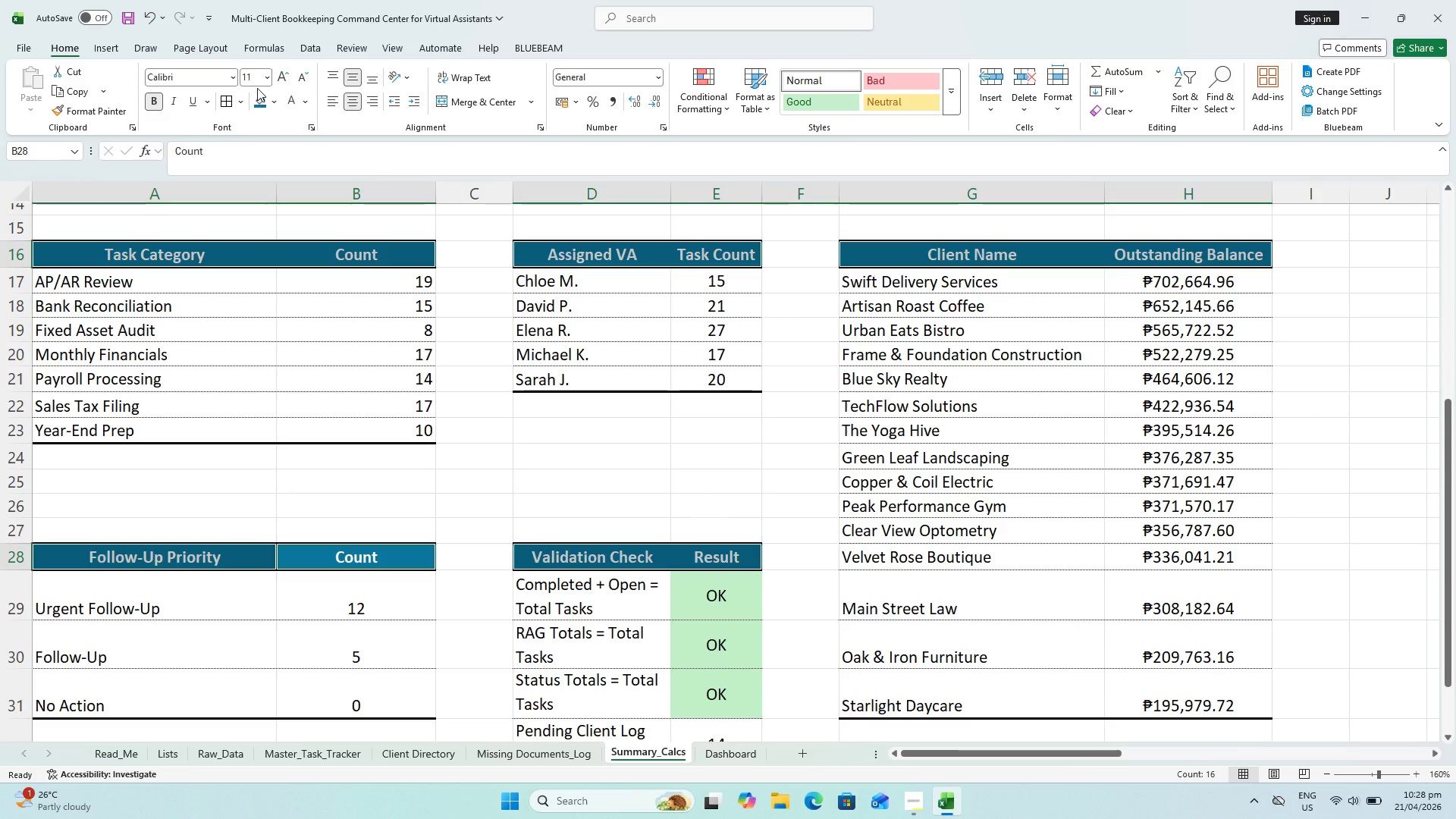 
scroll: coordinate [711, 618], scroll_direction: down, amount: 5.0
 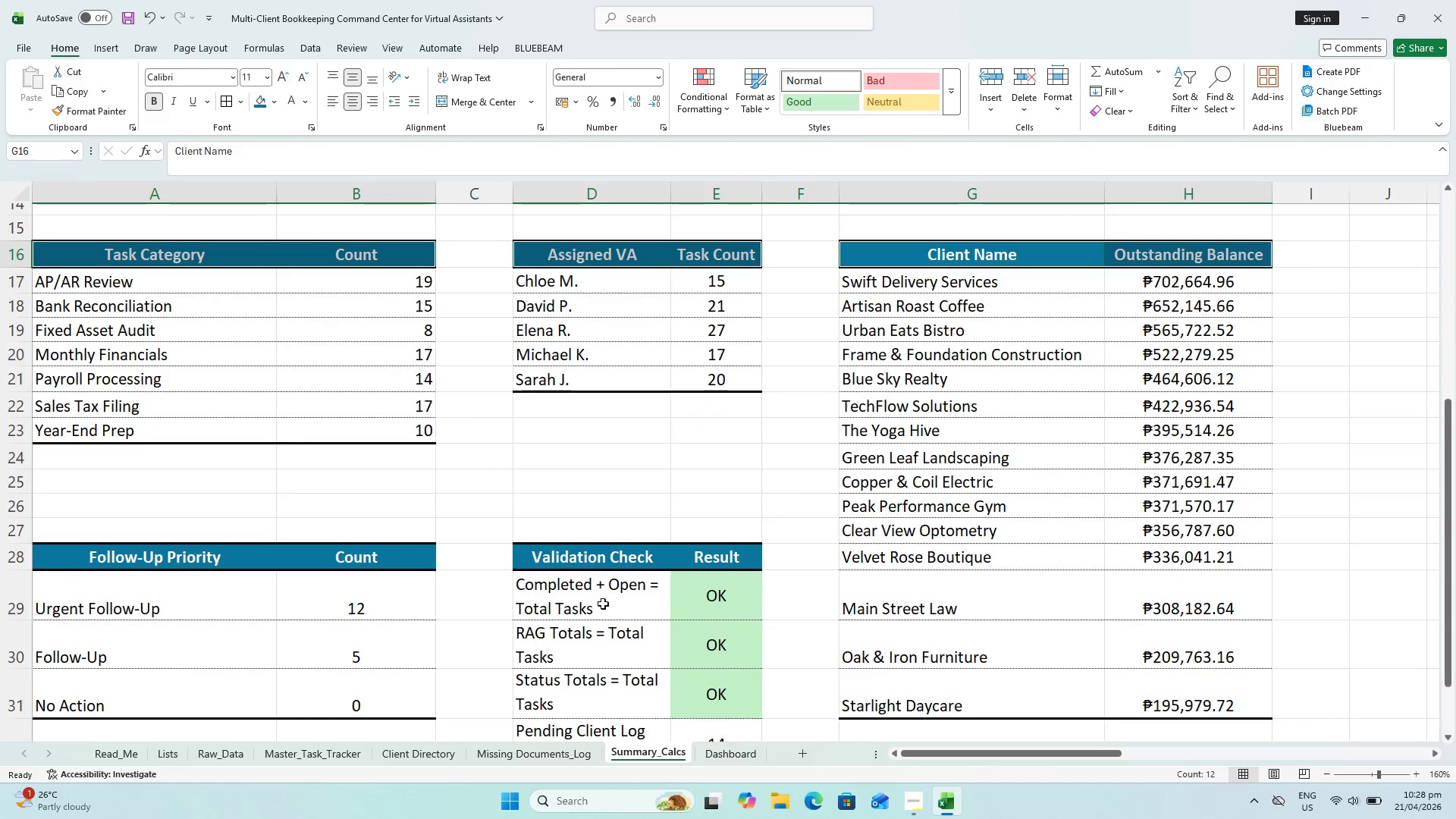 
left_click_drag(start_coordinate=[542, 560], to_coordinate=[674, 561])
 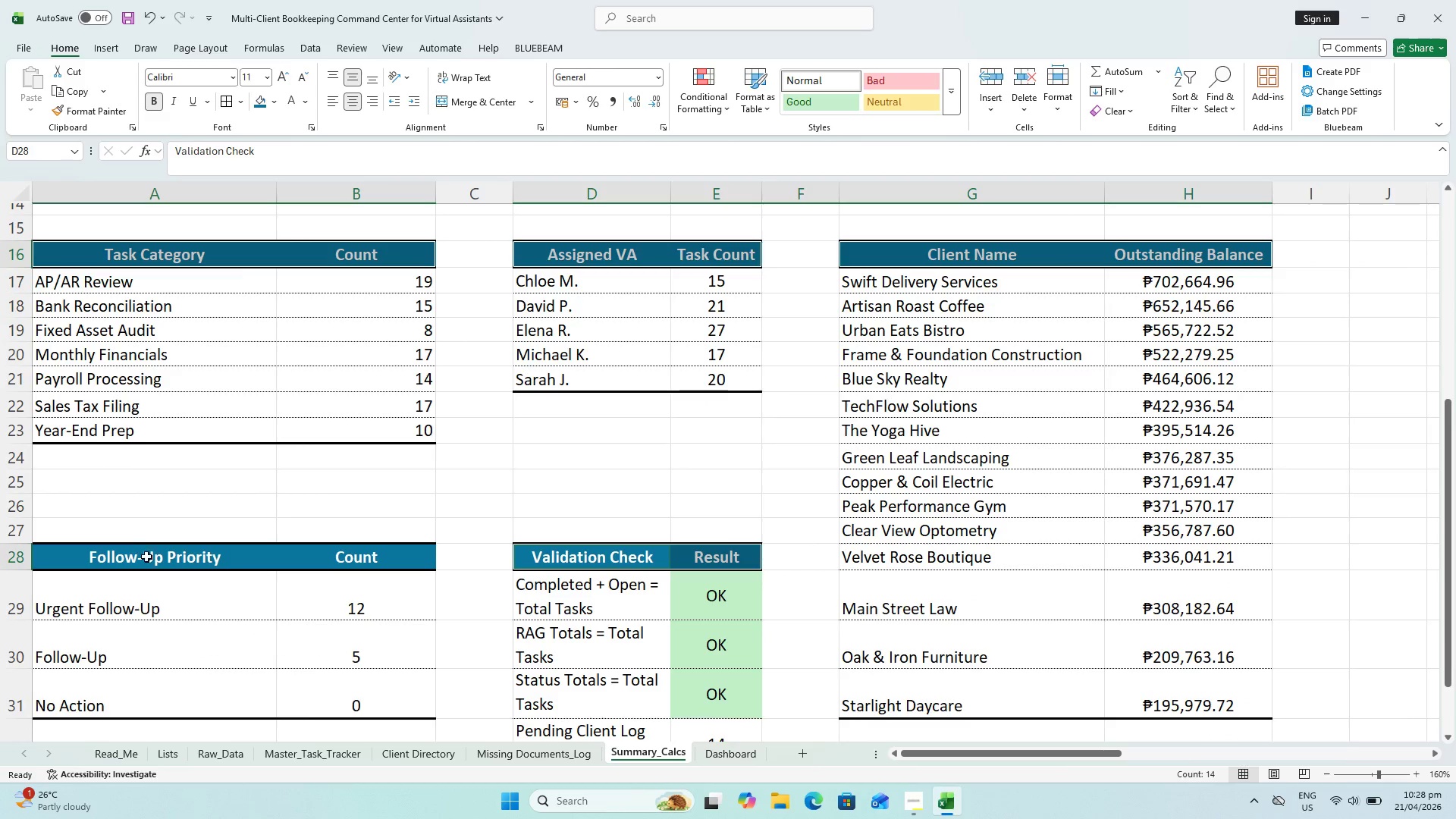 
left_click_drag(start_coordinate=[148, 558], to_coordinate=[271, 567])
 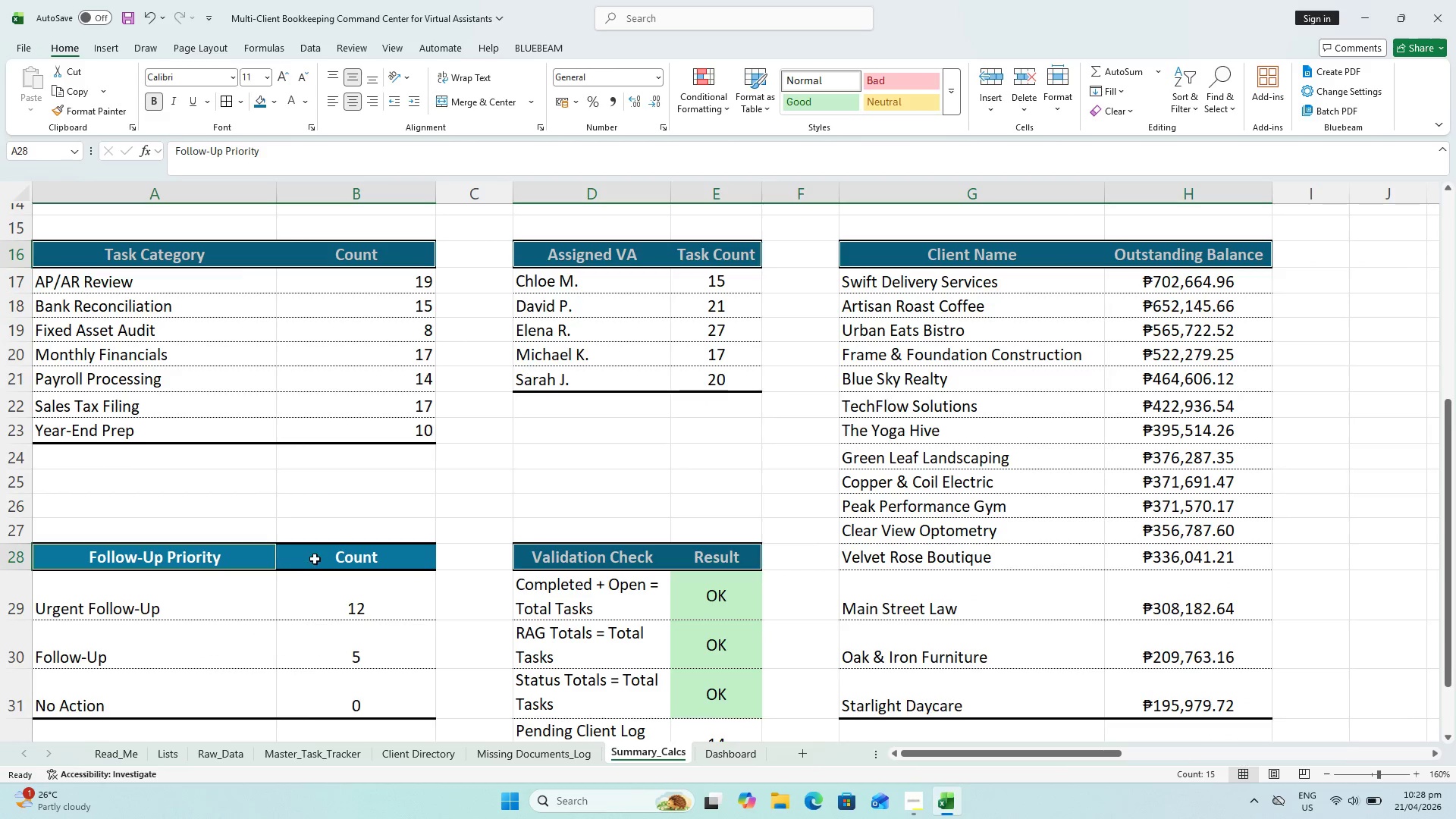 
left_click_drag(start_coordinate=[315, 559], to_coordinate=[319, 561])
 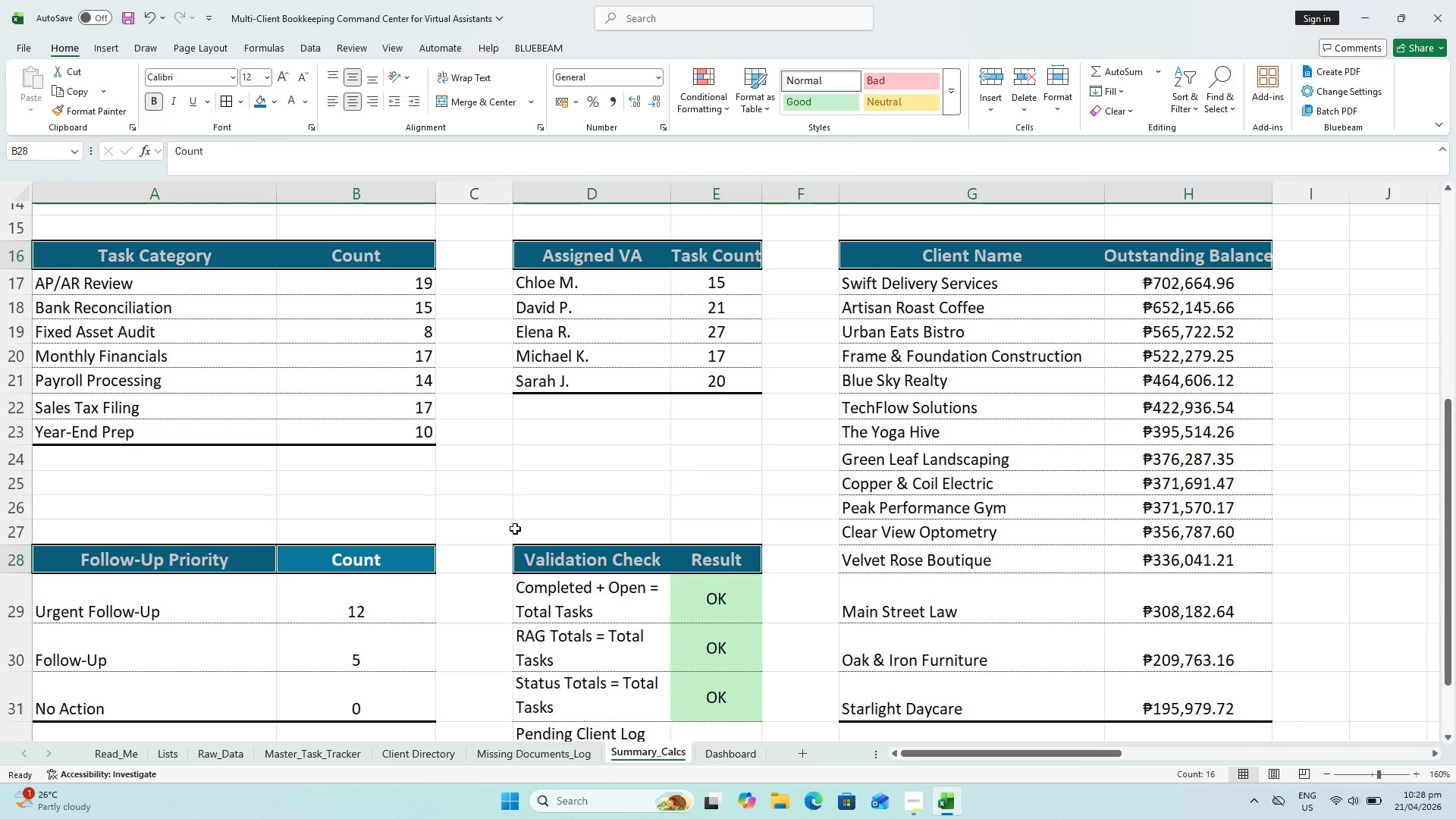 
scroll: coordinate [1046, 551], scroll_direction: down, amount: 3.0
 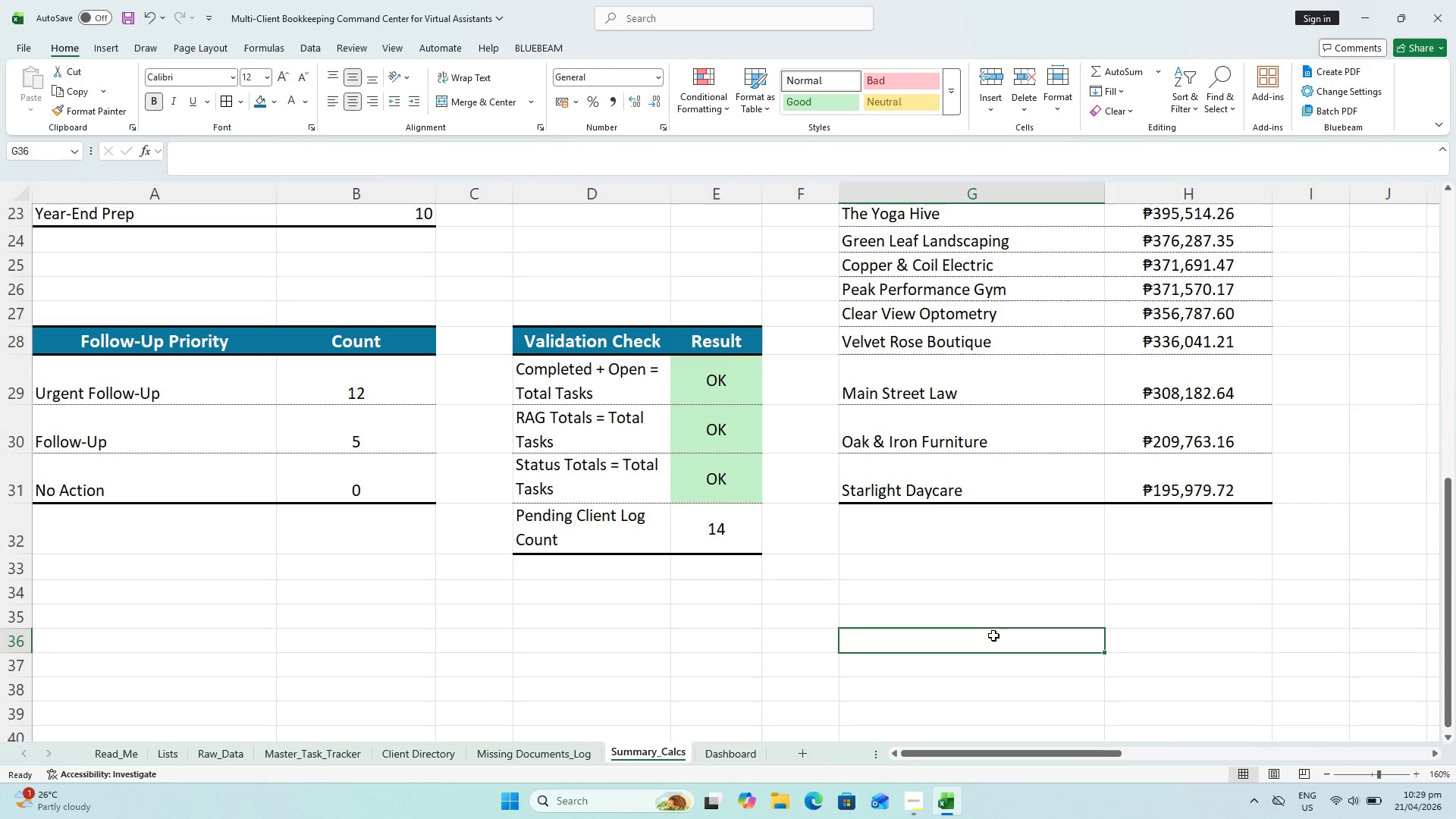 
key(Control+S)
 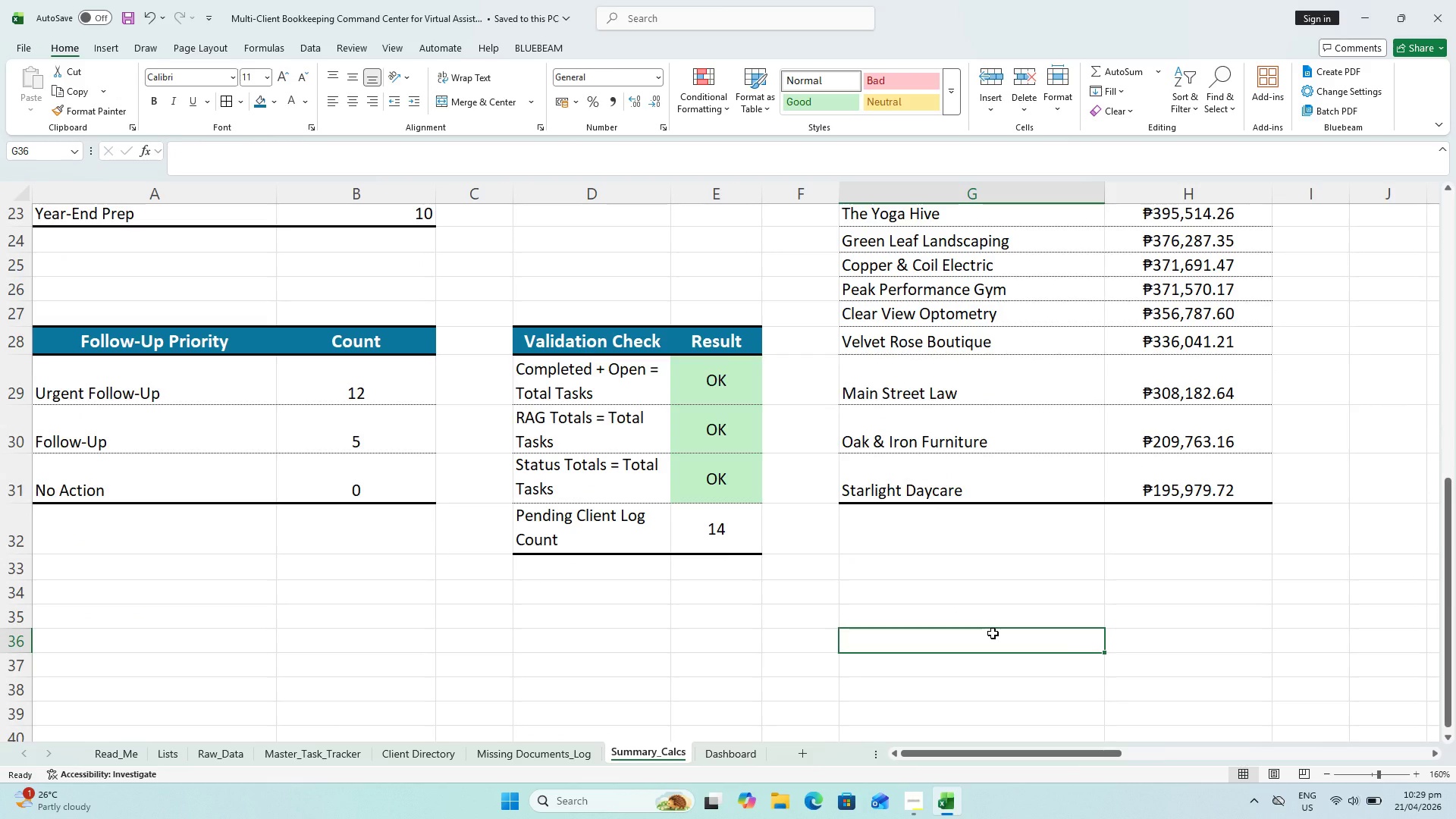 
scroll: coordinate [475, 363], scroll_direction: up, amount: 3.0
 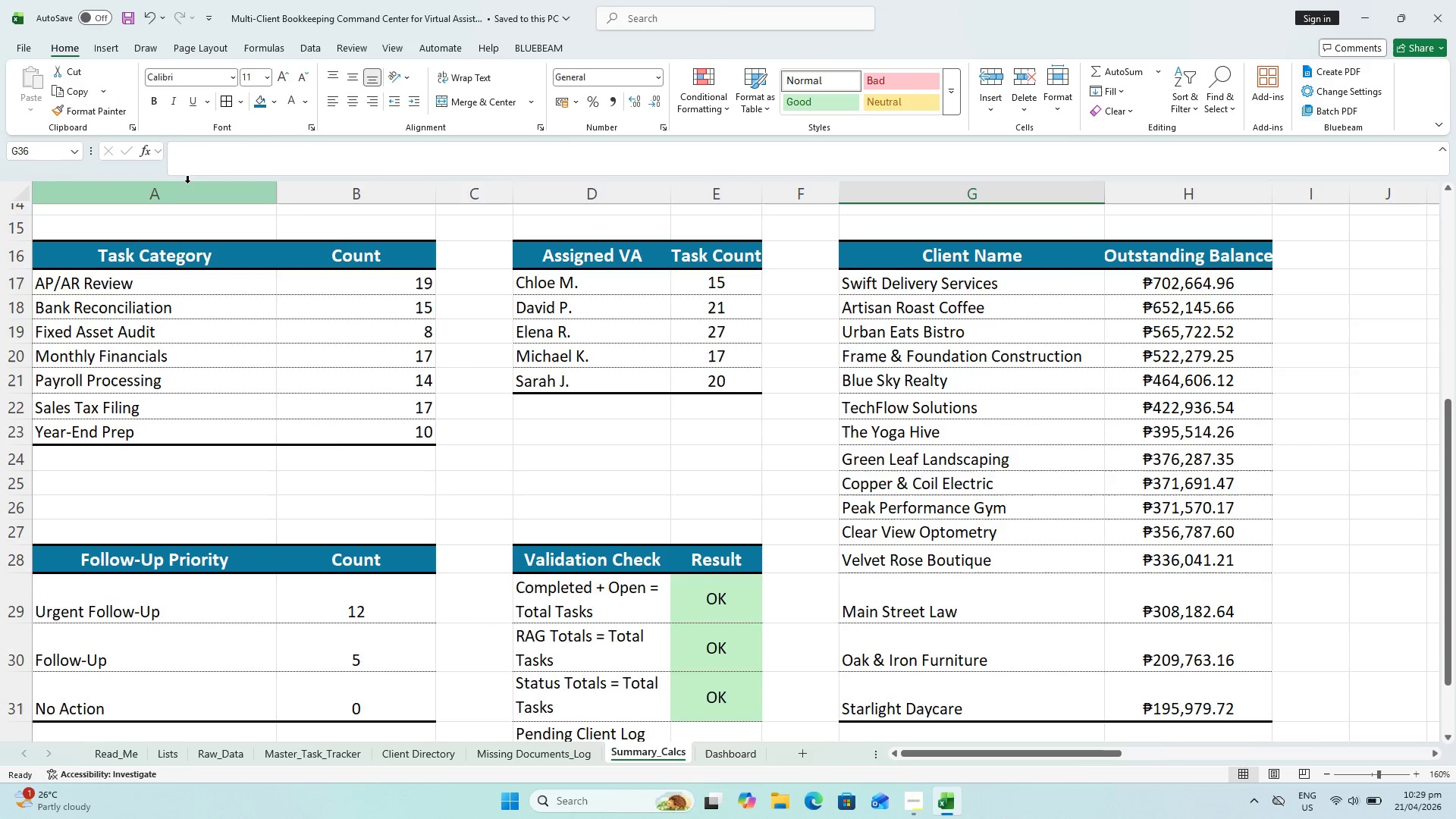 
left_click([187, 187])
 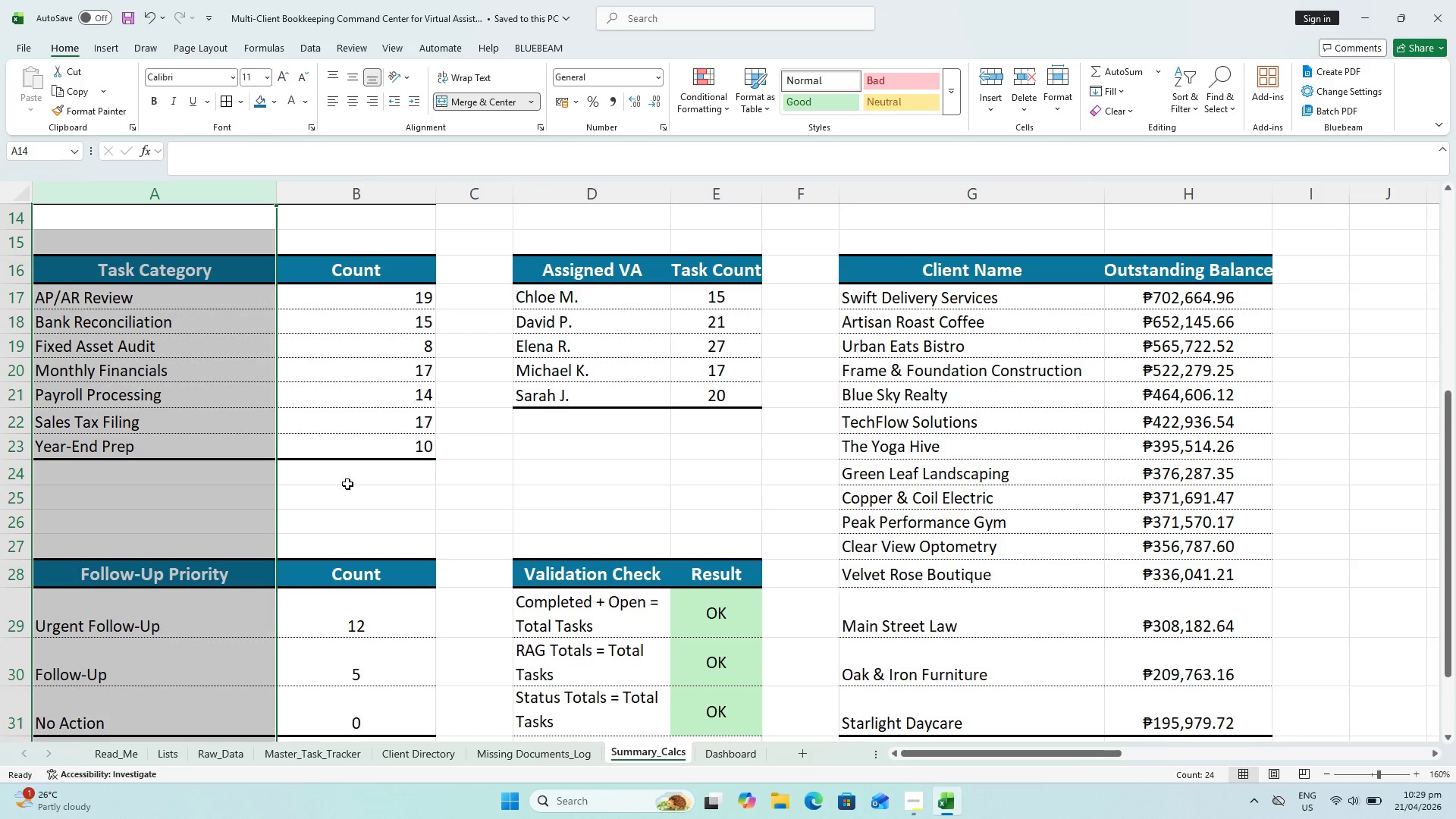 
left_click([369, 508])
 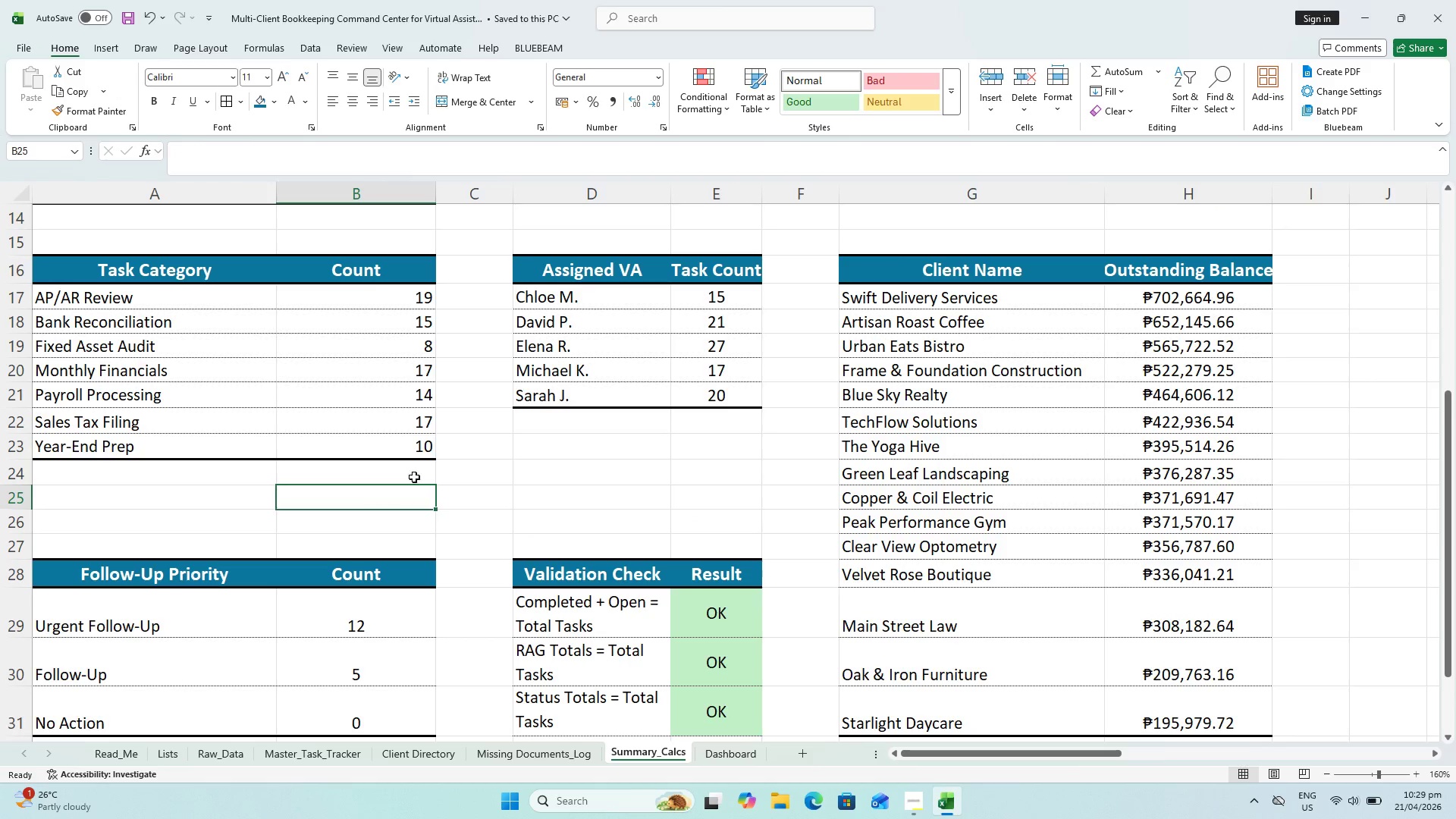 
scroll: coordinate [257, 336], scroll_direction: up, amount: 13.0
 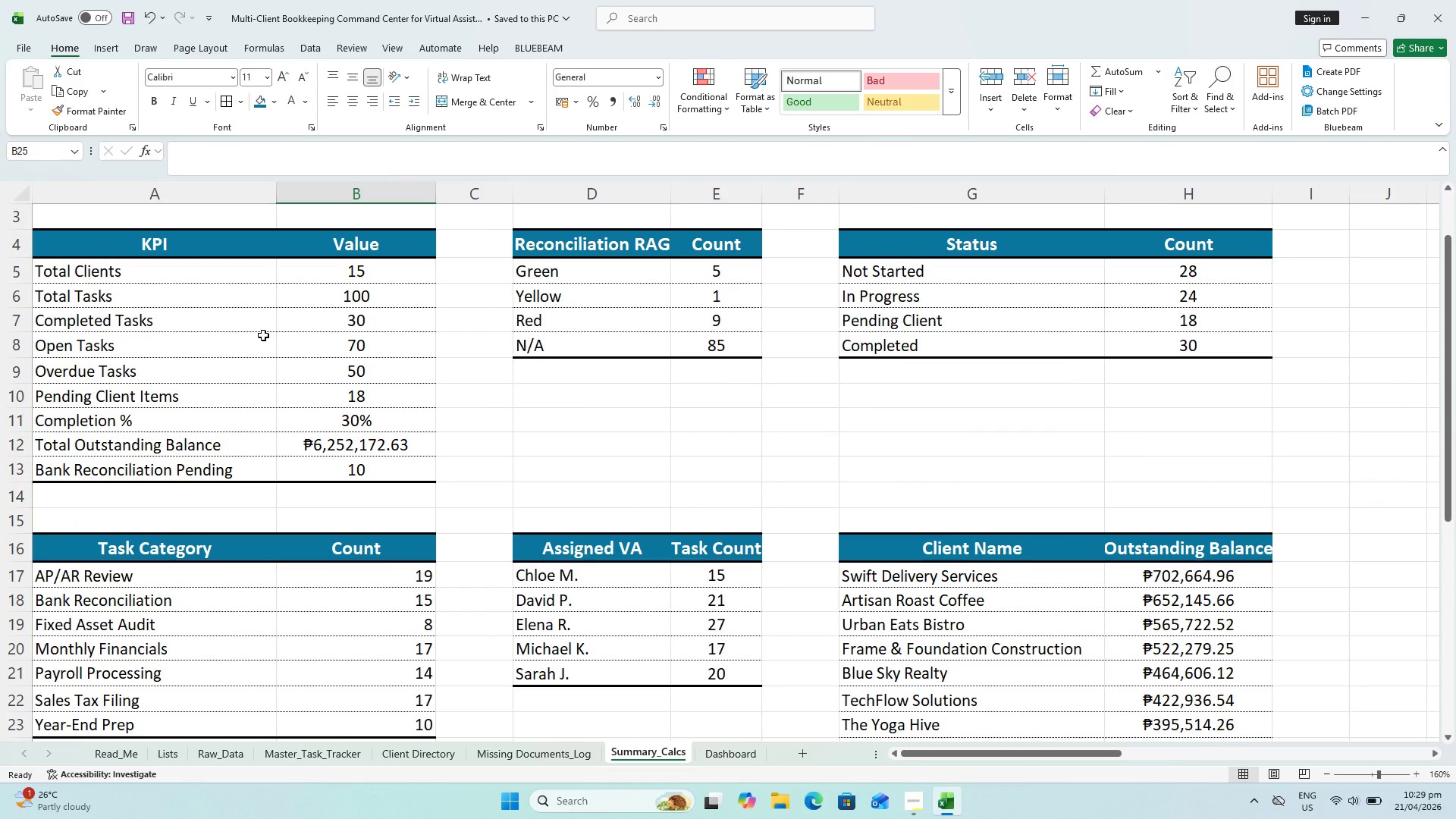 
key(Control+S)
 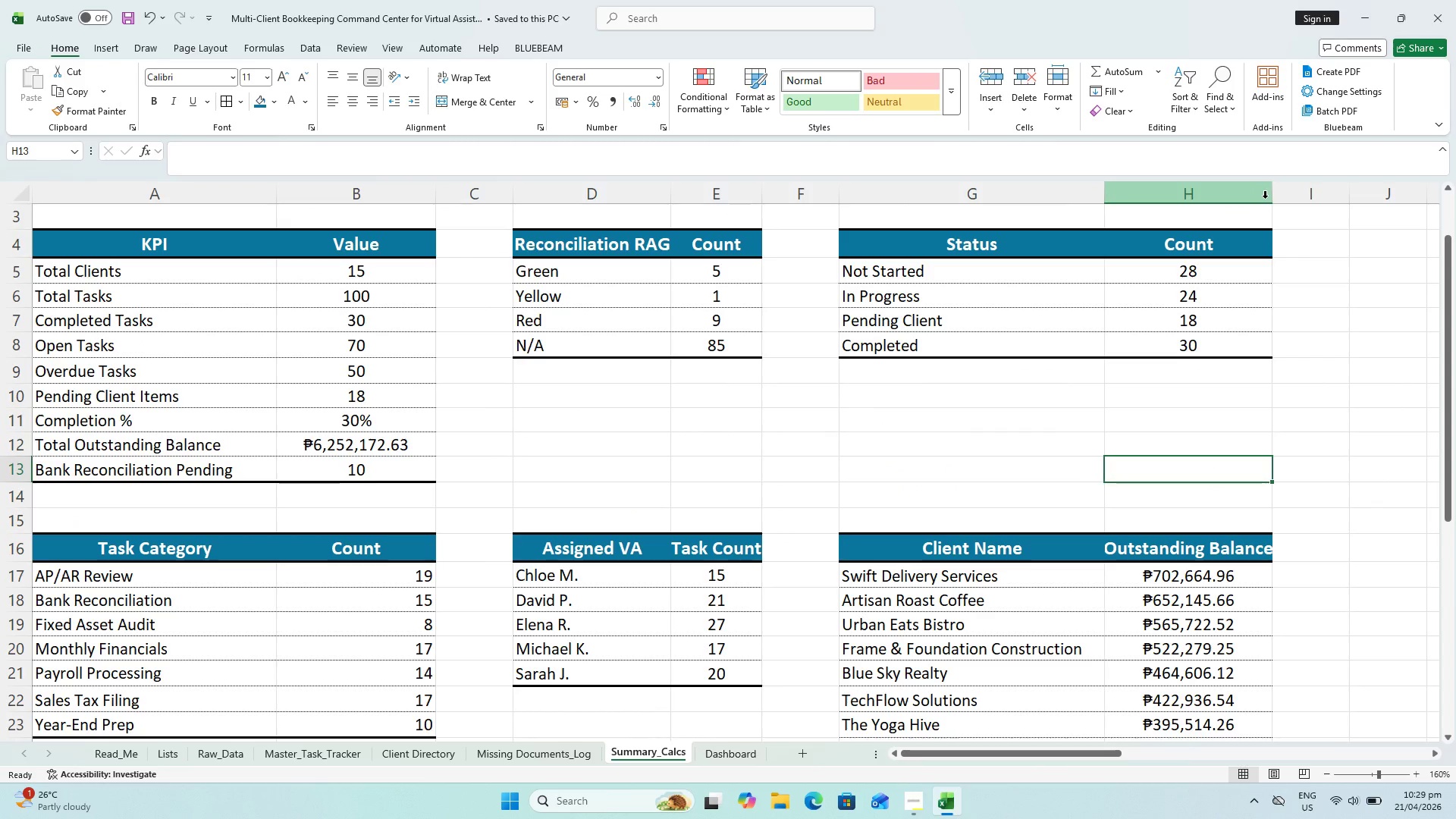 
double_click([1276, 190])
 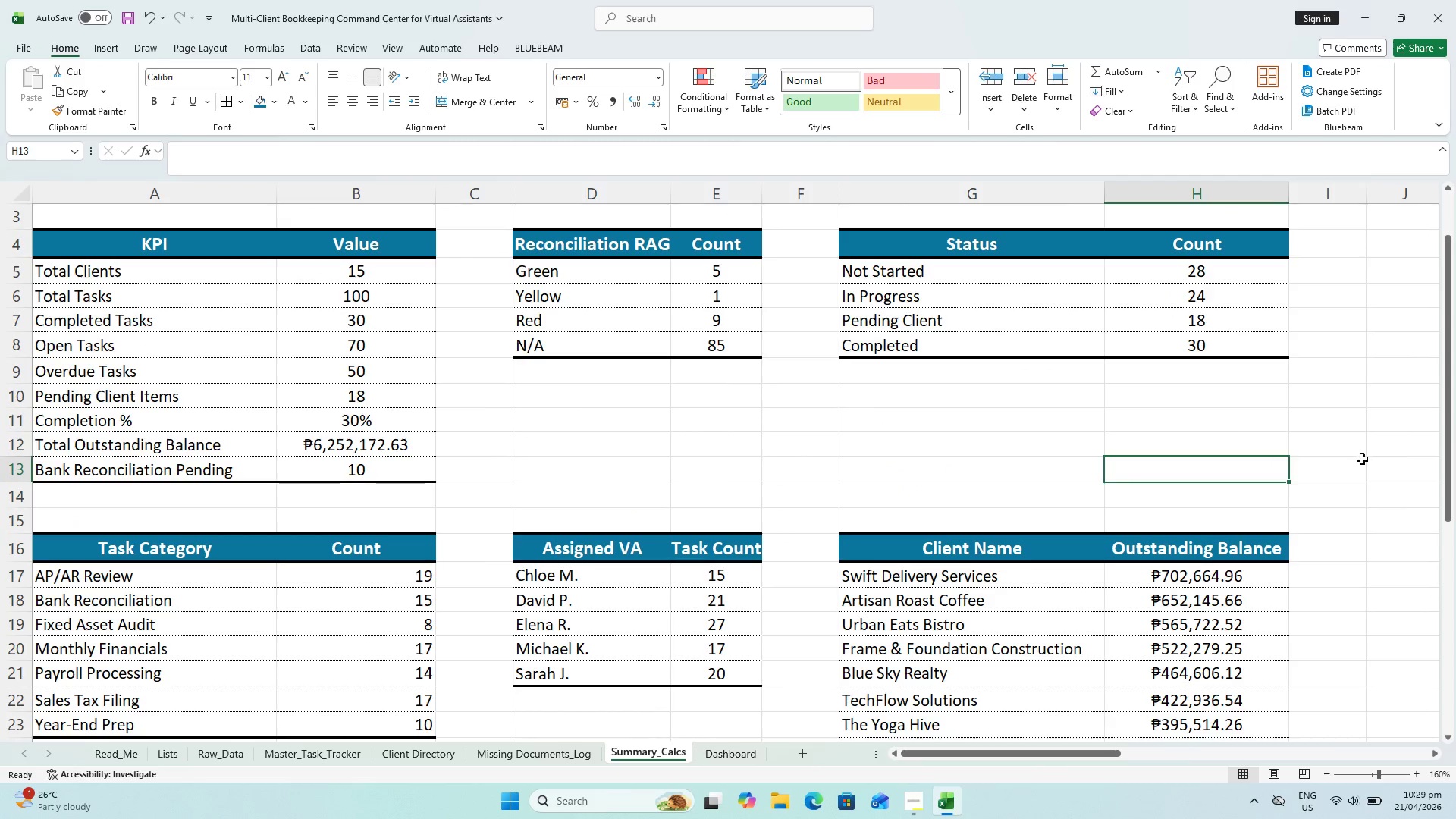 
left_click([1362, 459])
 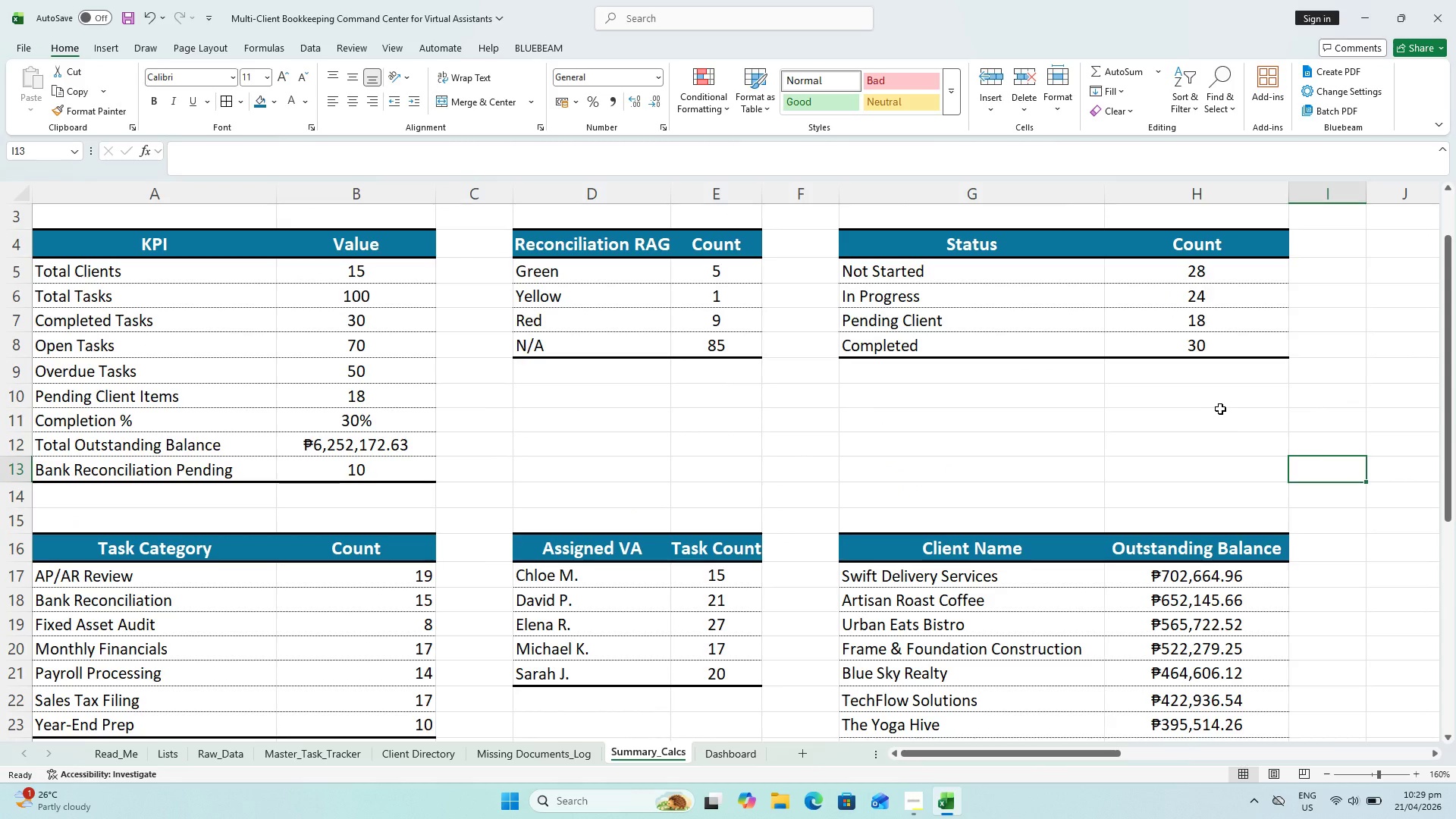 
key(Control+ControlLeft)
 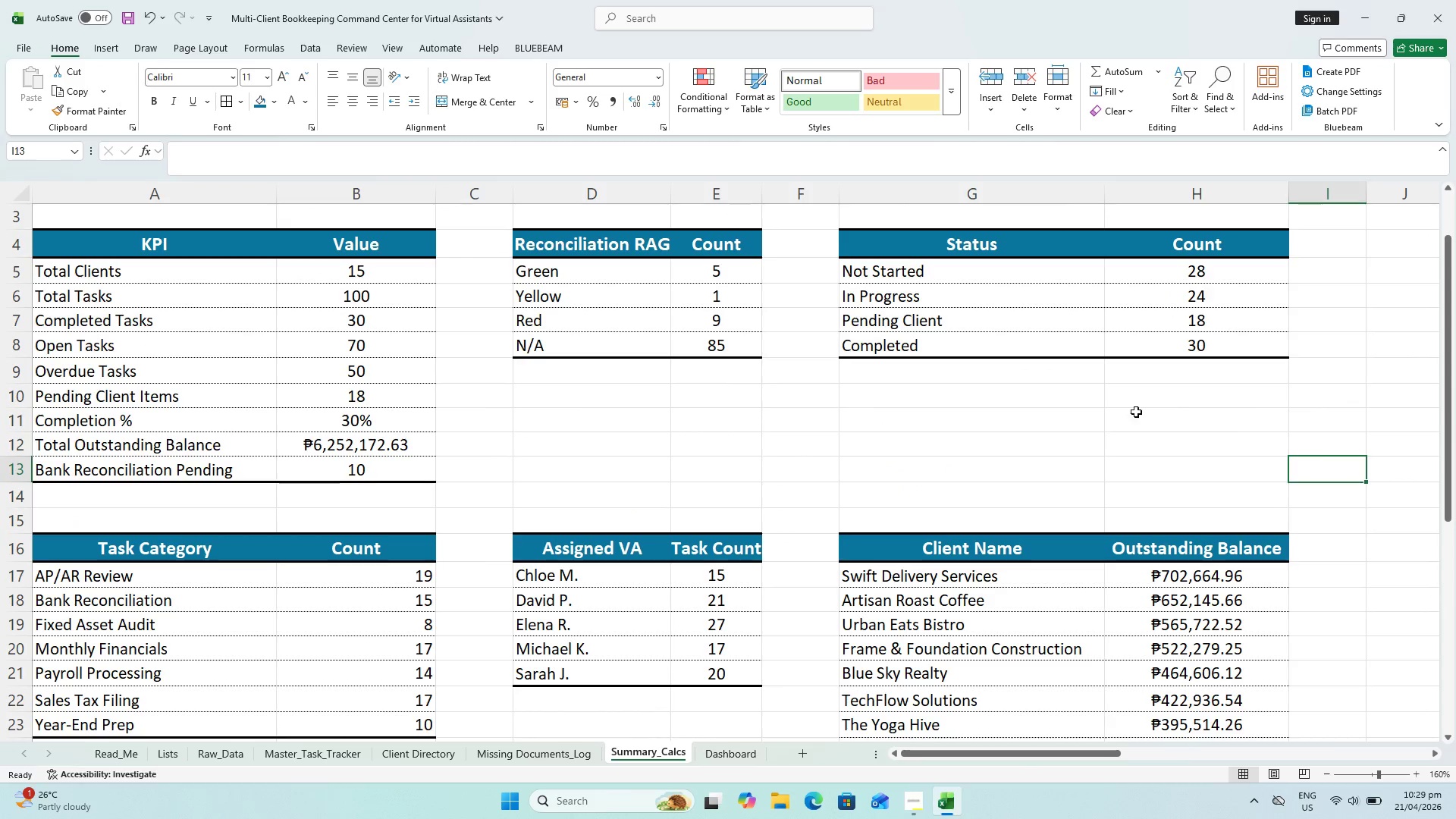 
key(Control+S)
 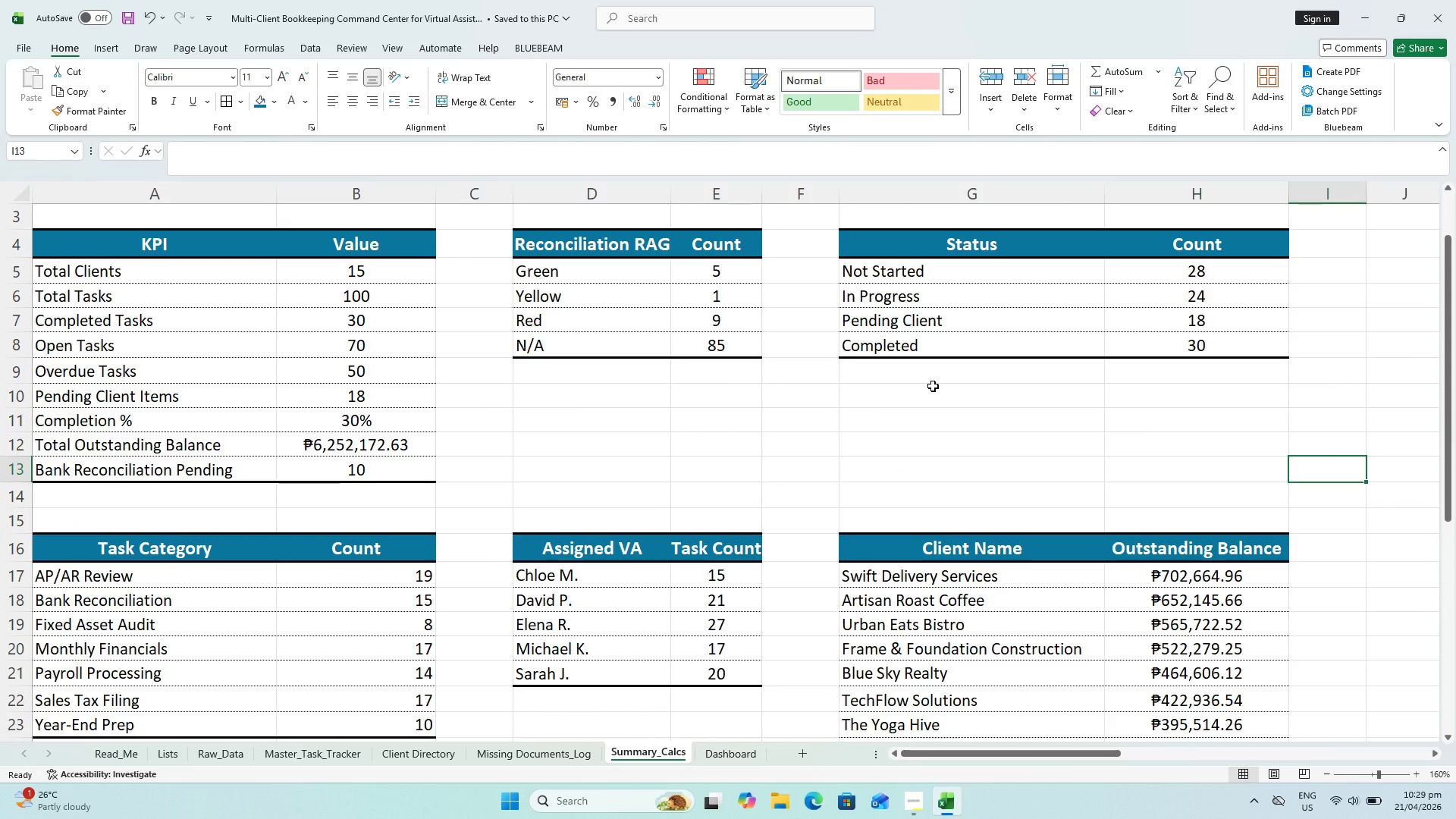 
scroll: coordinate [670, 507], scroll_direction: down, amount: 10.0
 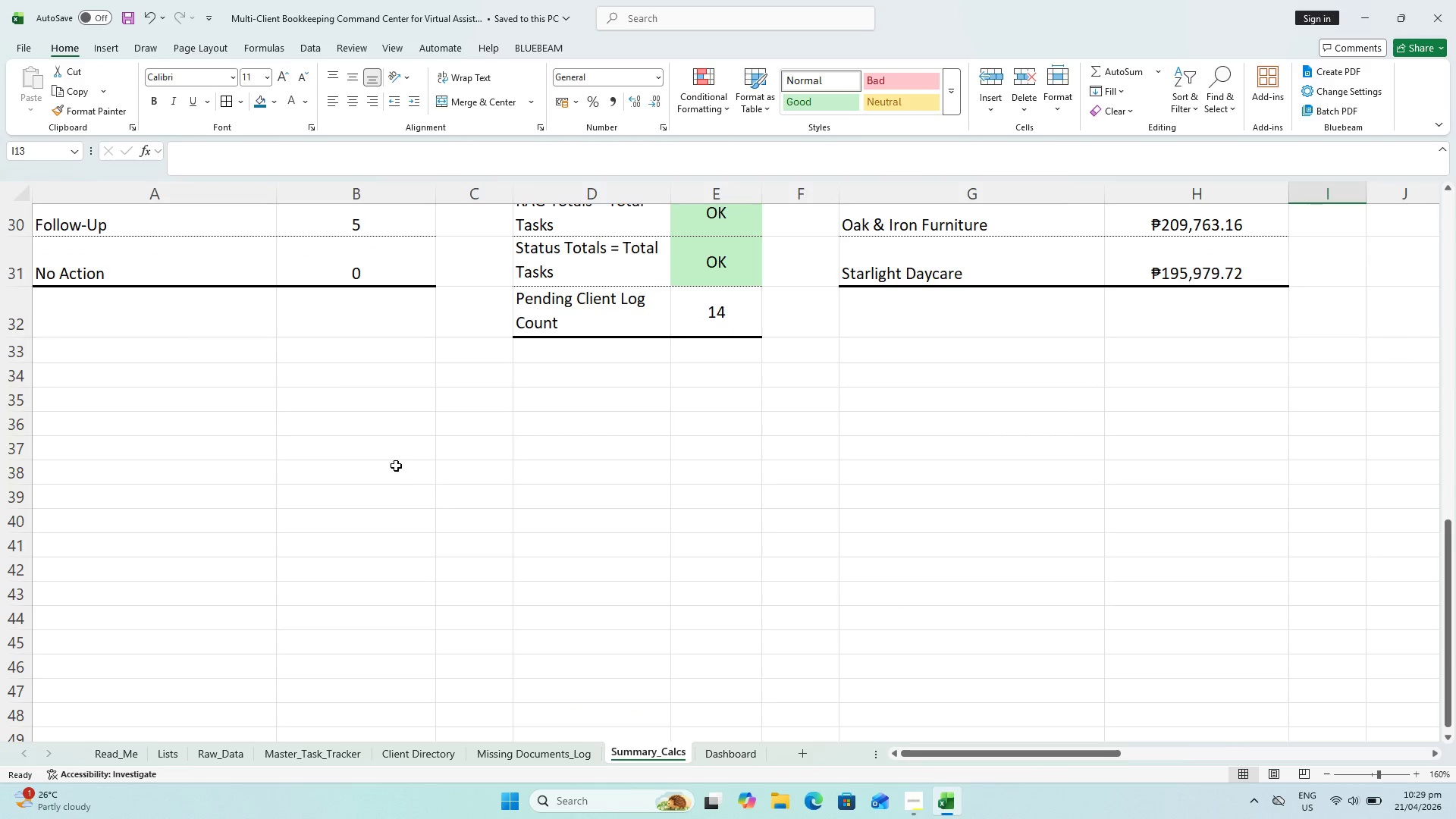 
left_click_drag(start_coordinate=[394, 463], to_coordinate=[391, 458])
 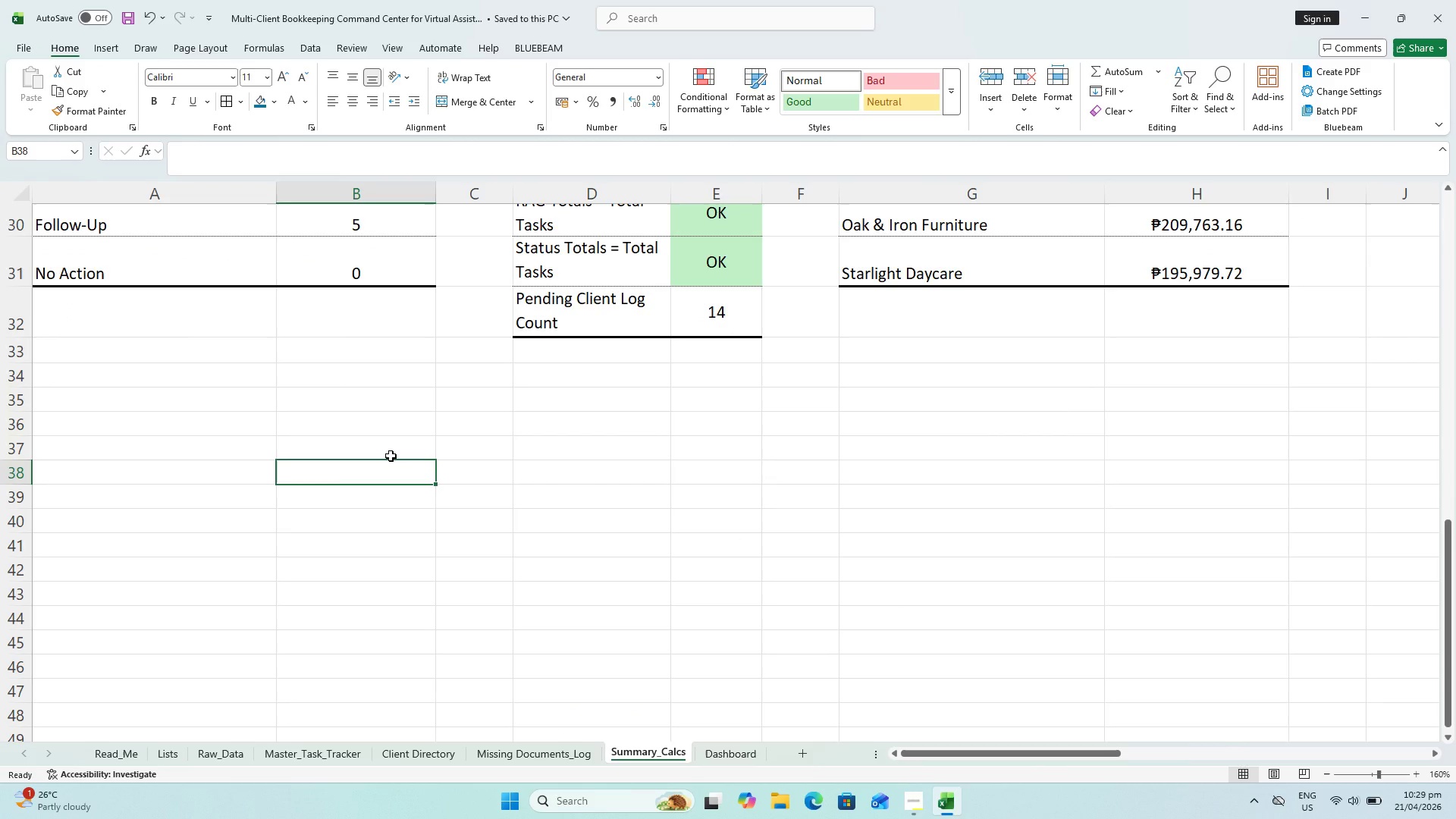 
key(Control+S)
 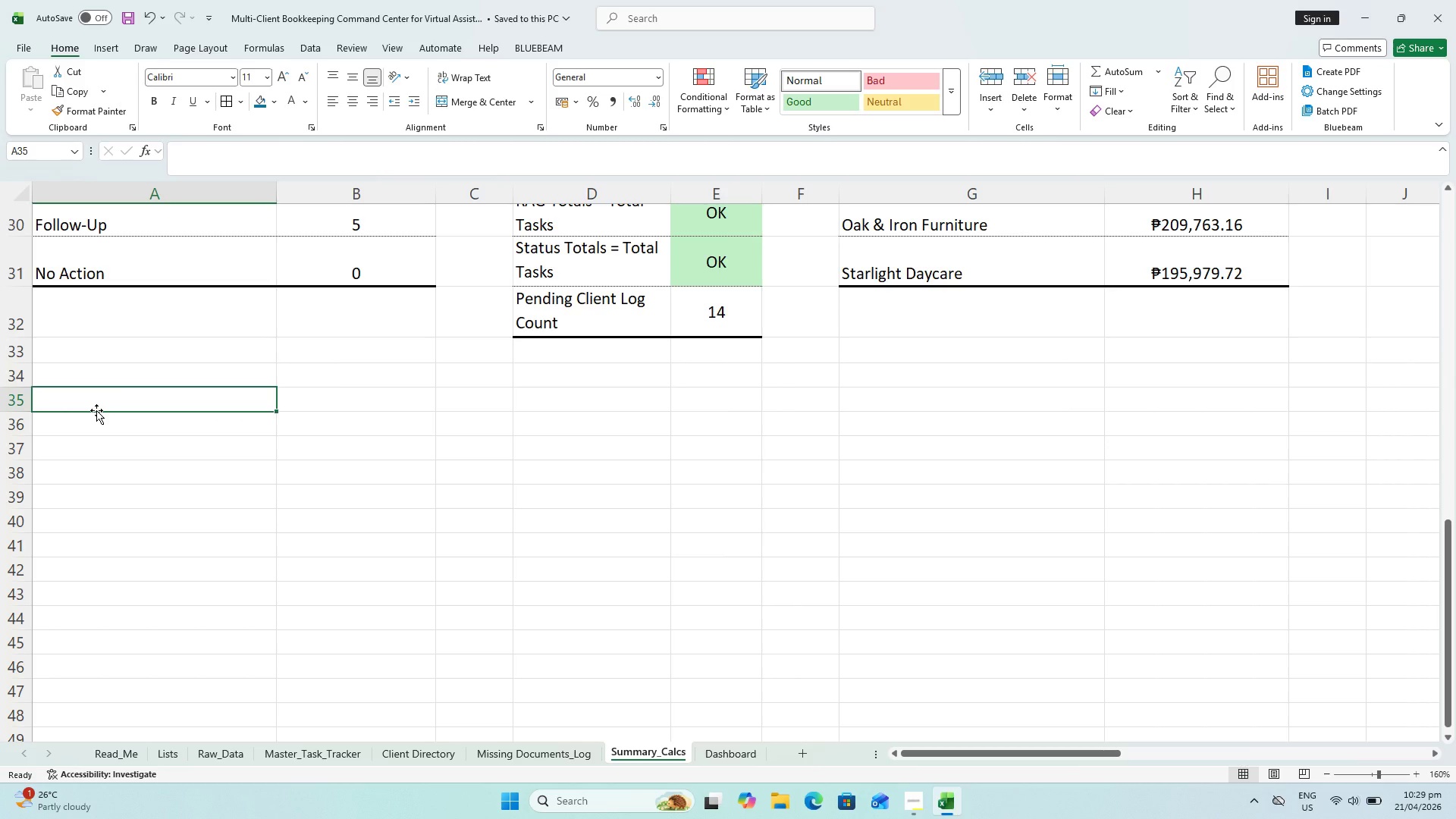 
wait(18.83)
 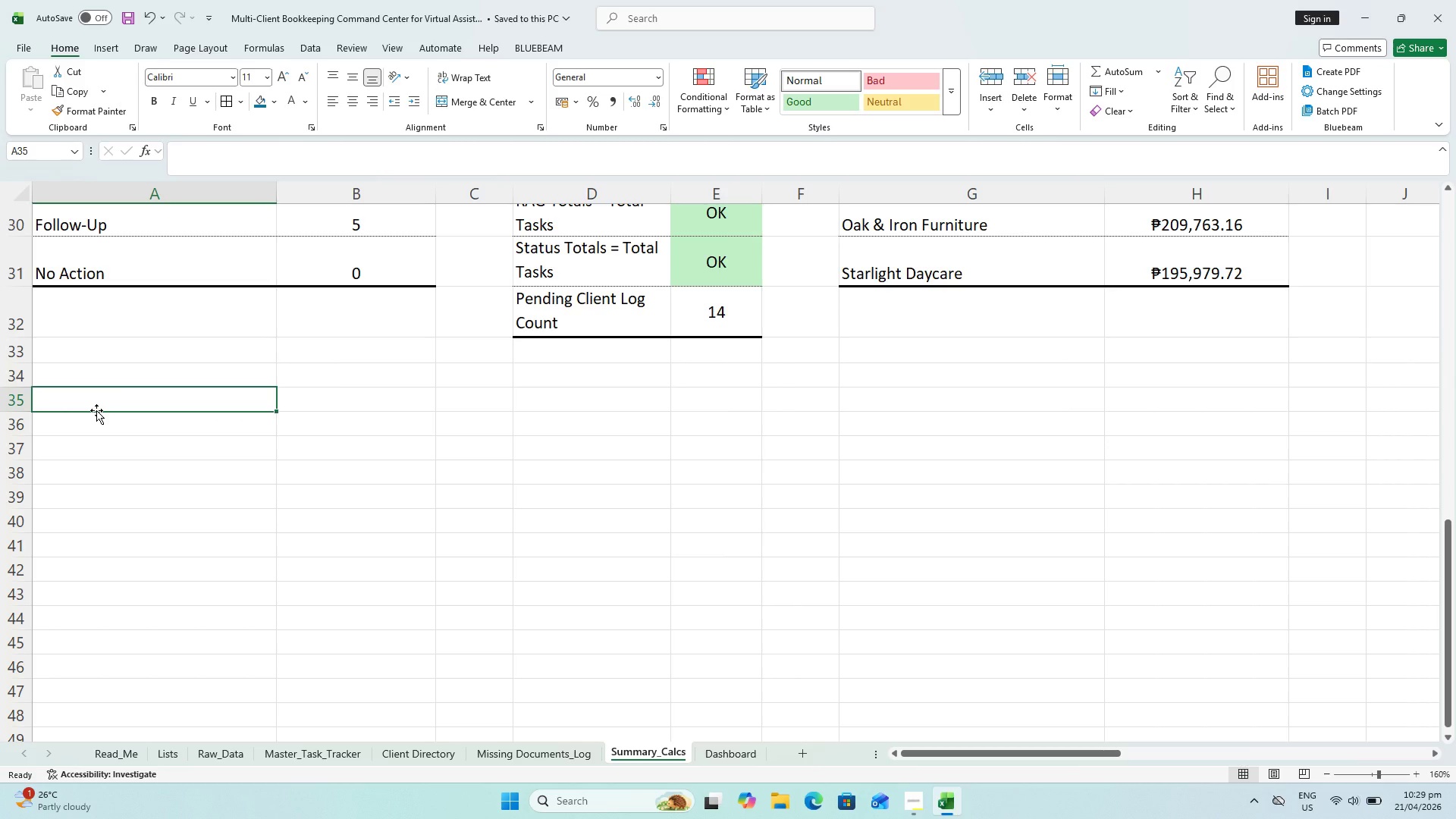 
type(General Notes)
key(Backspace)
type(:)
 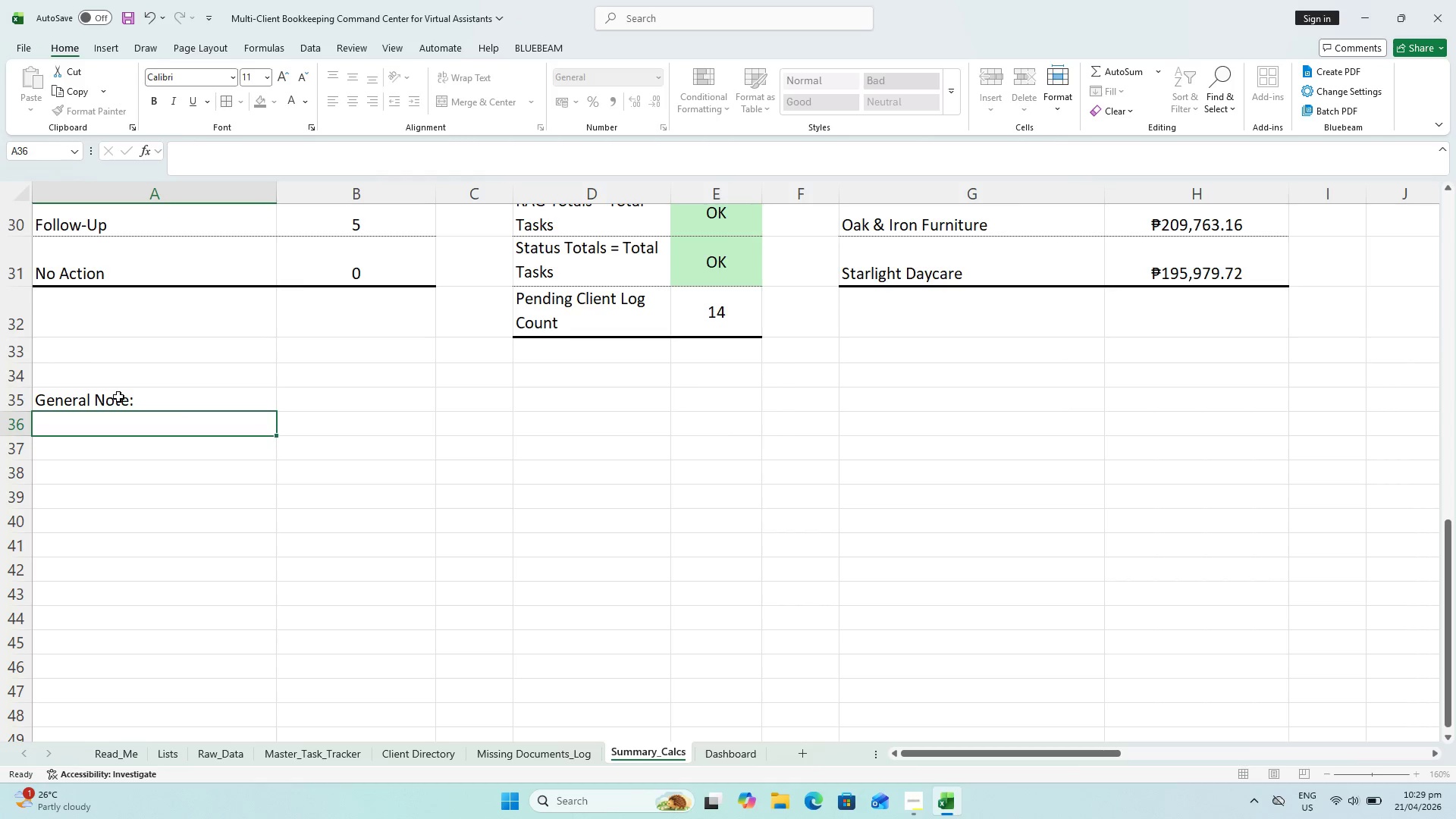 
 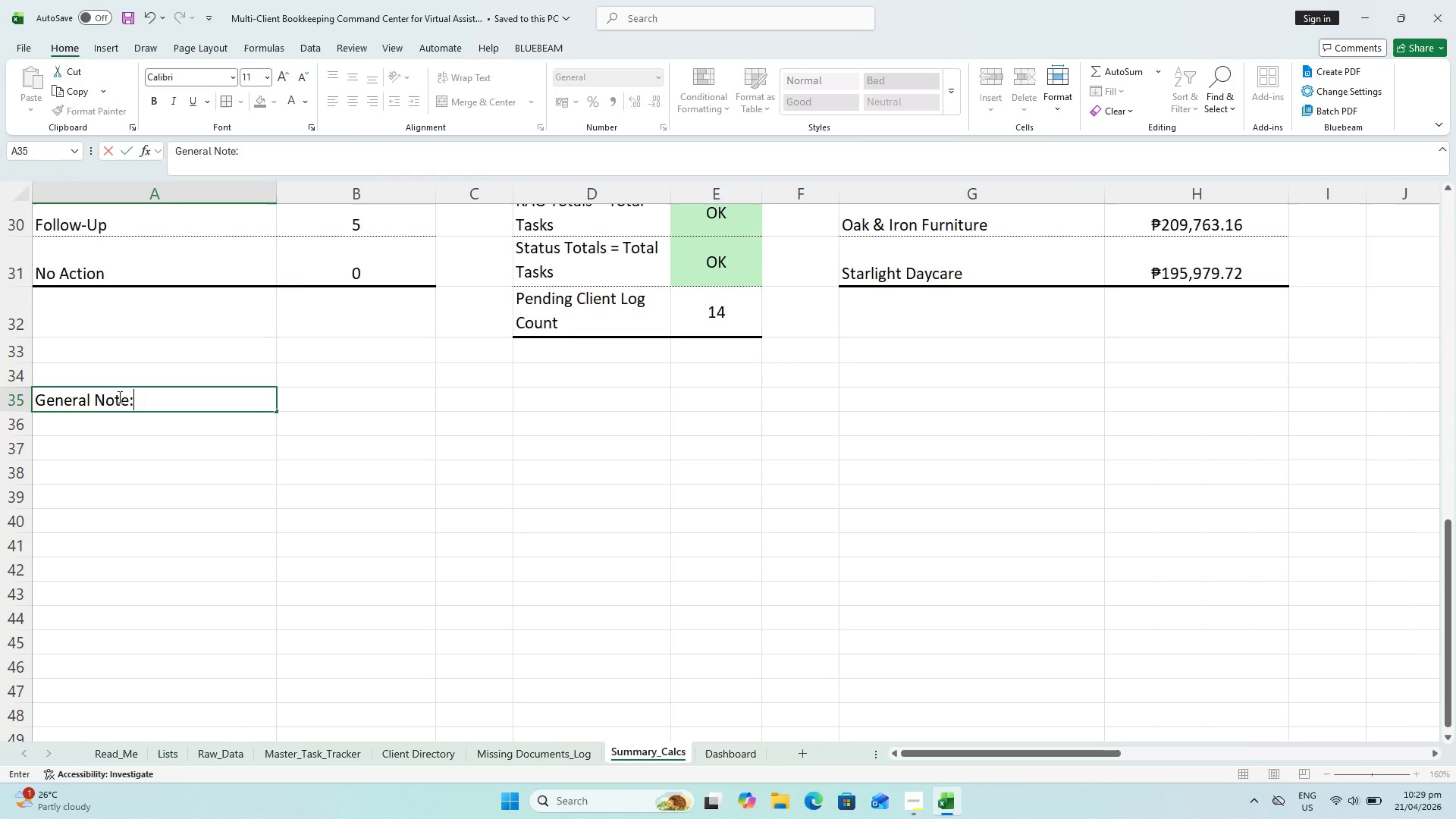 
key(Enter)
 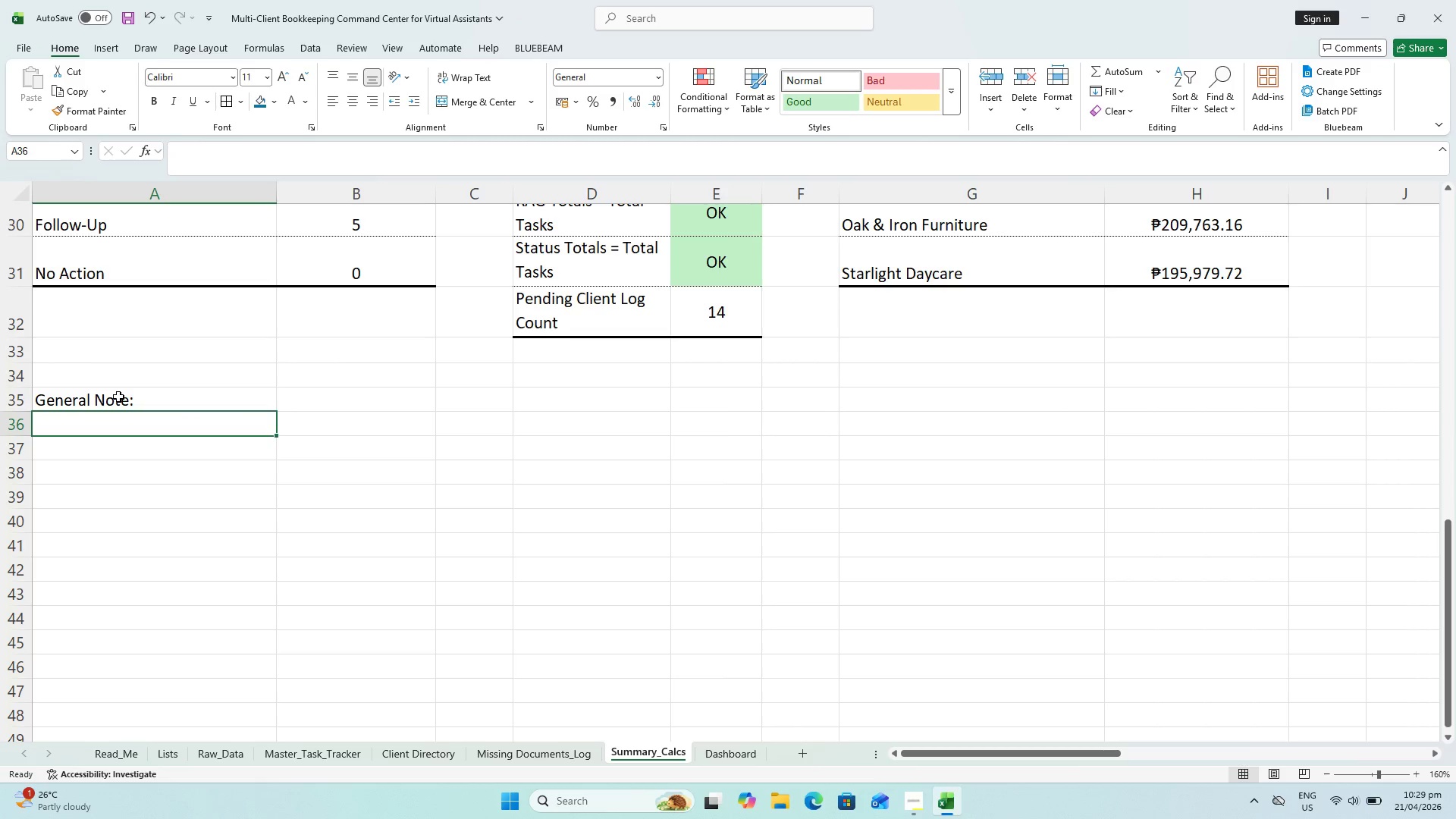 
type(Thois)
key(Backspace)
key(Backspace)
type(s sheet contains the valida)
 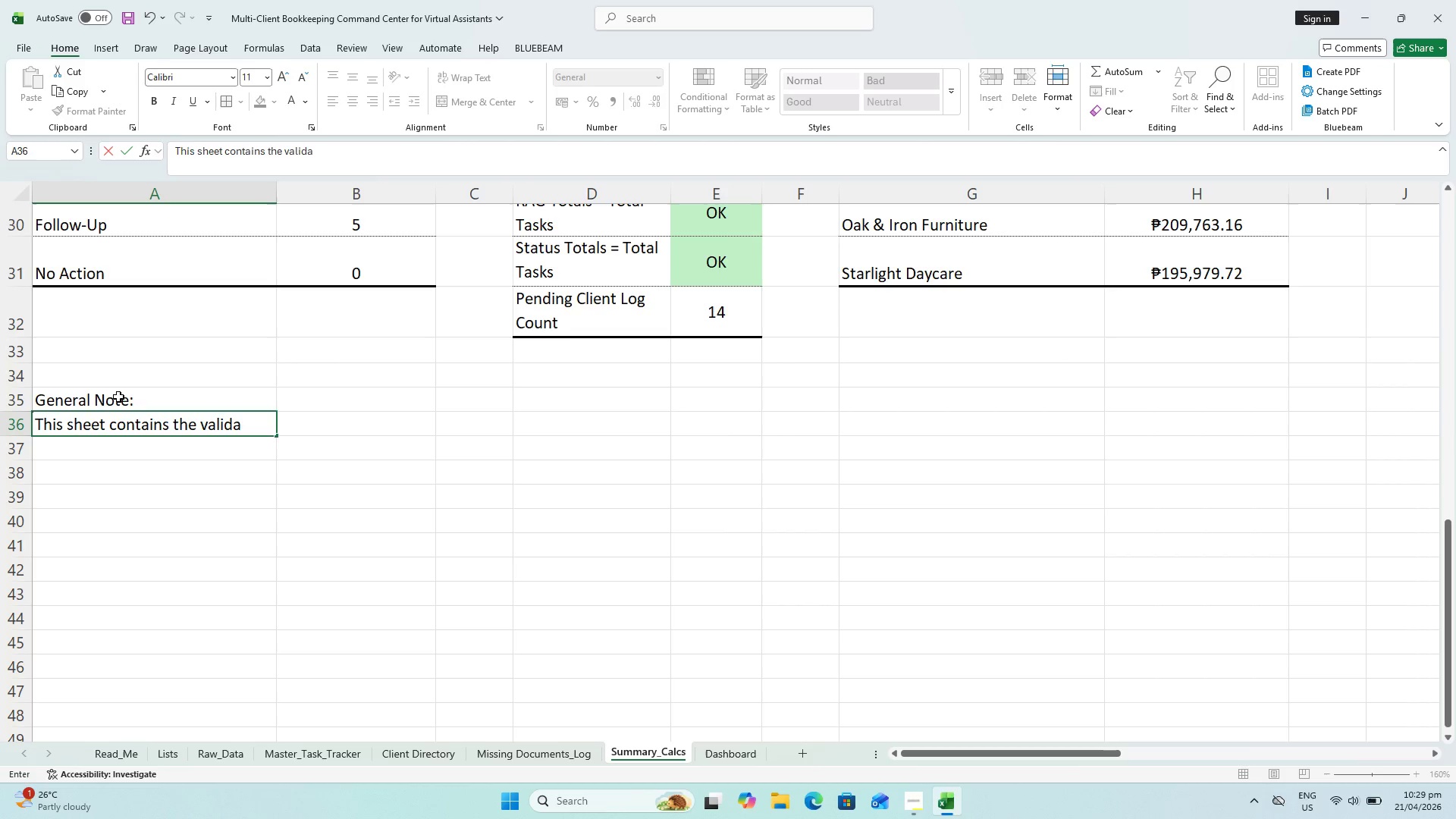 
wait(7.03)
 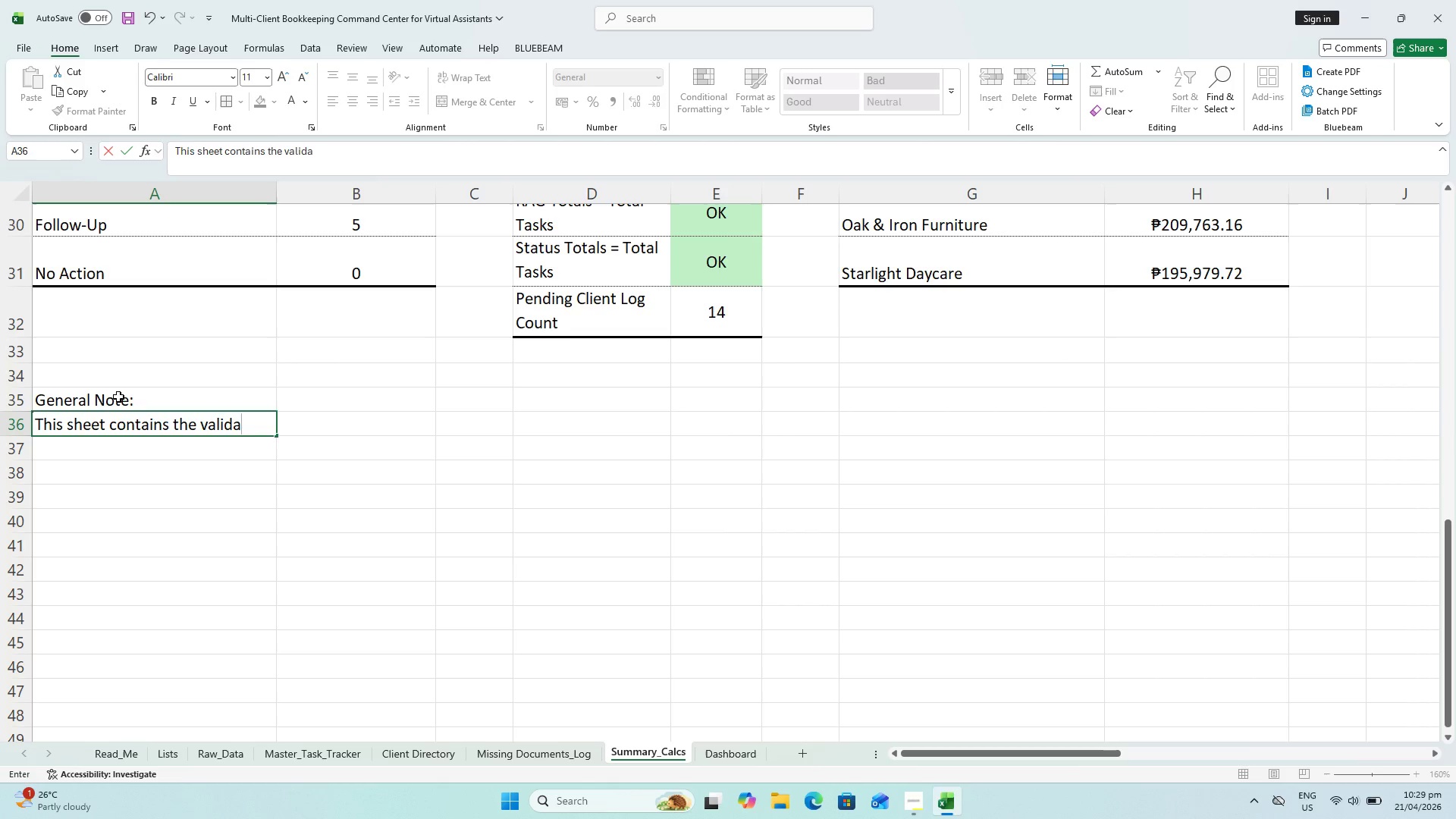 
type(ted summary calculations na)
key(Backspace)
type(=)
key(Backspace)
key(Backspace)
type(and support tables that will be used to build thec )
key(Backspace)
type( )
key(Backspace)
key(Backspace)
type( dashboard in the next phase. PKI)
key(Backspace)
key(Backspace)
key(Backspace)
type(KPI values are linbked)
key(Backspace)
key(Backspace)
key(Backspace)
key(Backspace)
type(ked directly to the structured workbook)
 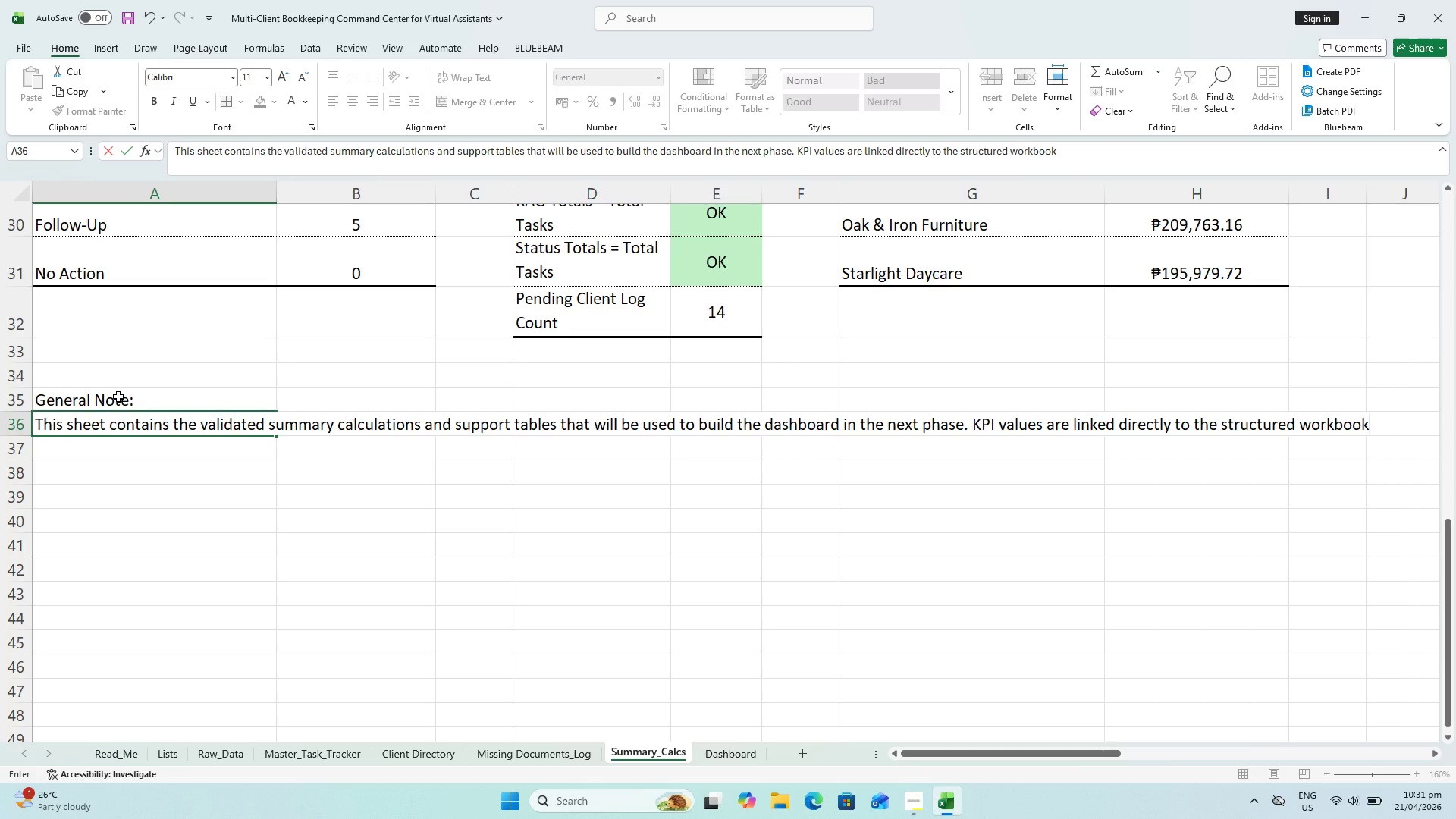 
type( sheets)
 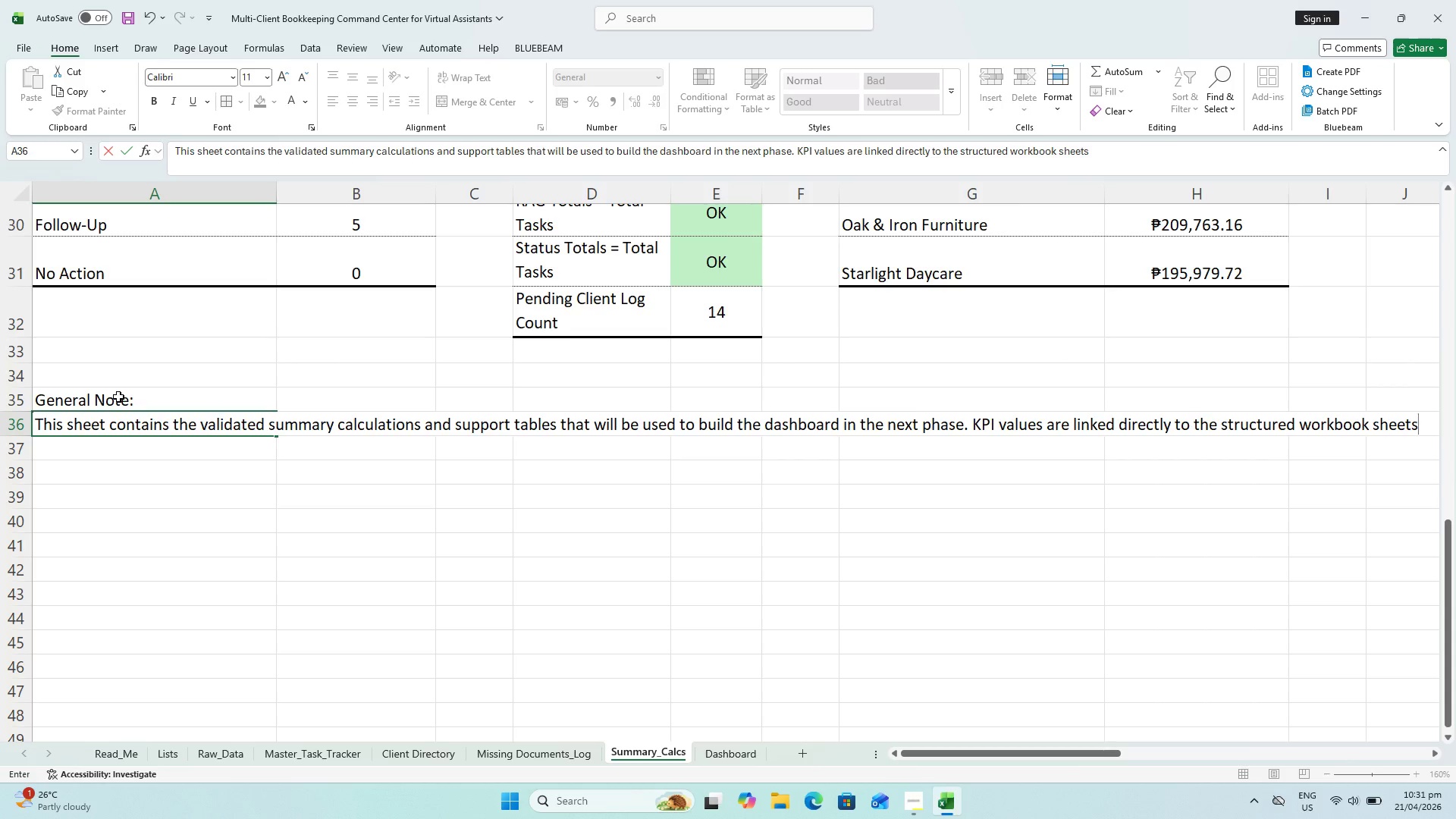 
wait(21.78)
 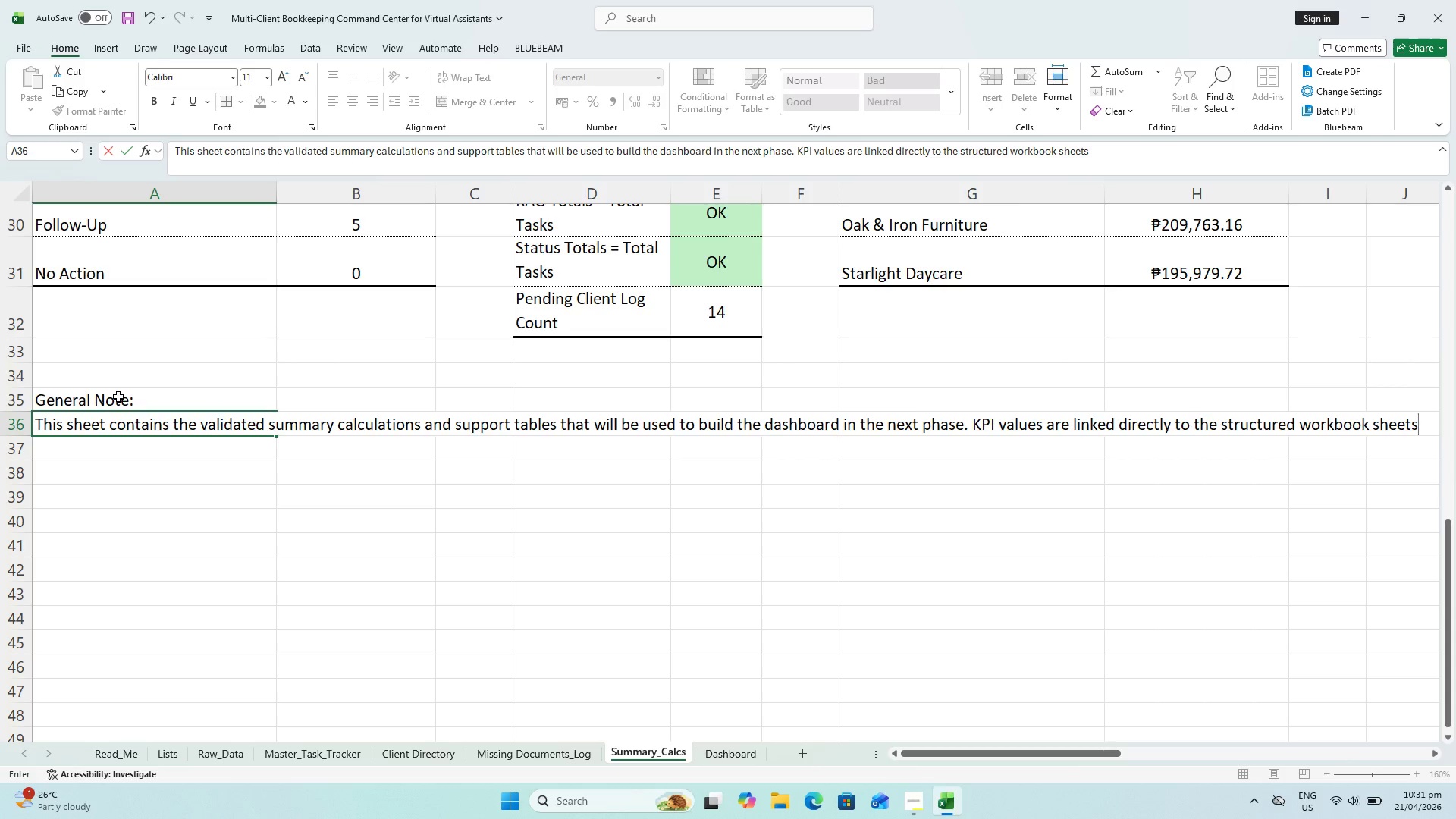 
type( )
key(Backspace)
type( to keep the visual layer sdimple)
key(Backspace)
key(Backspace)
key(Backspace)
key(Backspace)
key(Backspace)
key(Backspace)
type(imple, inspectable, and ao)
key(Backspace)
type(uot)
key(Backspace)
key(Backspace)
type(tomatt)
key(Backspace)
type(icvall)
key(Backspace)
key(Backspace)
key(Backspace)
key(Backspace)
type(ally update-ready.)
 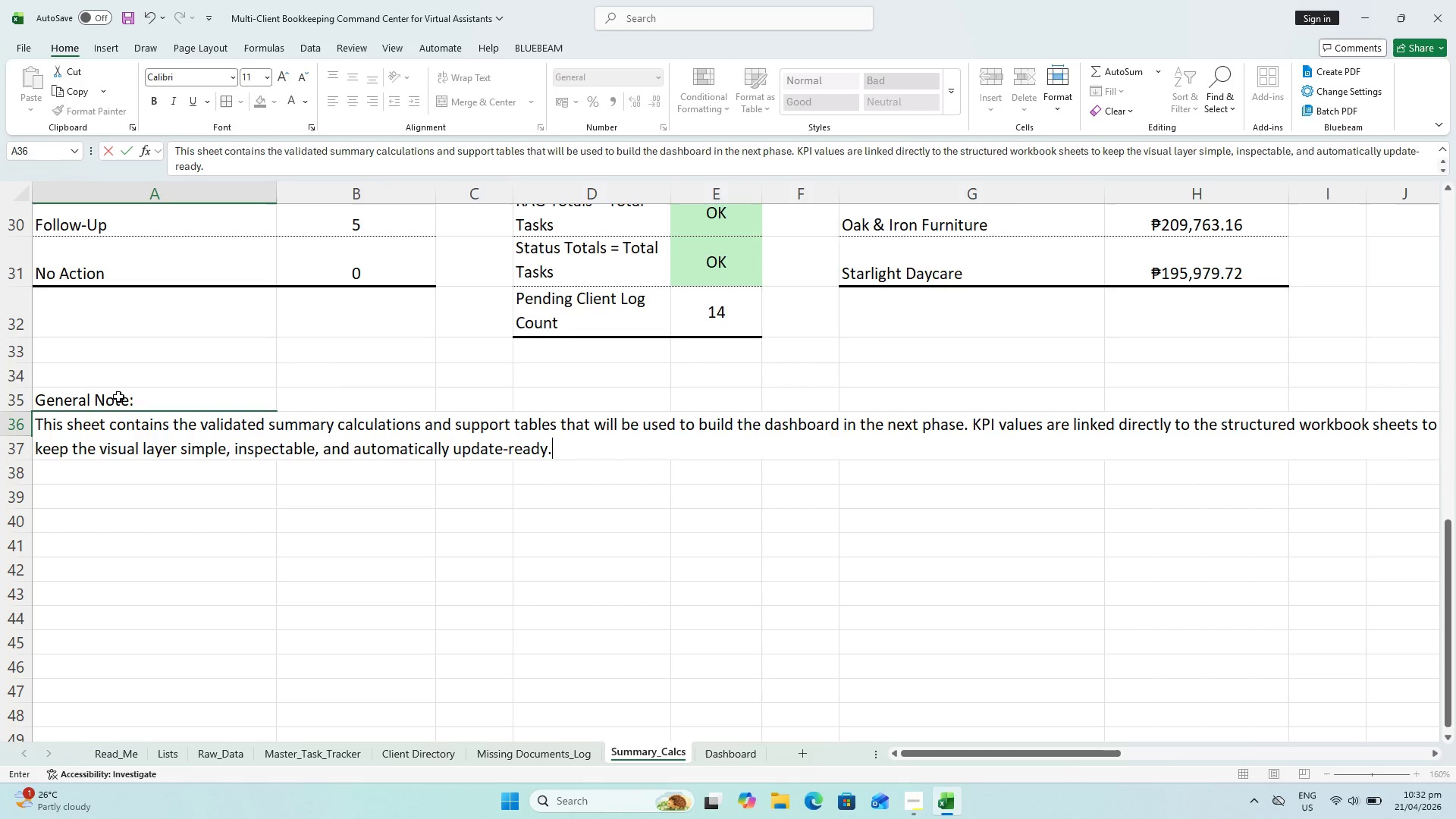 
key(Enter)
 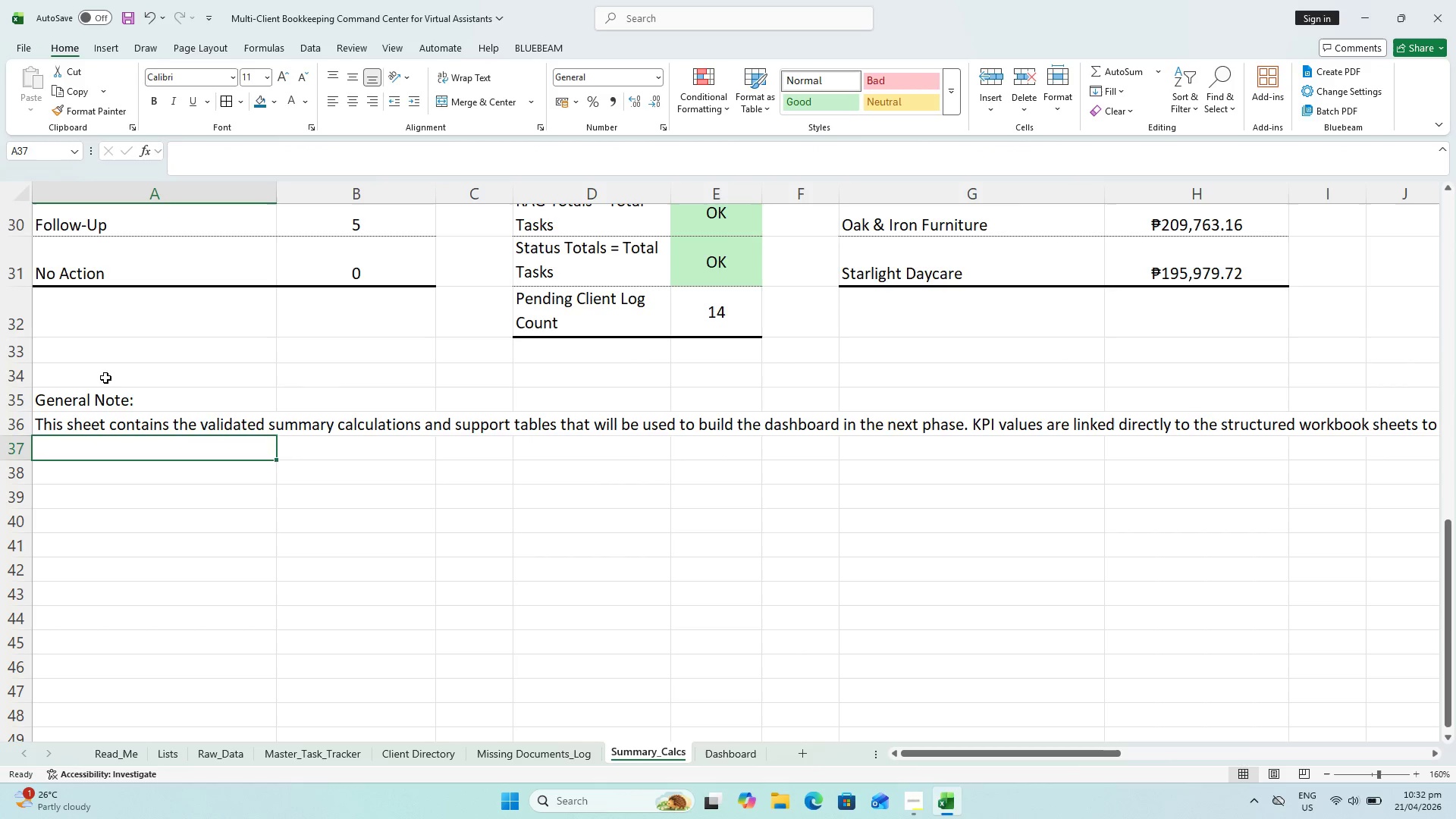 
left_click_drag(start_coordinate=[99, 388], to_coordinate=[102, 397])
 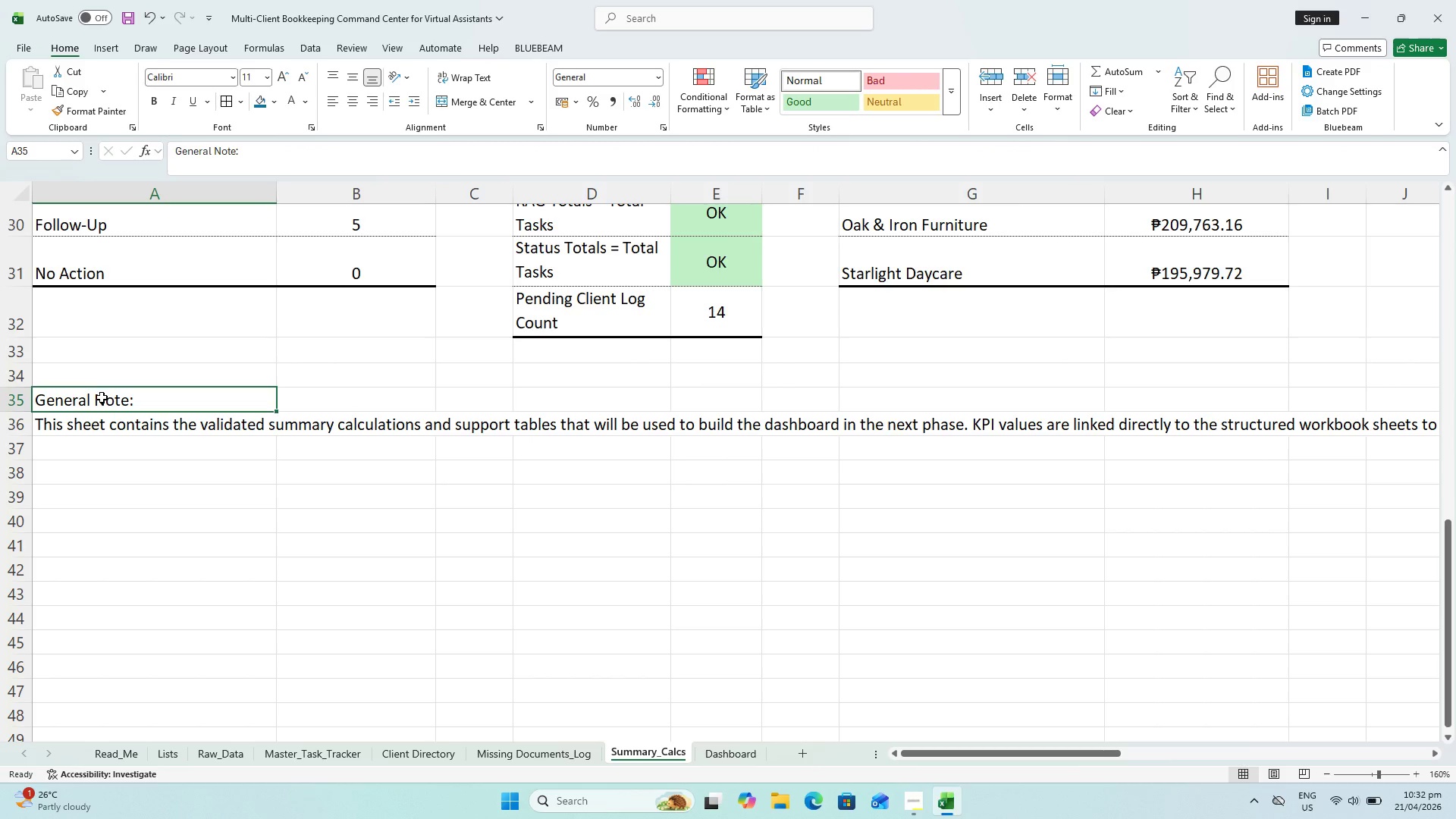 
key(Control+B)
 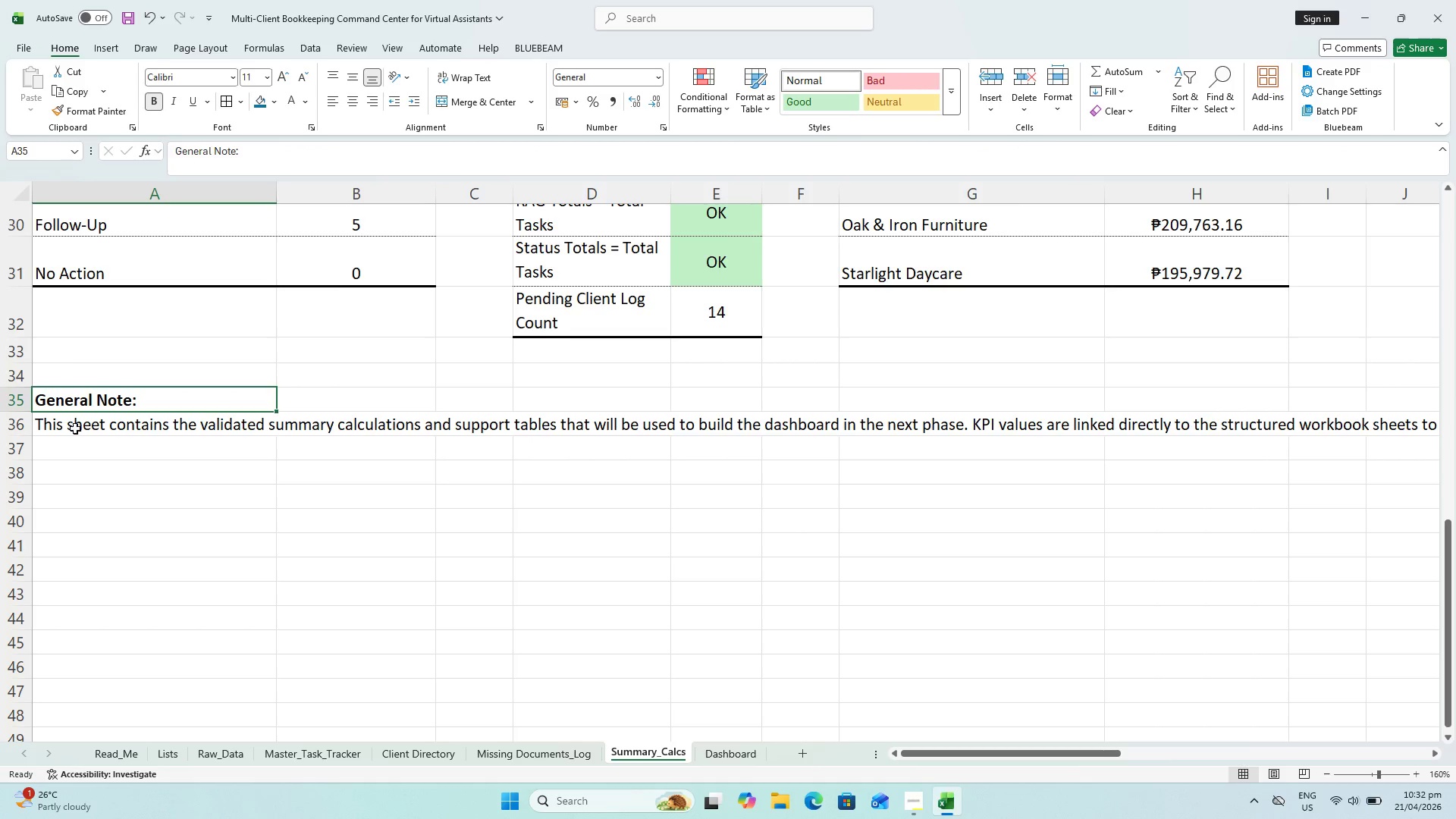 
left_click([75, 428])
 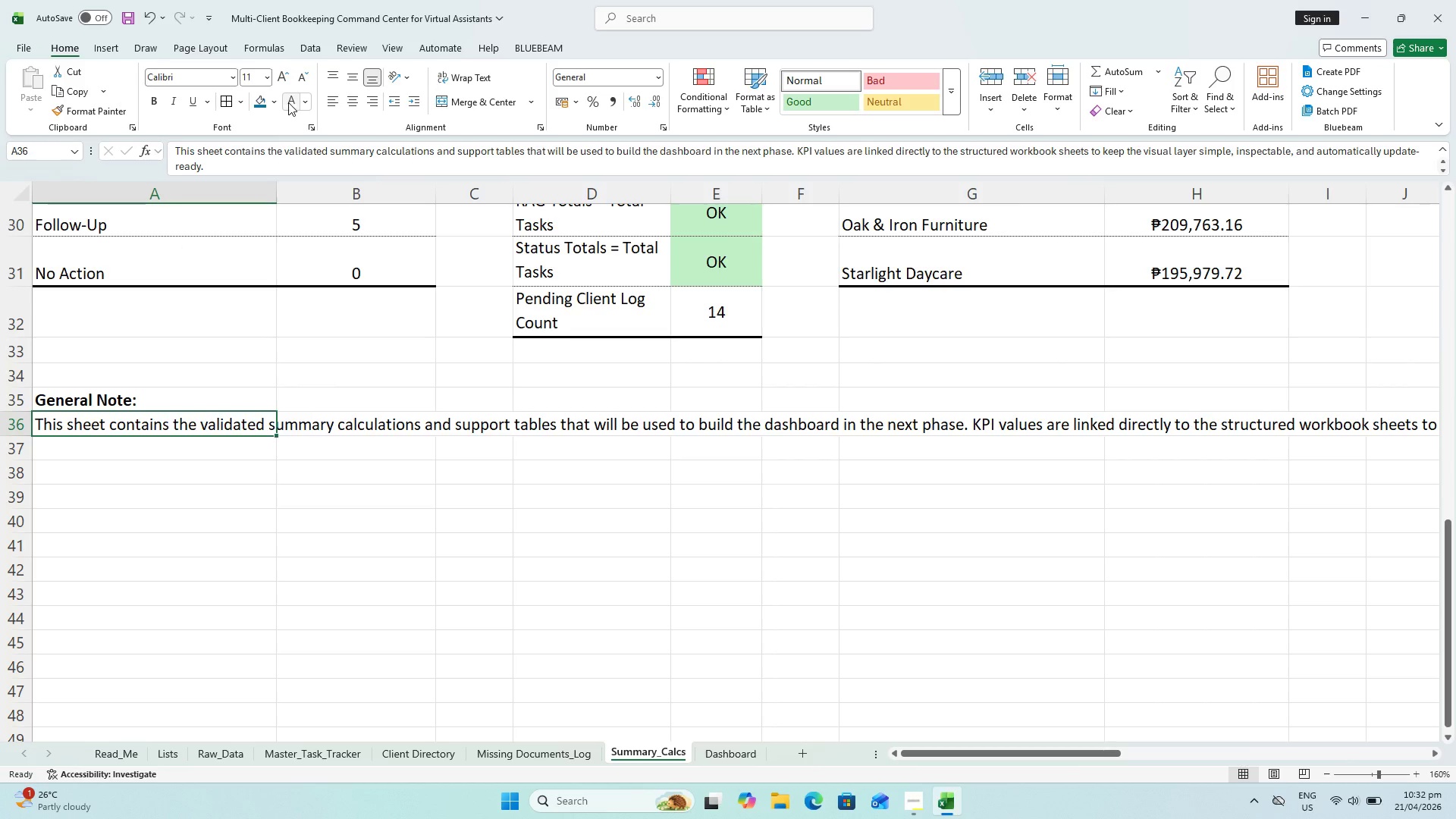 
wait(5.02)
 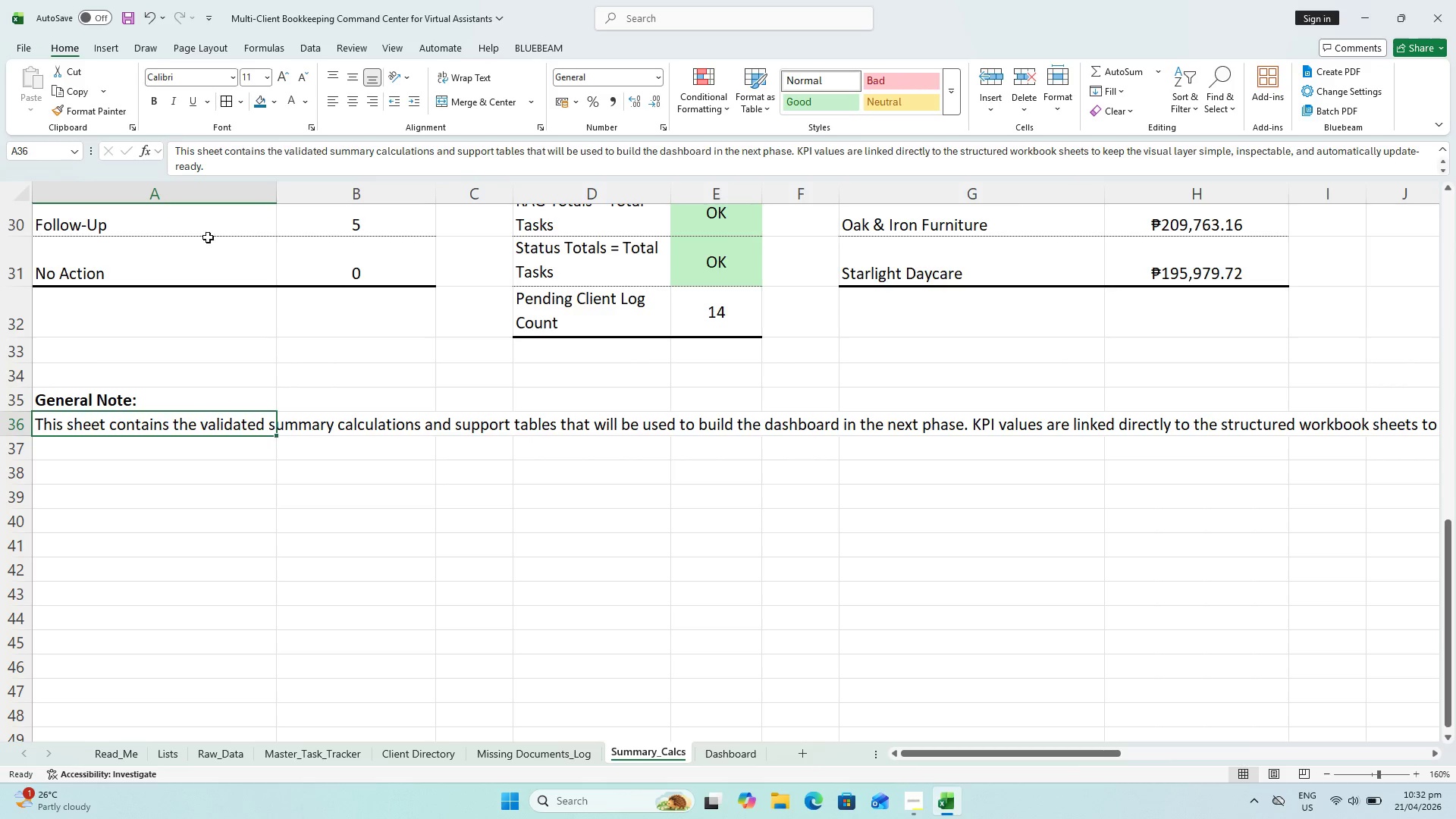 
left_click_drag(start_coordinate=[175, 103], to_coordinate=[184, 99])
 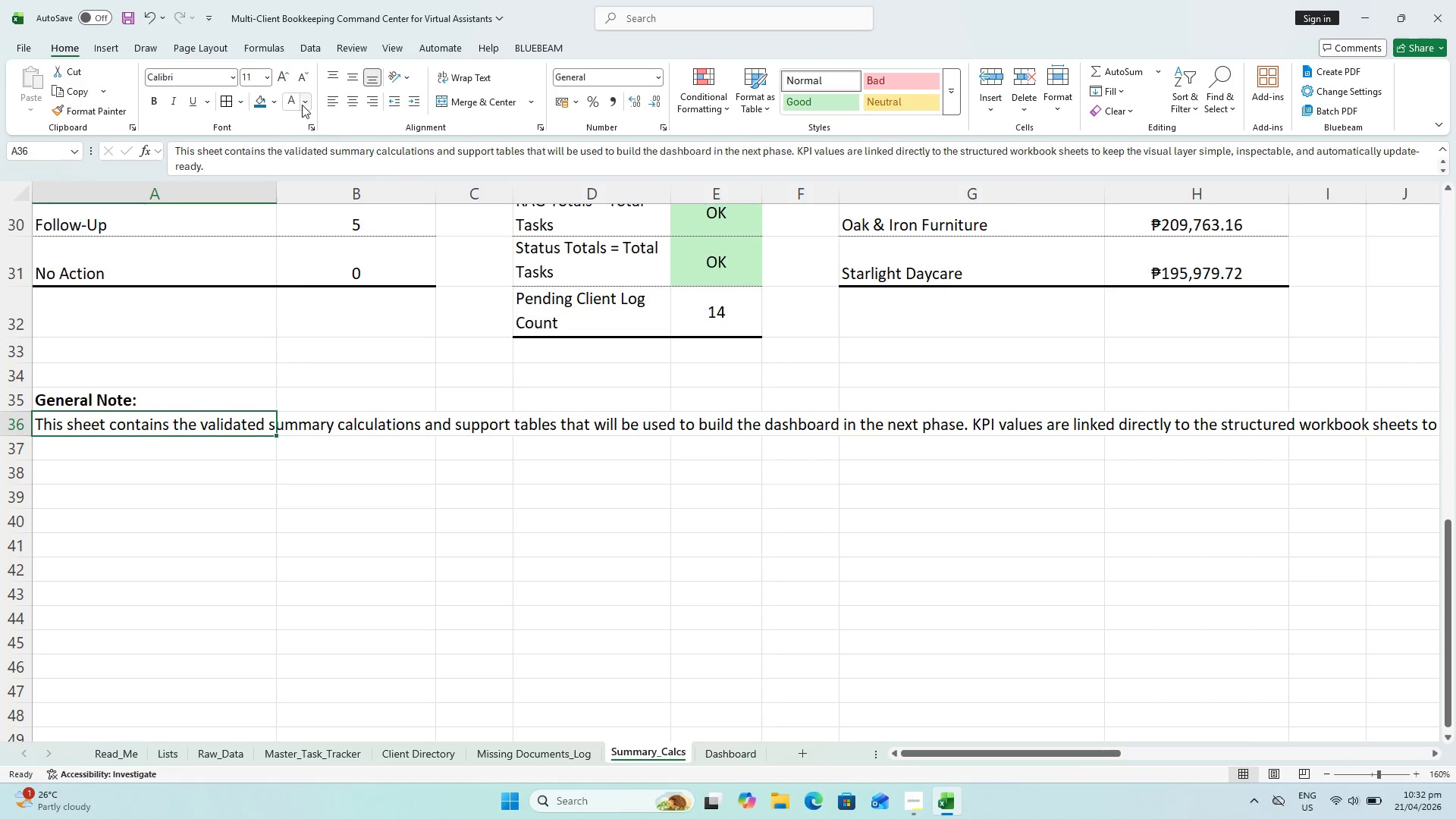 
left_click([301, 105])
 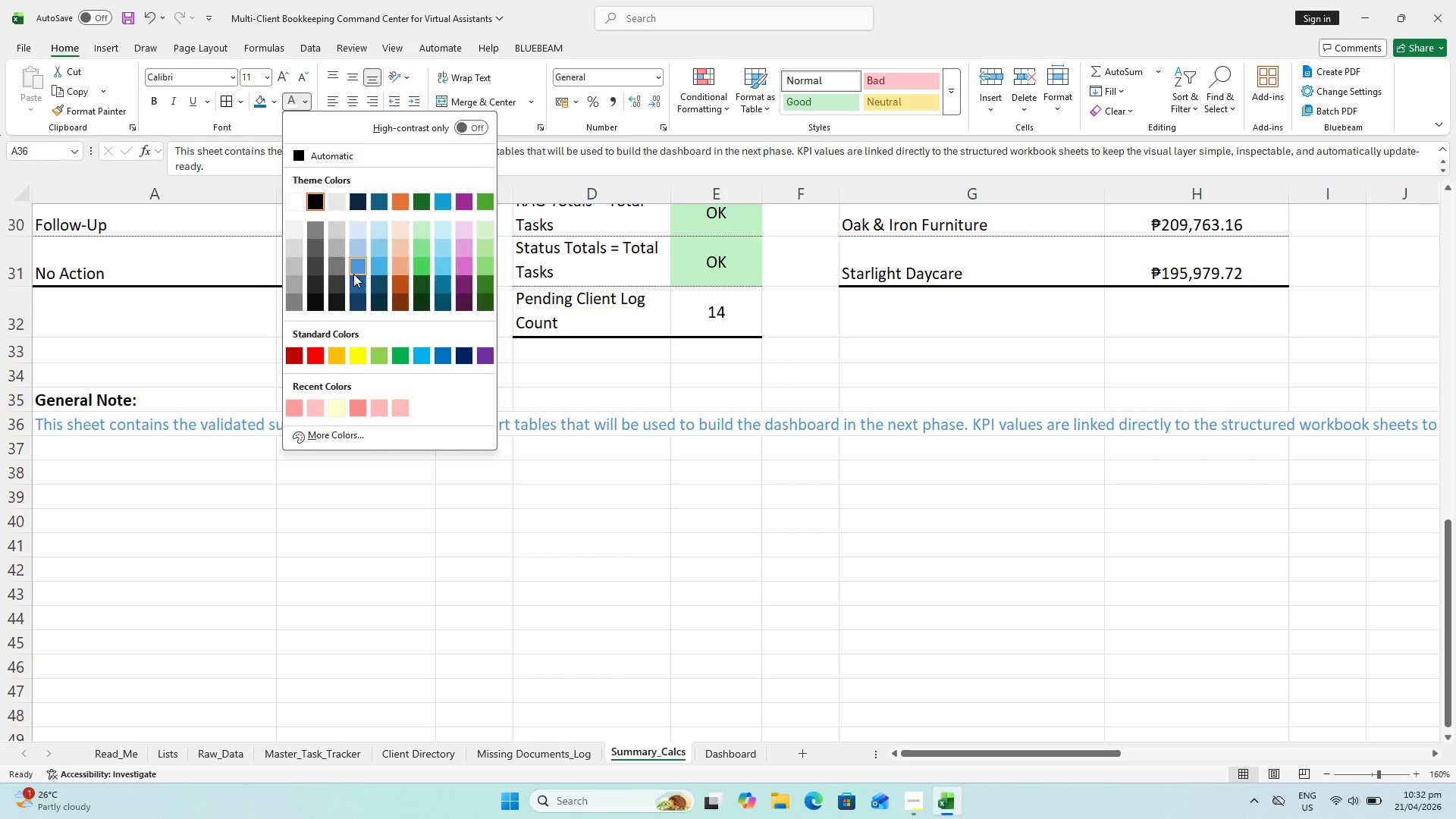 
left_click([339, 280])
 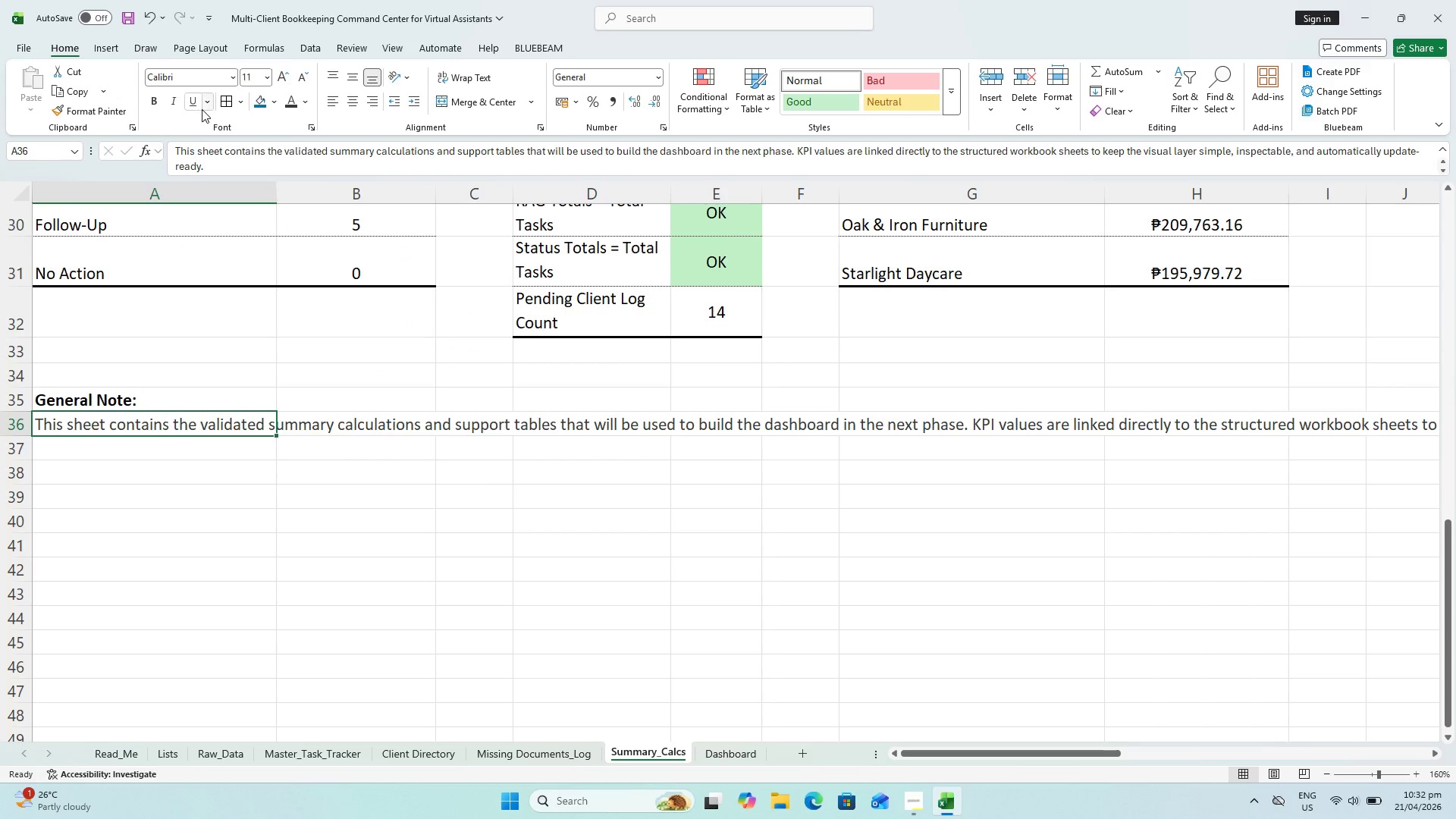 
left_click([180, 104])
 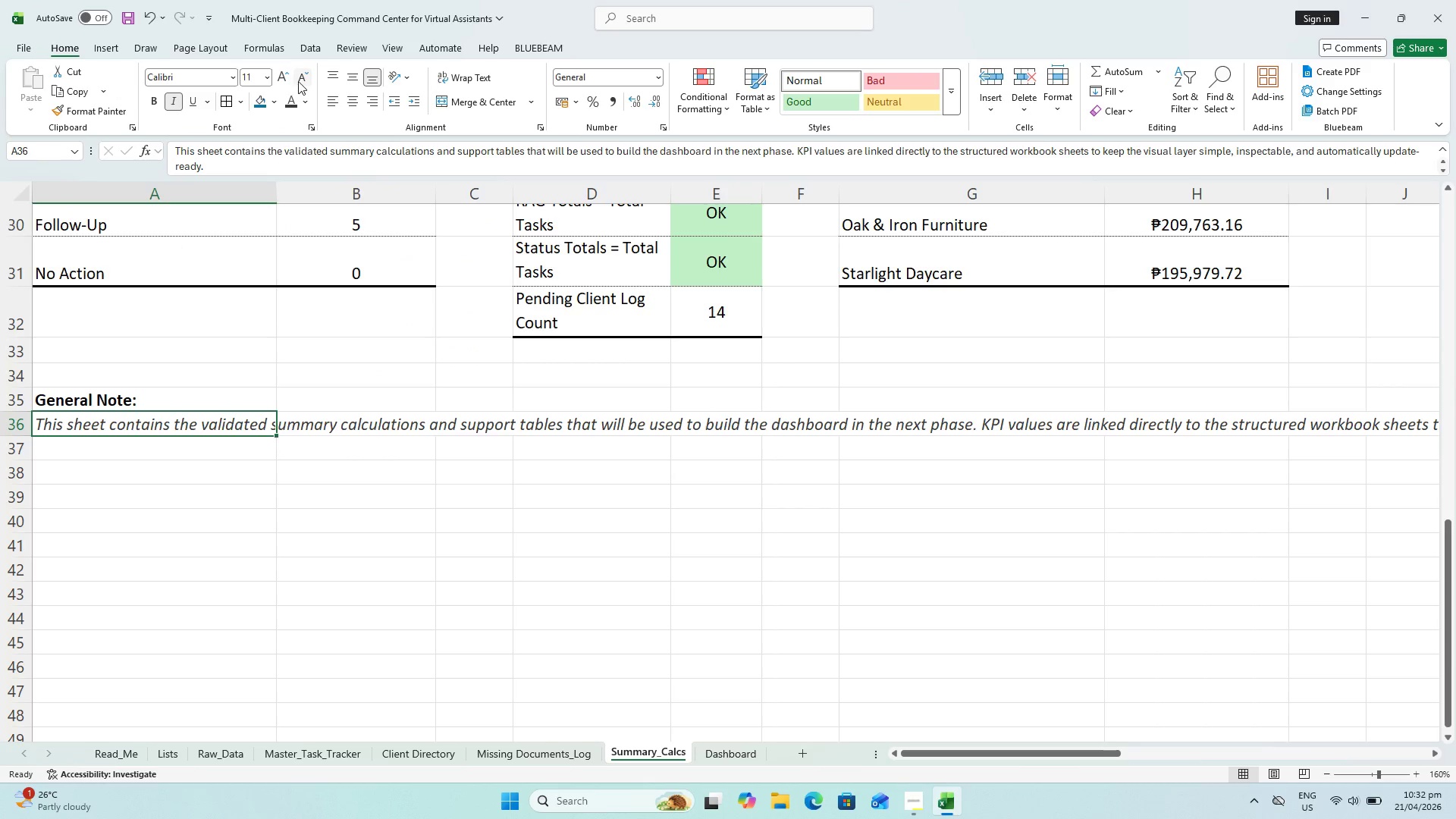 
left_click([313, 76])
 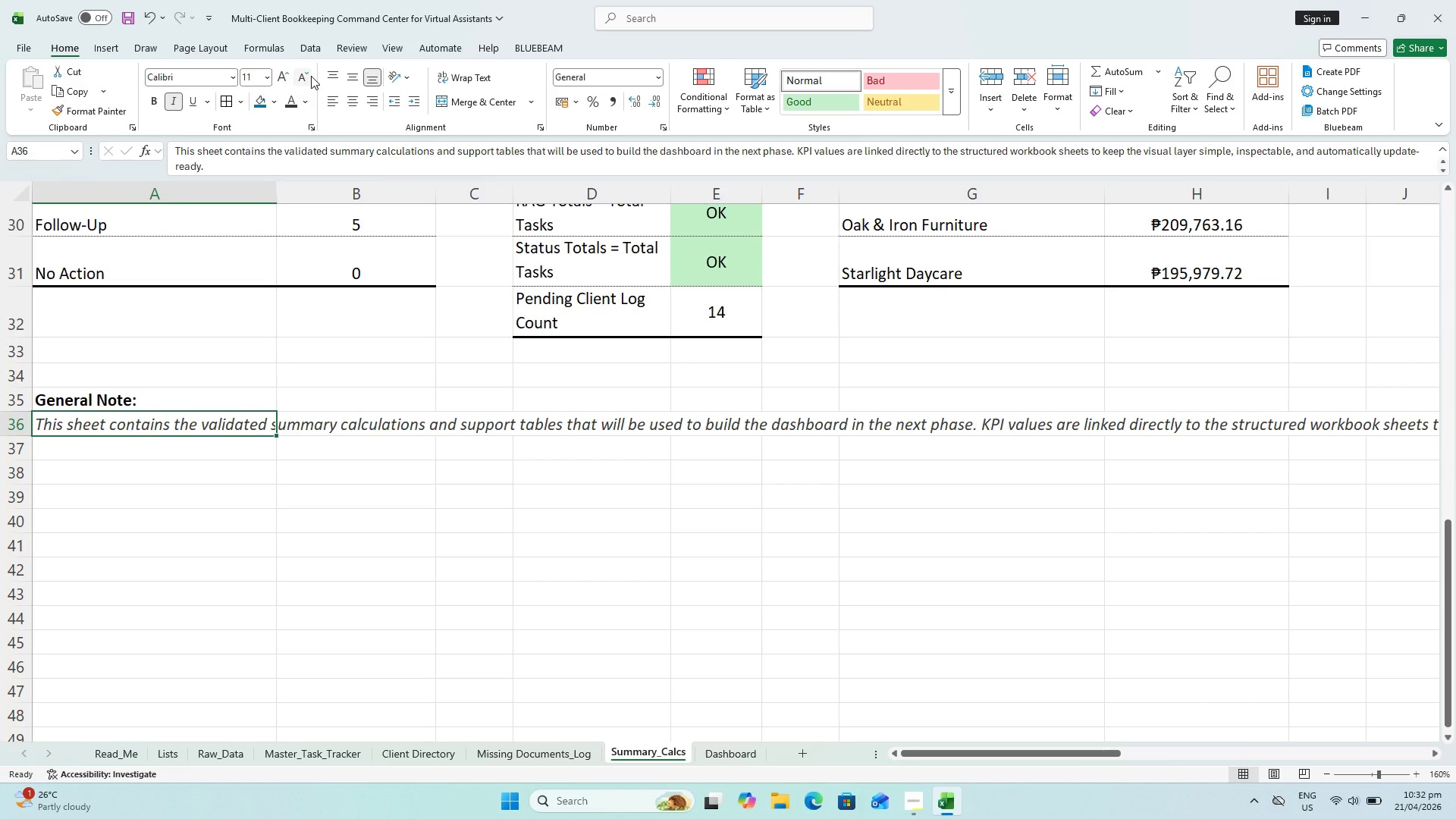 
left_click([311, 76])
 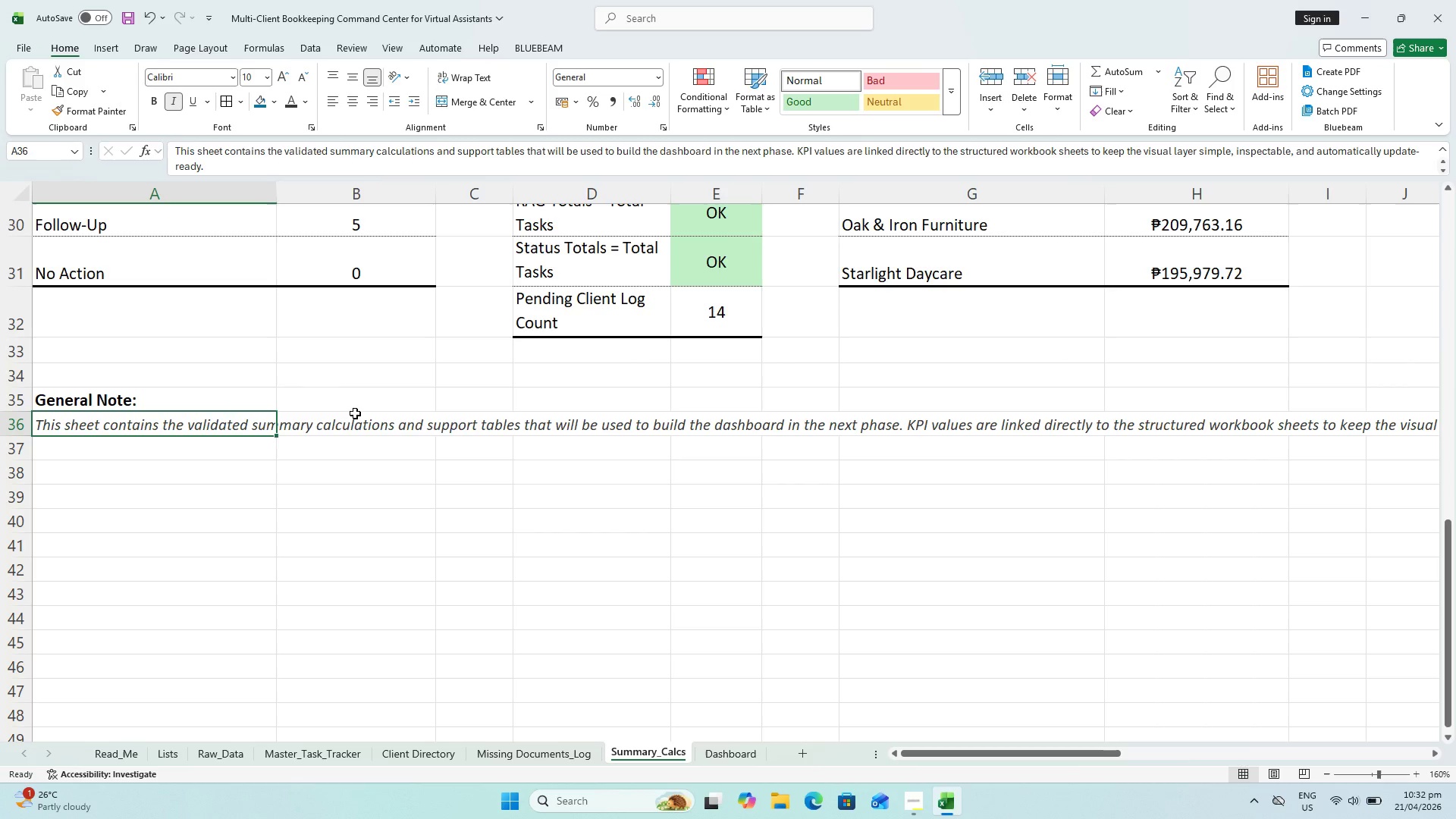 
hold_key(key=ControlLeft, duration=0.86)
scroll: coordinate [378, 459], scroll_direction: down, amount: 2.0
 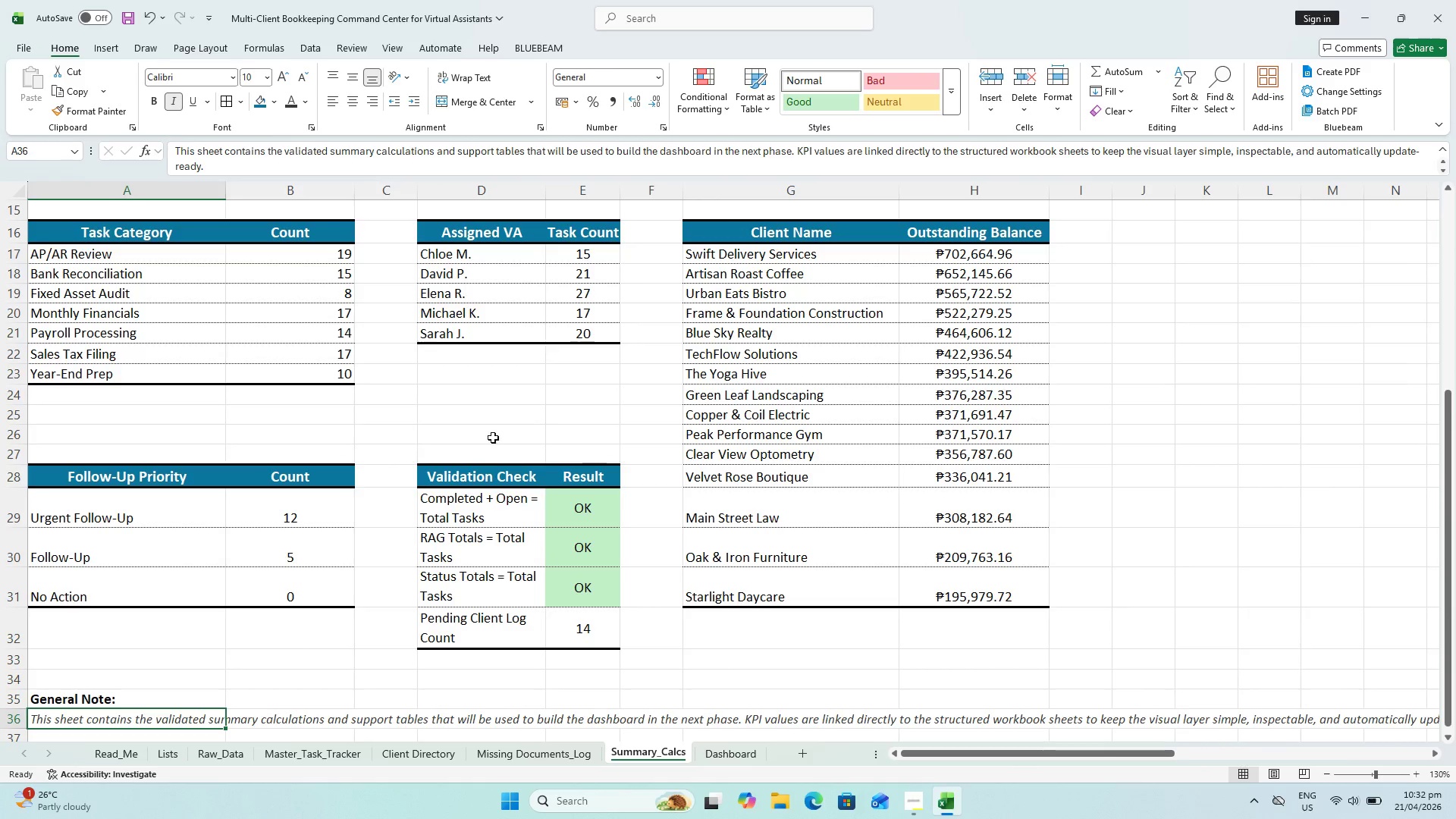 
hold_key(key=ShiftLeft, duration=0.81)
 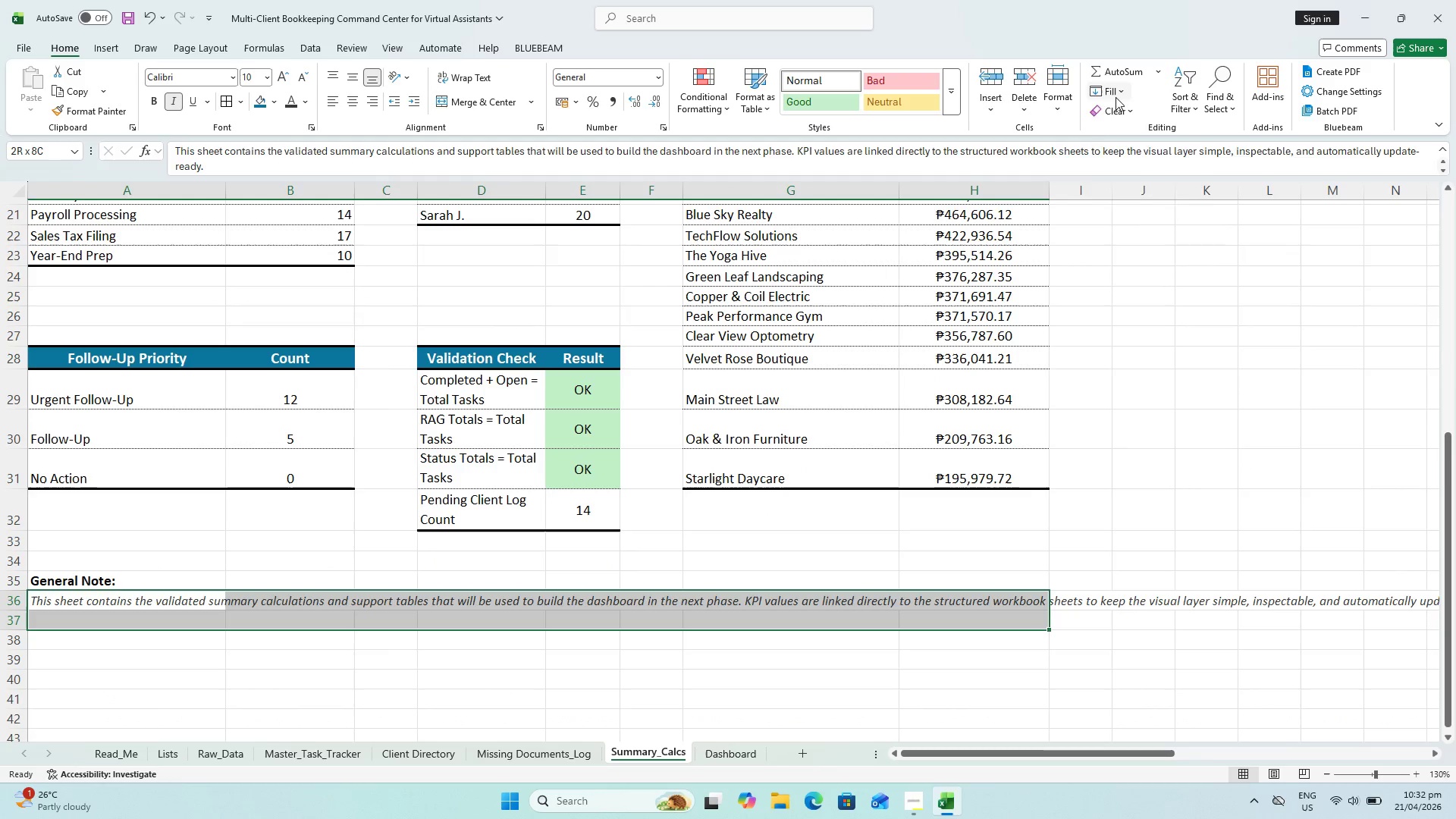 
scroll: coordinate [545, 453], scroll_direction: down, amount: 2.0
 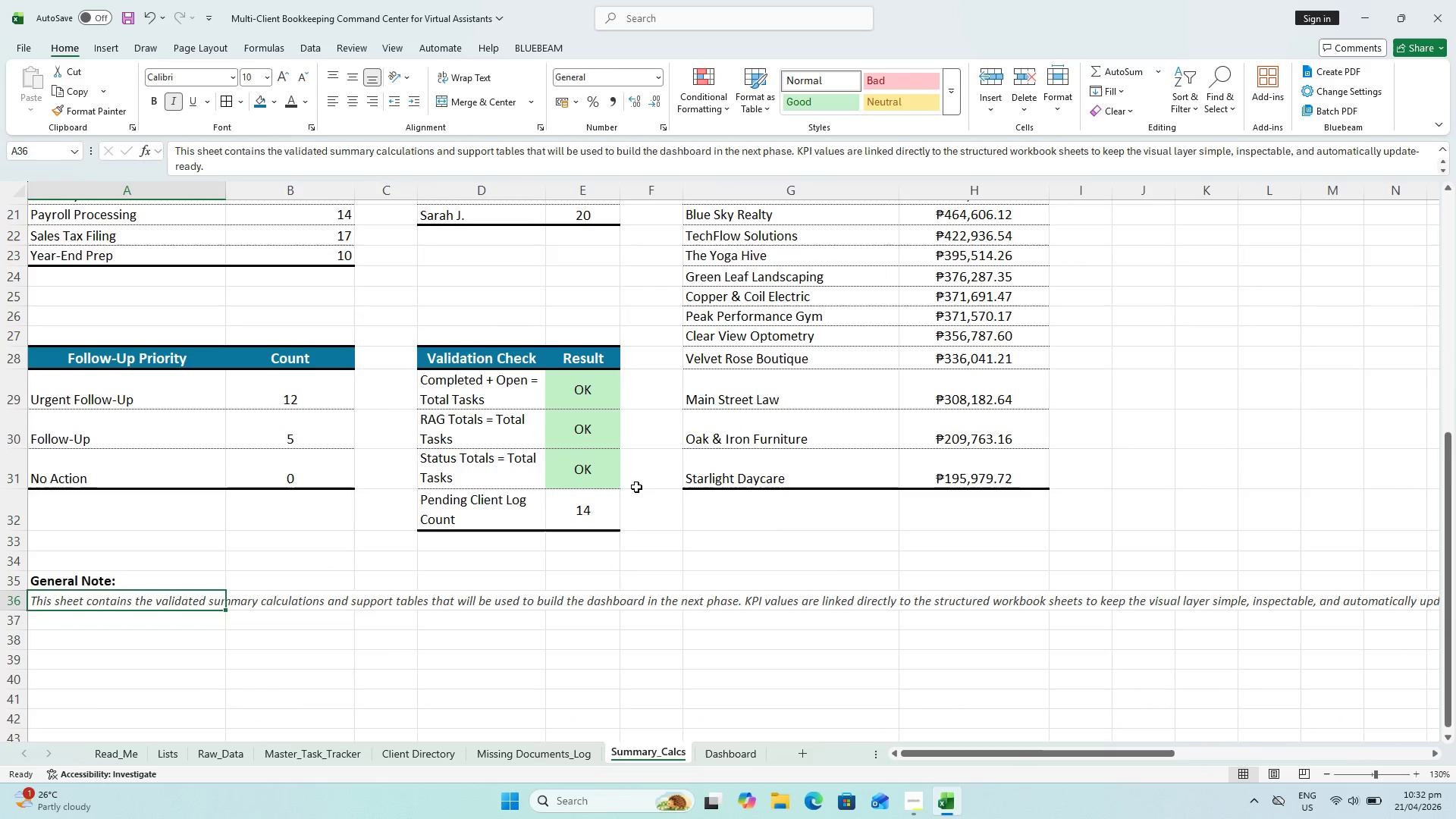 
left_click([1145, 243])
 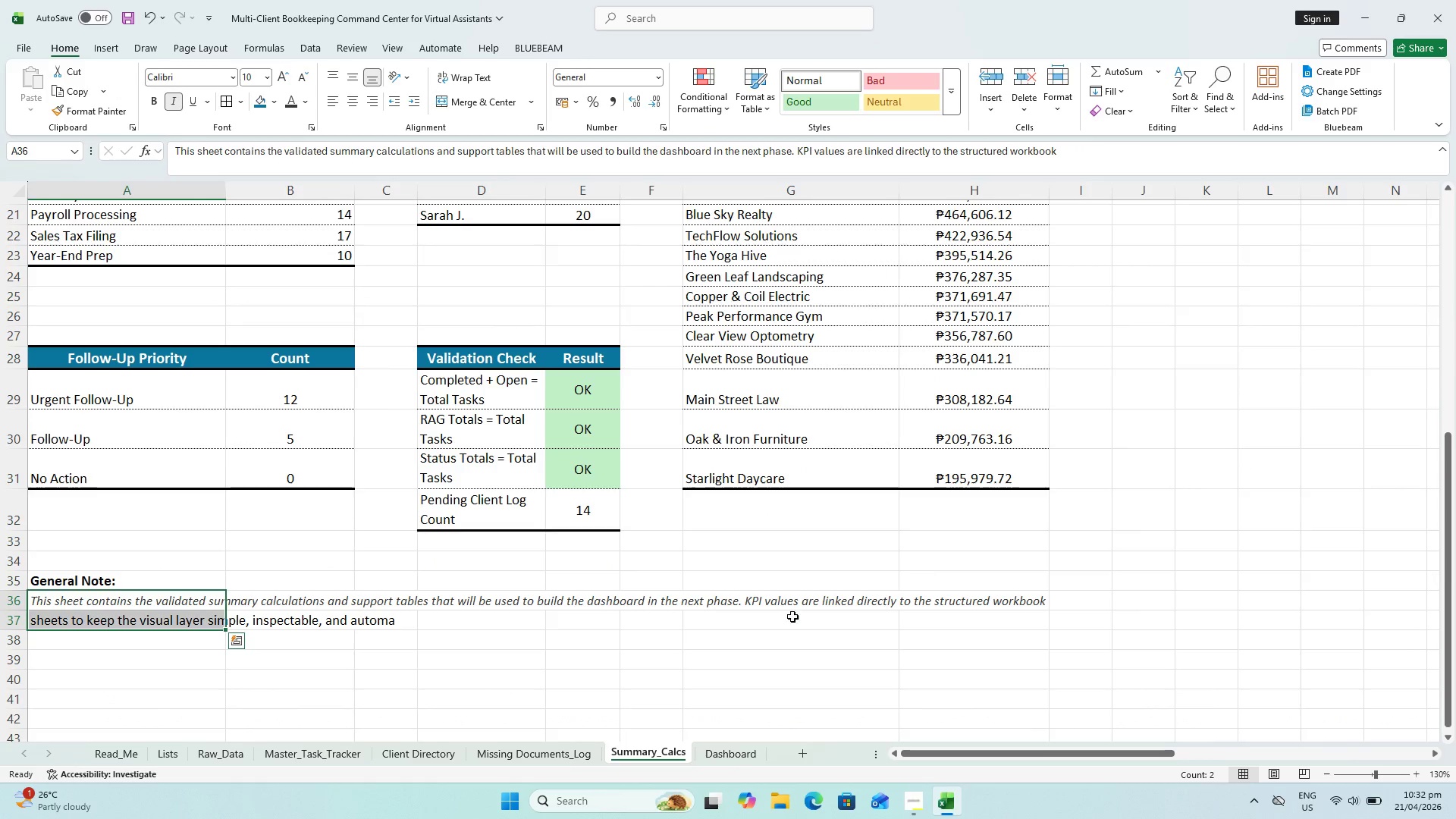 
left_click([547, 664])
 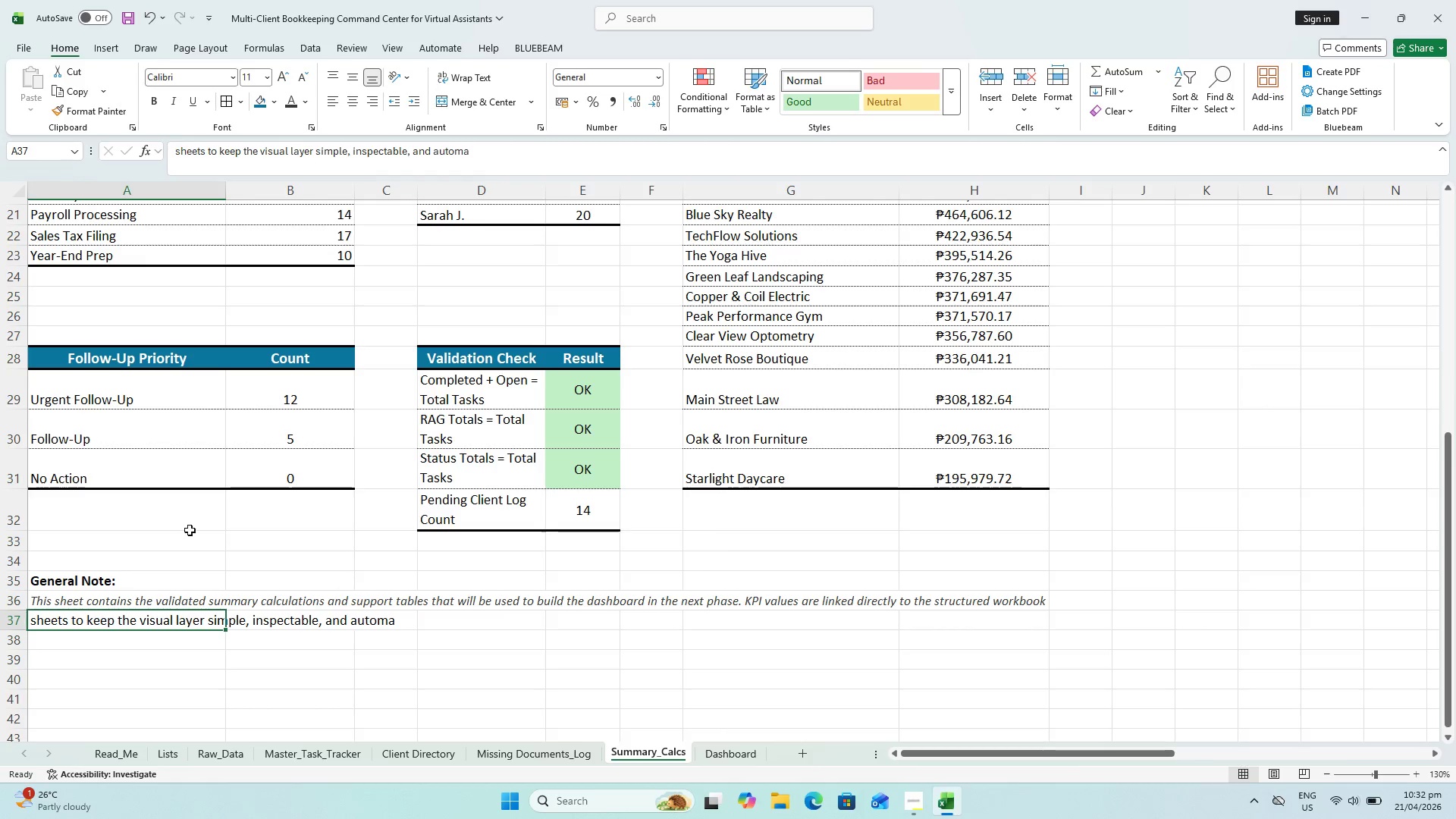 
key(Control+C)
 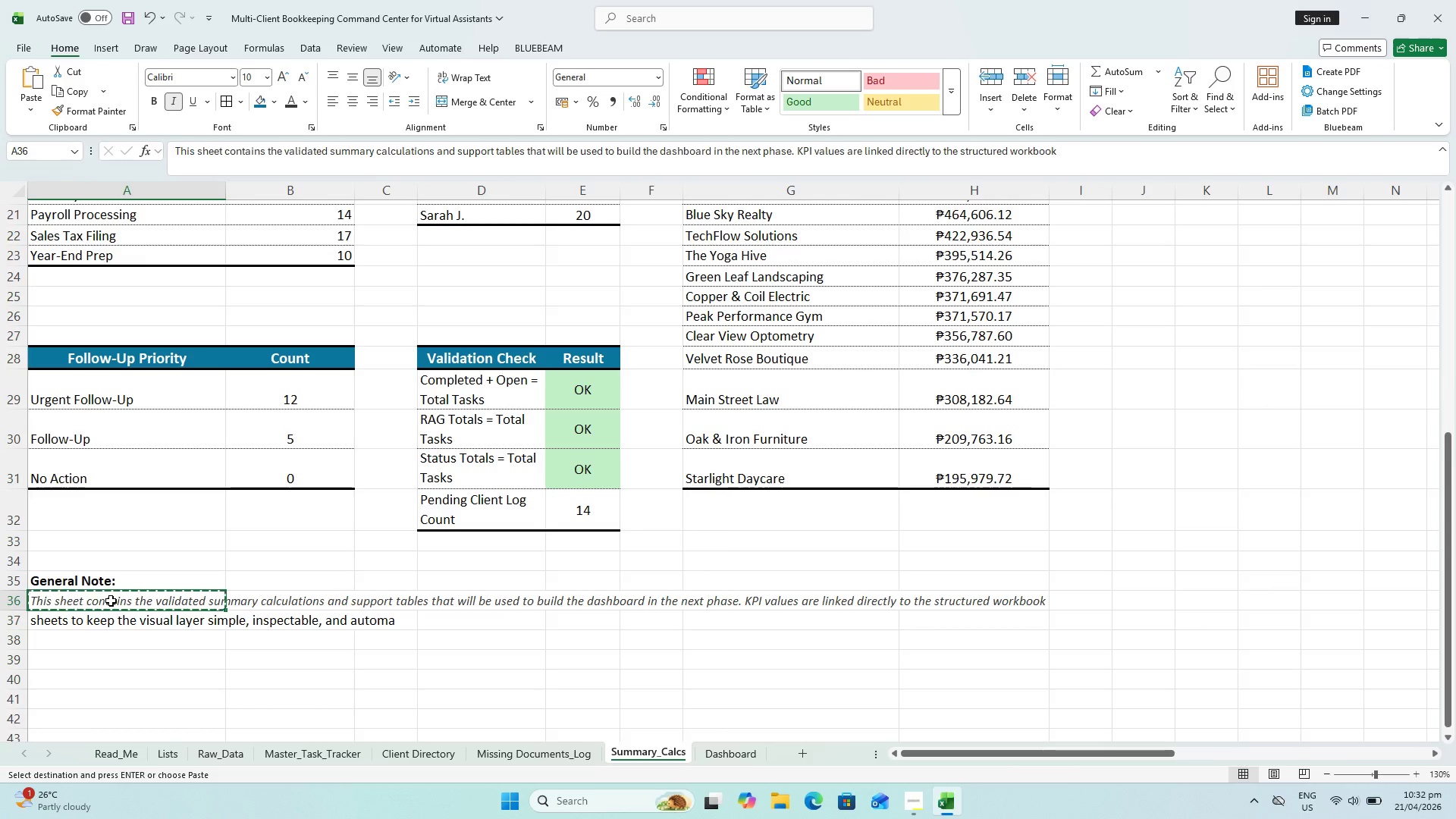 
key(ArrowDown)
 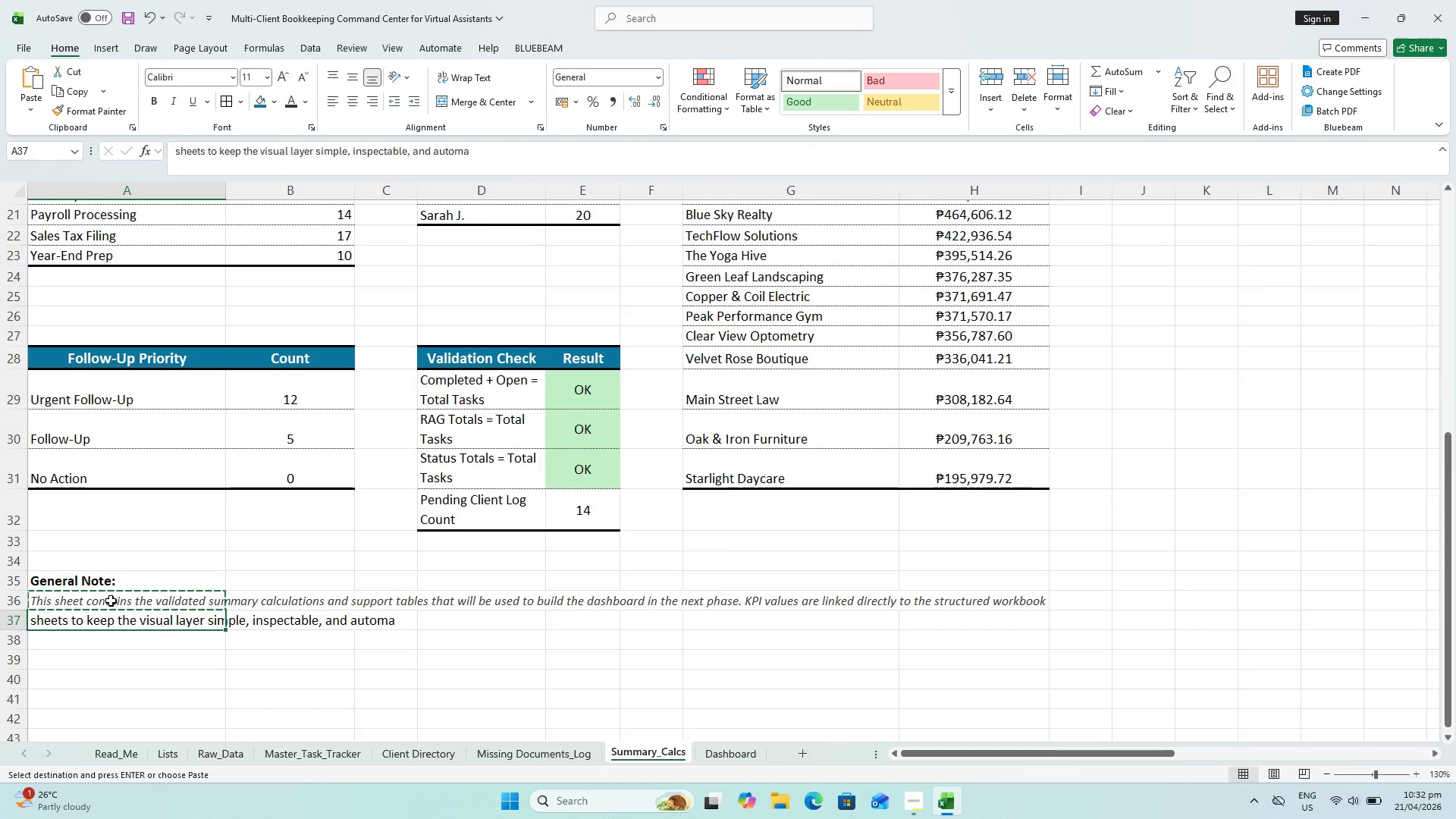 
key(Alt+Control+V)
 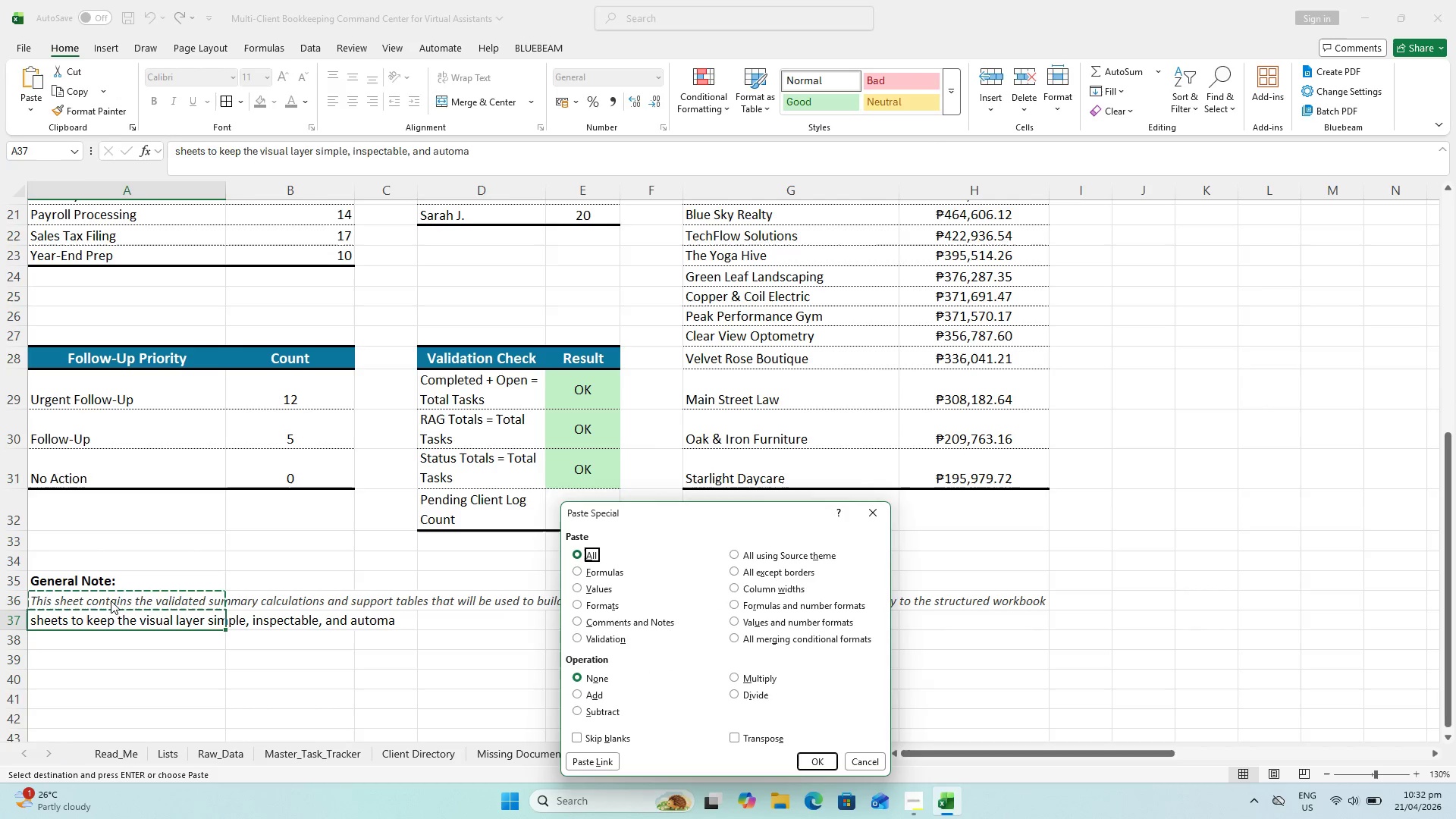 
key(ArrowDown)
 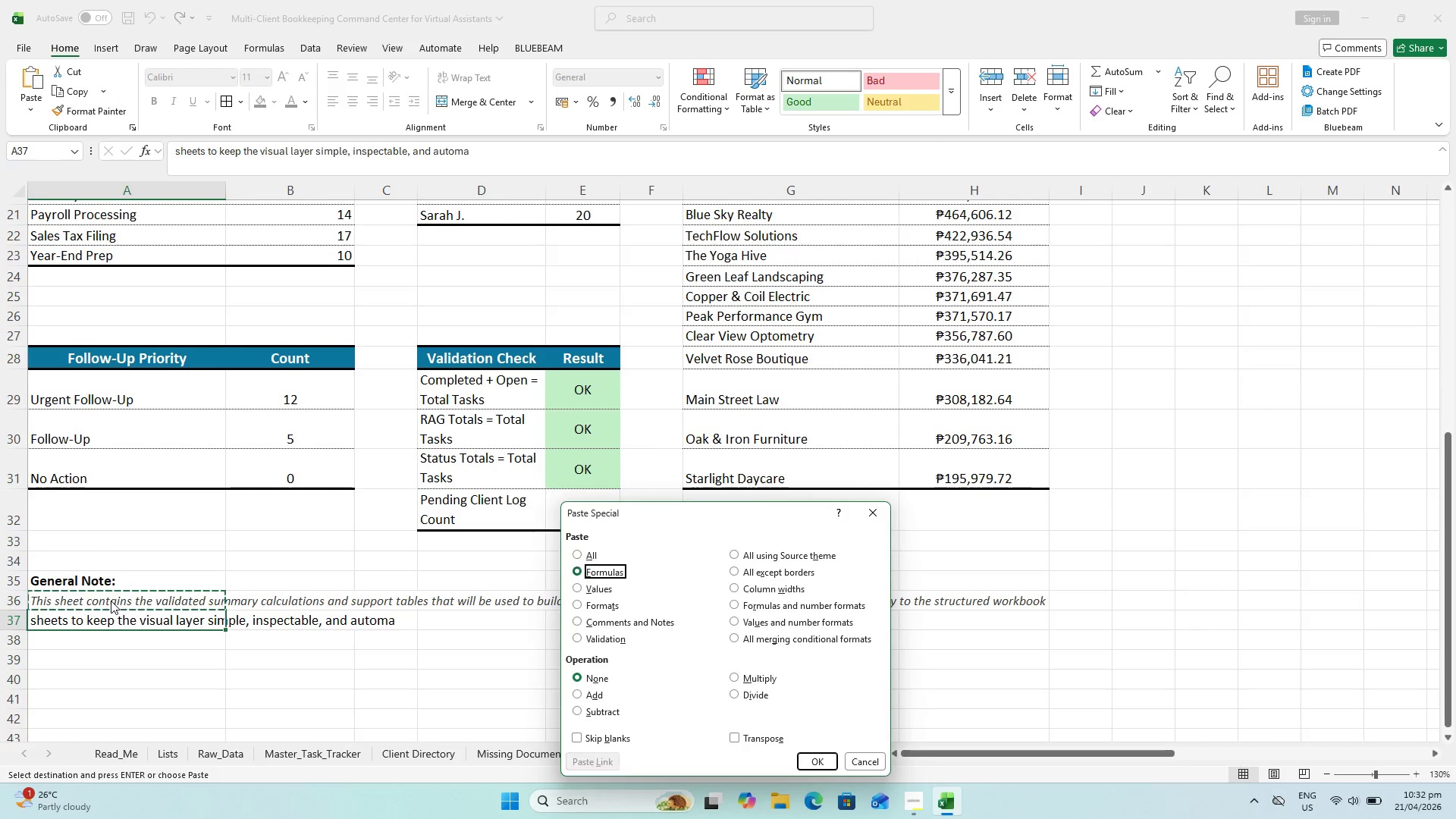 
key(ArrowDown)
 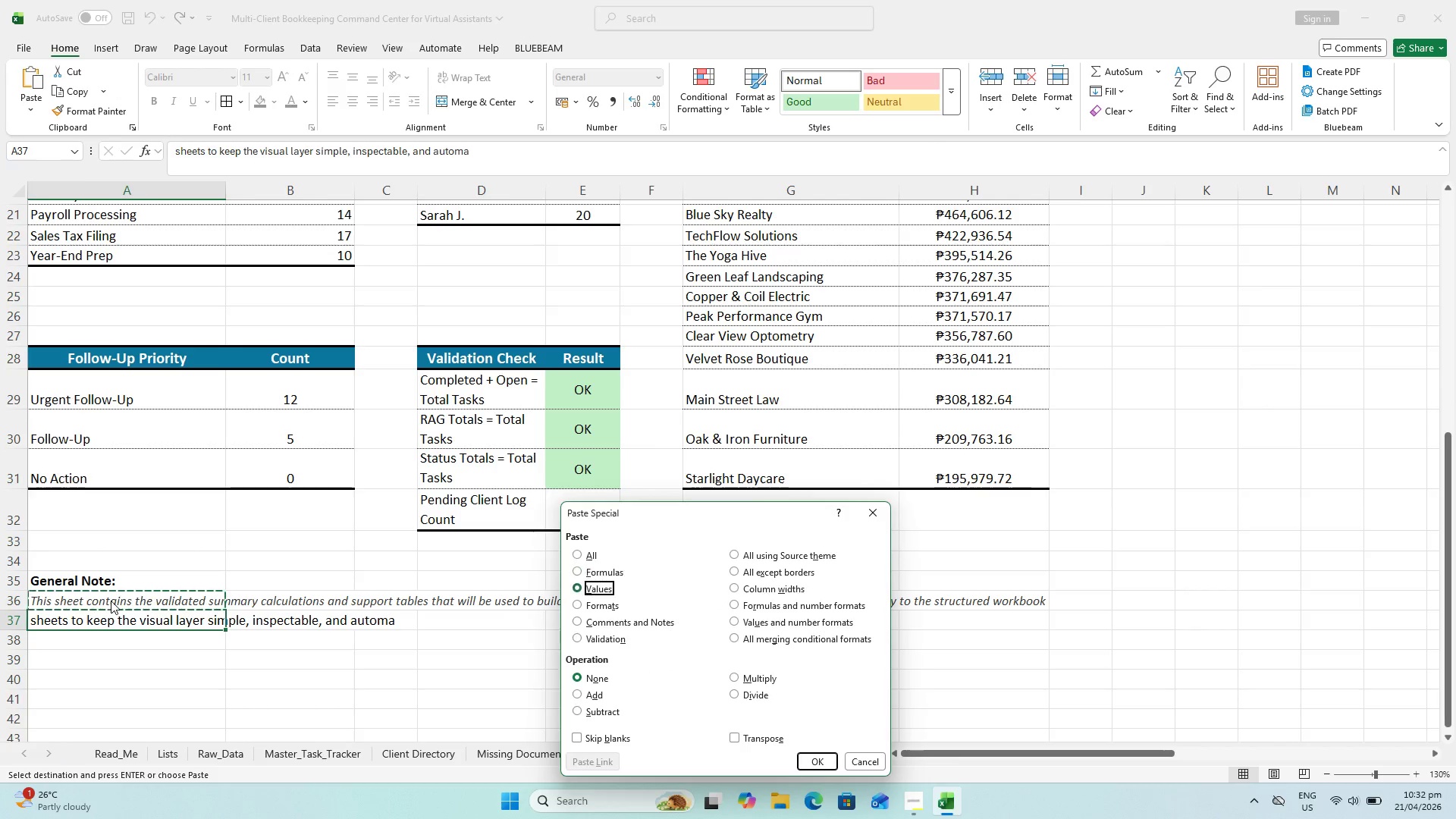 
key(ArrowDown)
 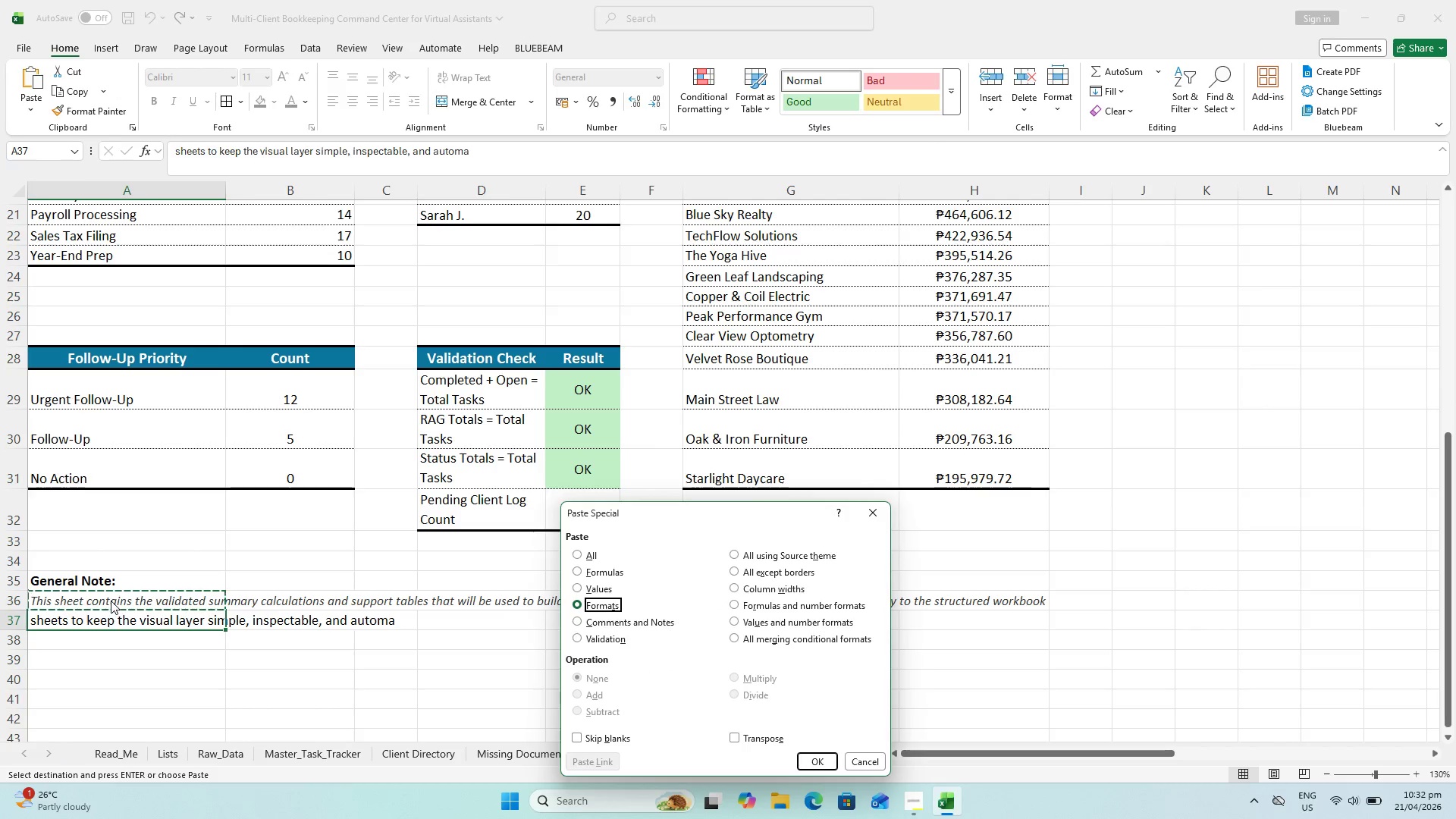 
key(Enter)
 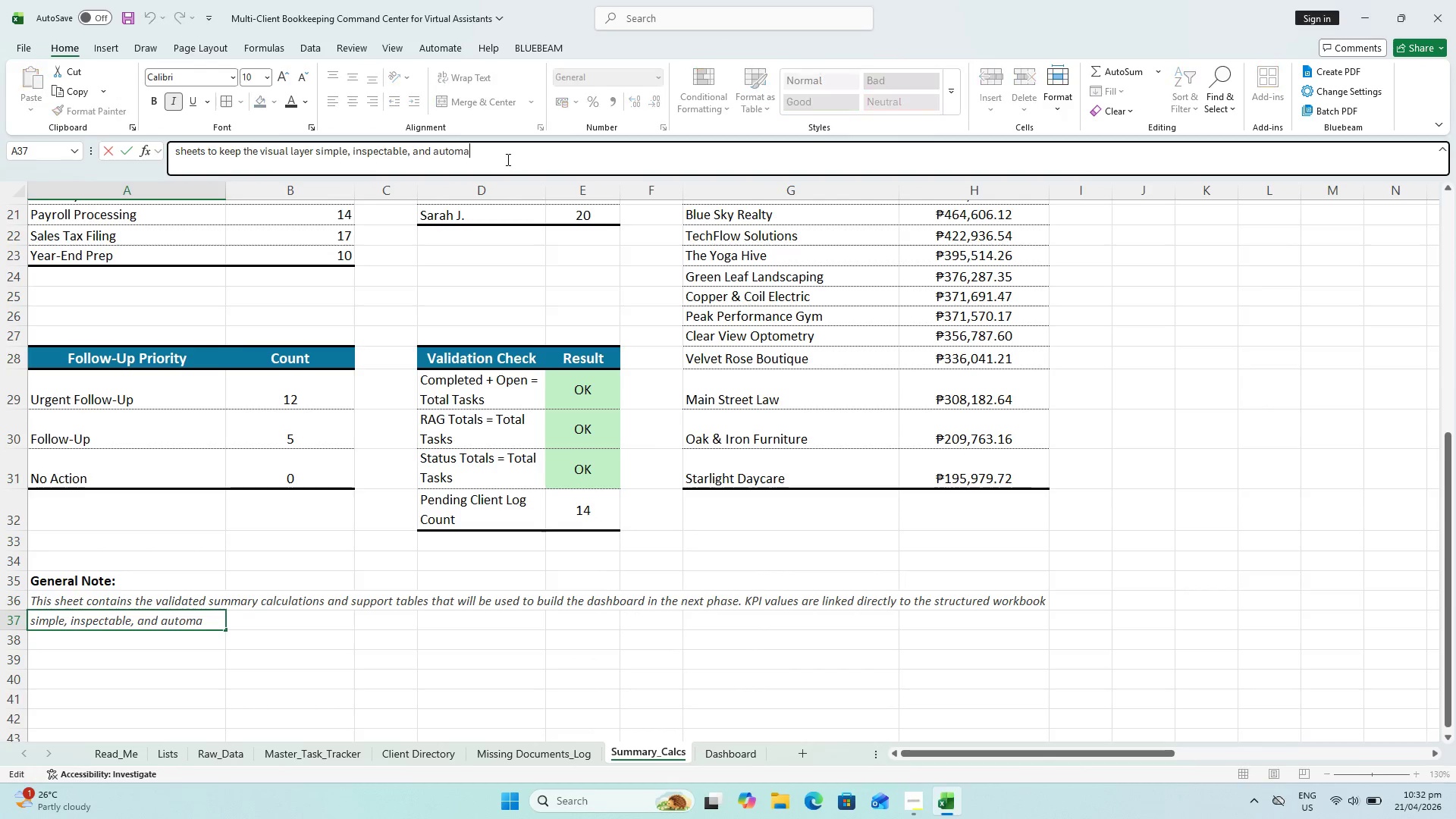 
hold_key(key=ControlLeft, duration=0.61)
scroll: coordinate [690, 428], scroll_direction: down, amount: 2.0
 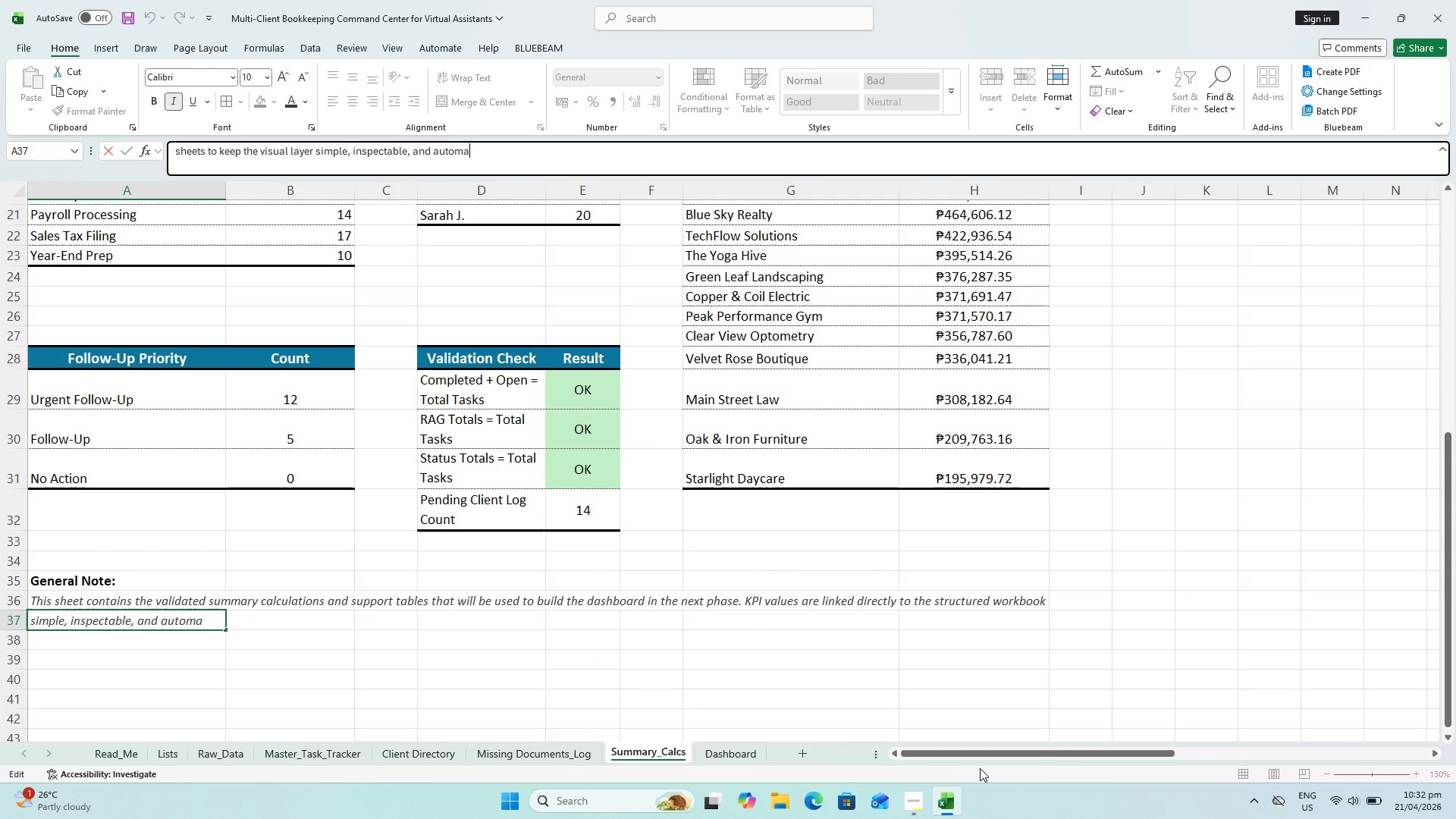 
left_click_drag(start_coordinate=[977, 756], to_coordinate=[435, 734])
 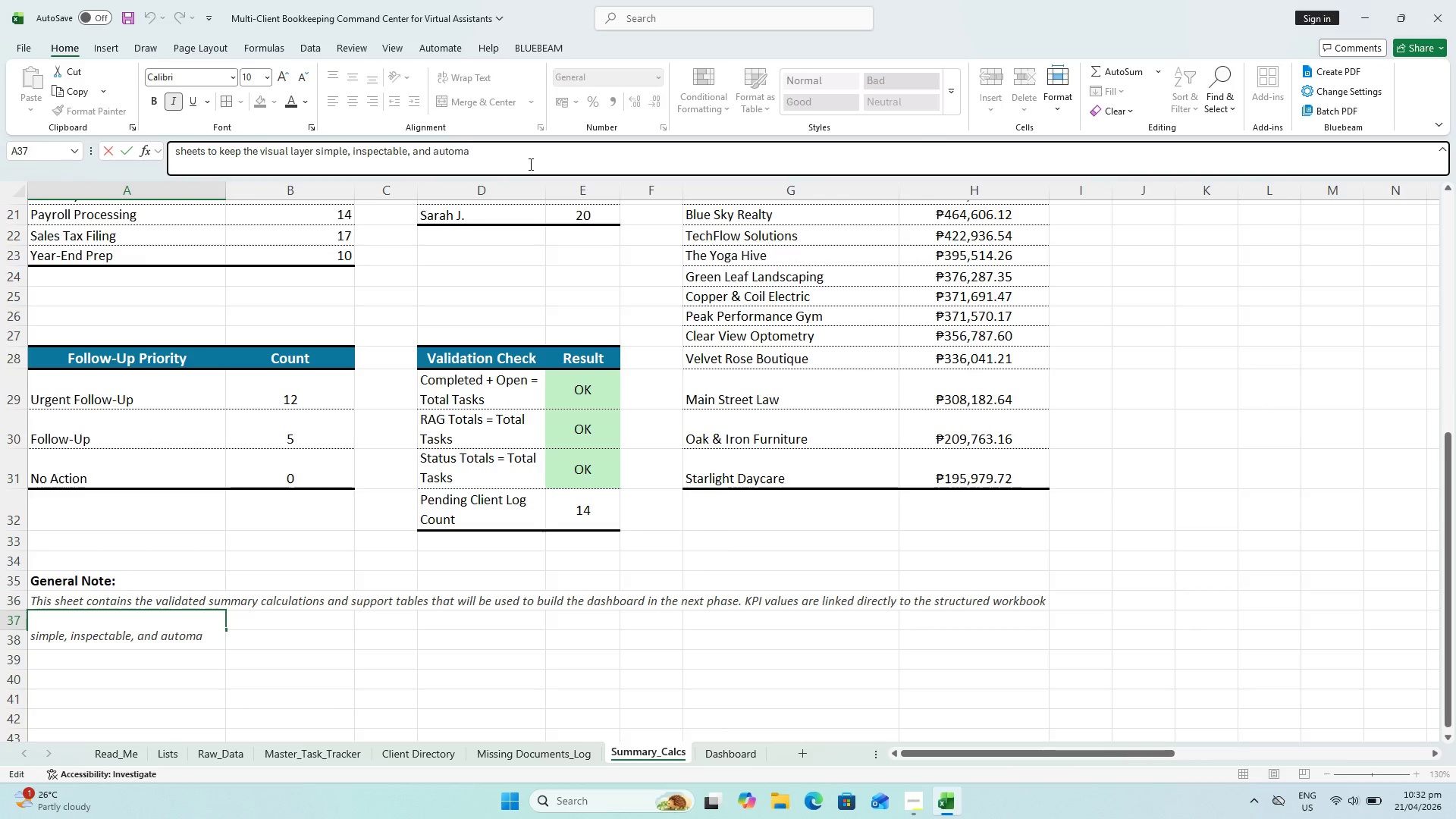 
wait(8.08)
 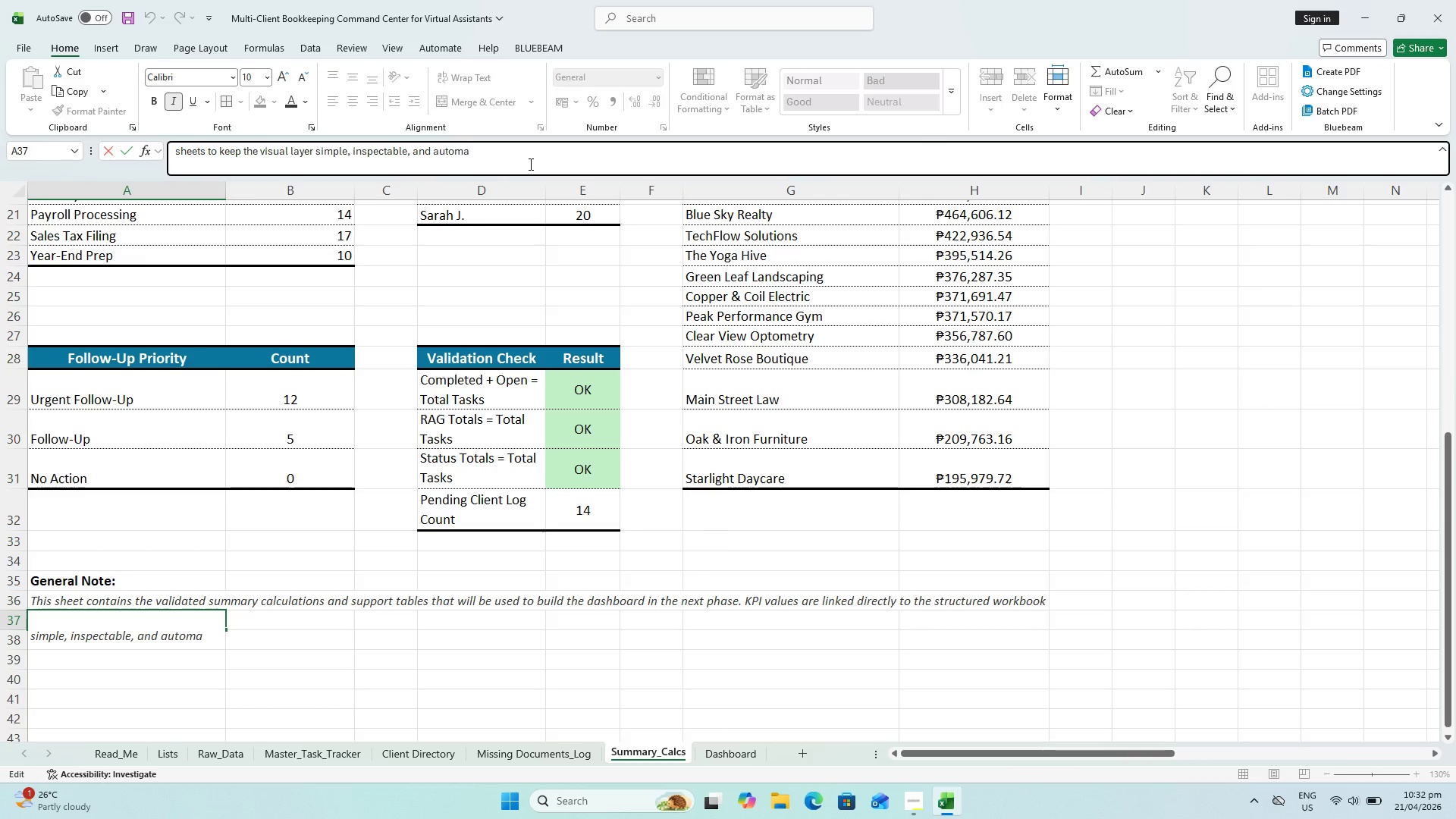 
type(m)
key(Backspace)
type(tivall)
key(Backspace)
key(Backspace)
key(Backspace)
key(Backspace)
type(cally update-ready.)
 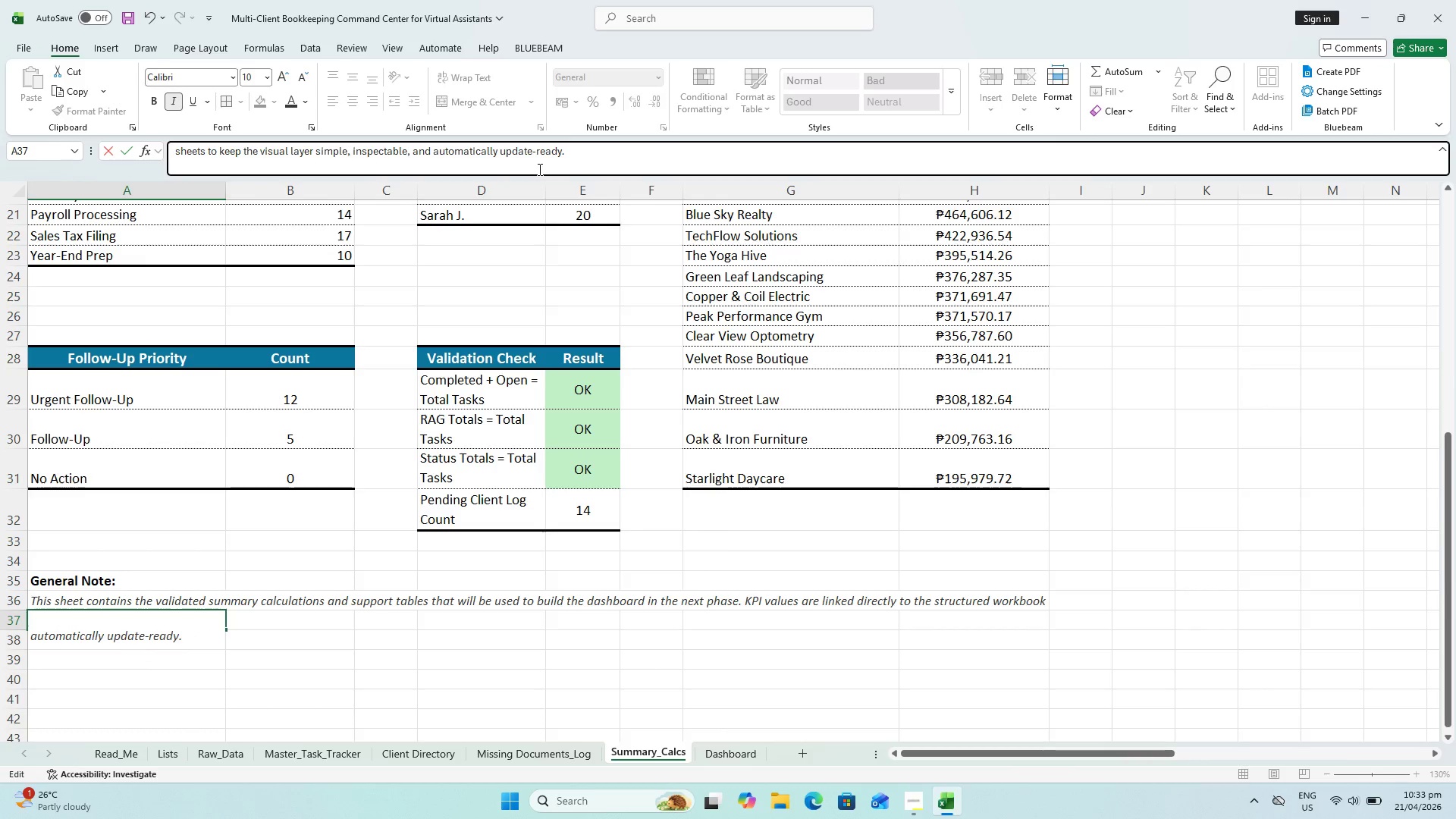 
key(Enter)
 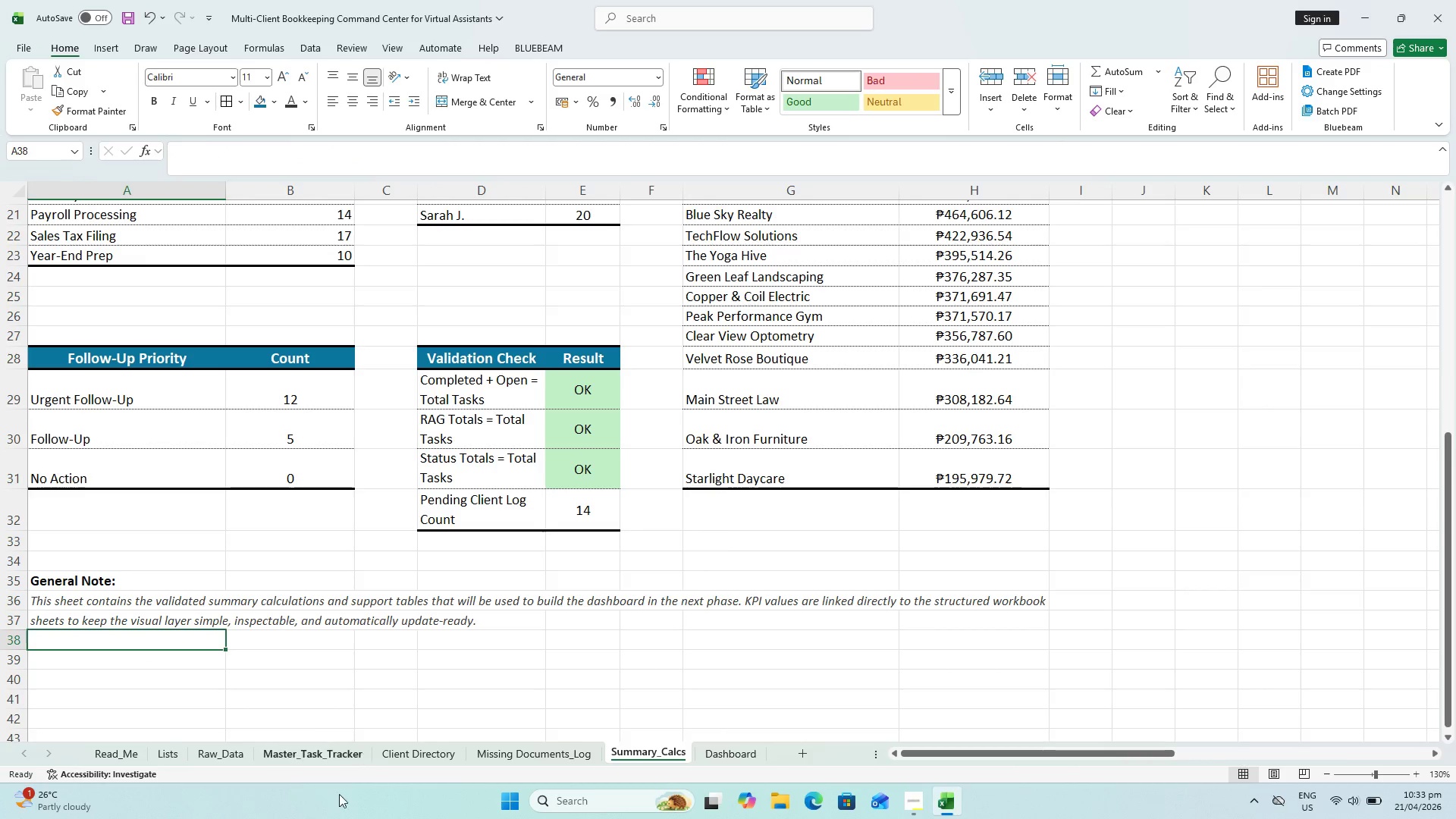 
key(Control+S)
 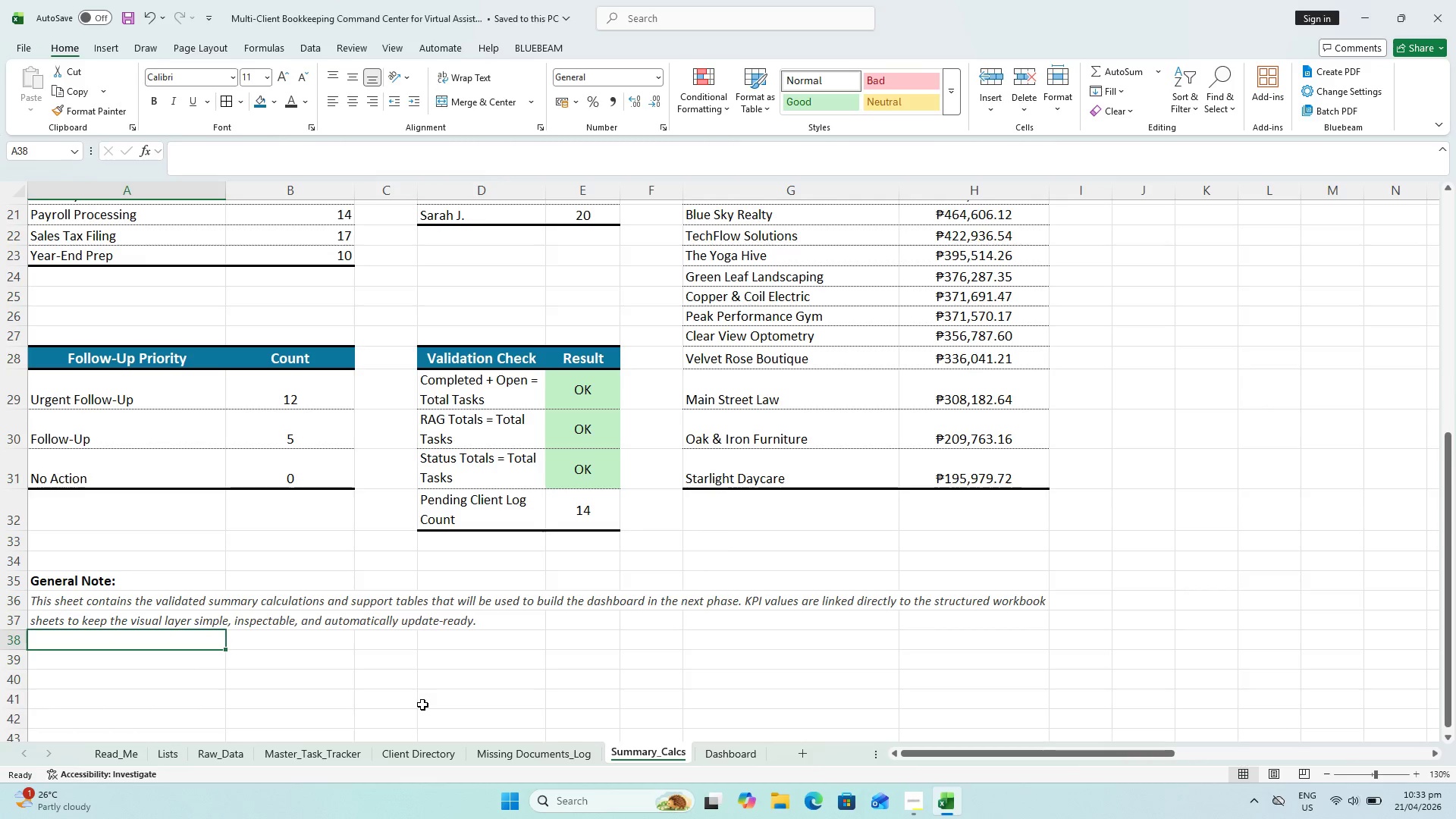 
scroll: coordinate [428, 657], scroll_direction: up, amount: 16.0
 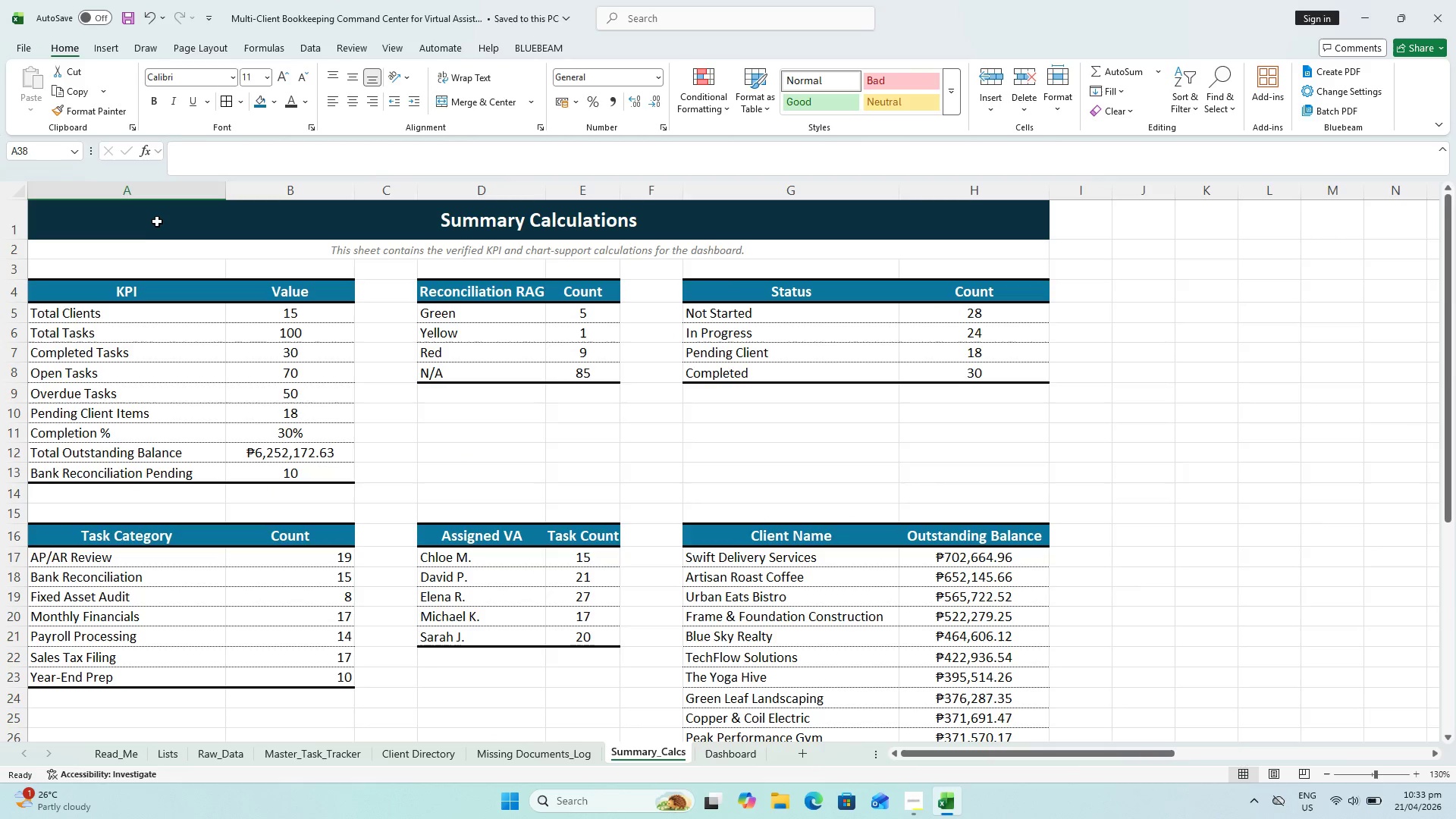 
left_click([131, 213])
 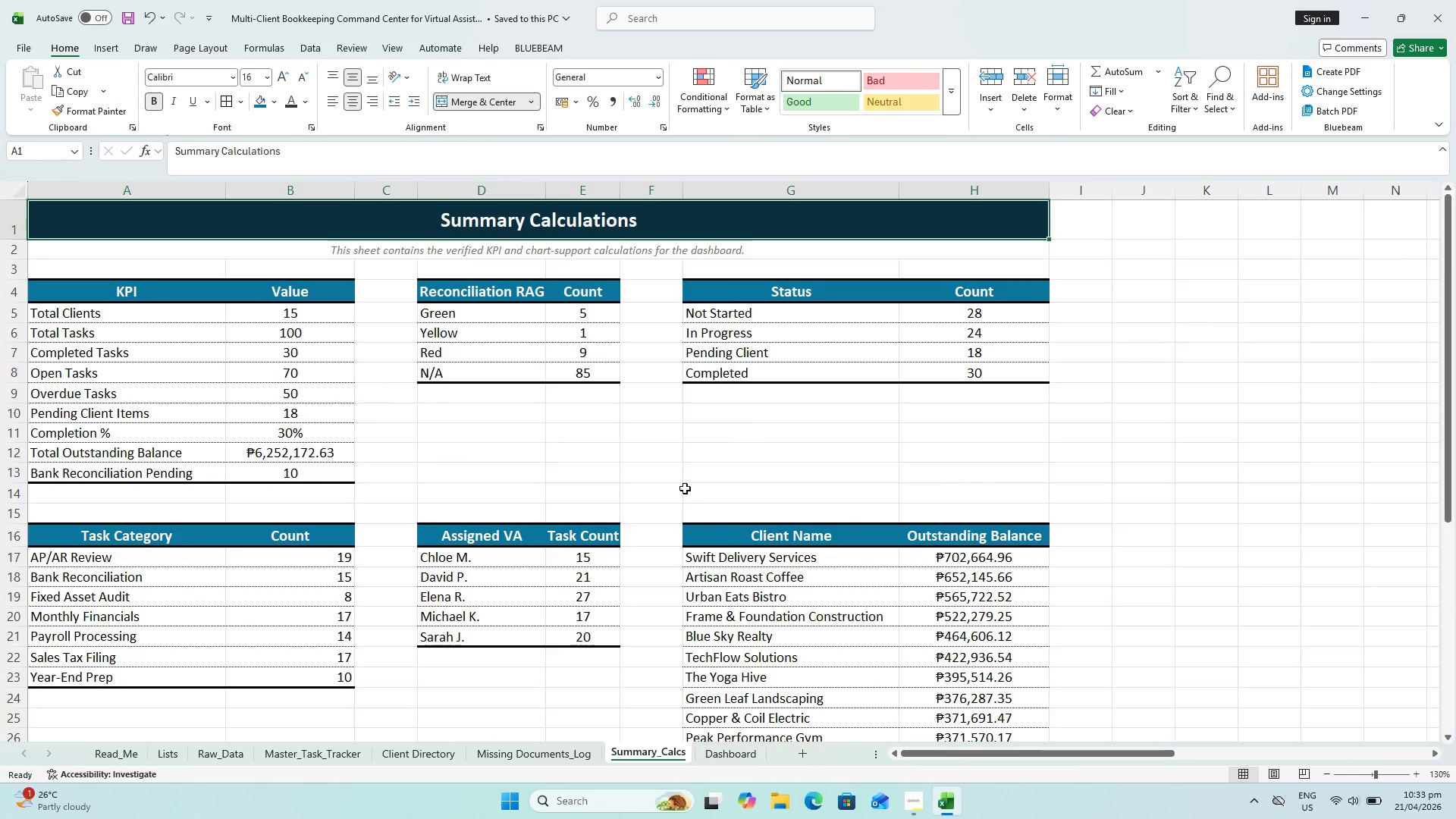 
hold_key(key=ShiftLeft, duration=1.56)
 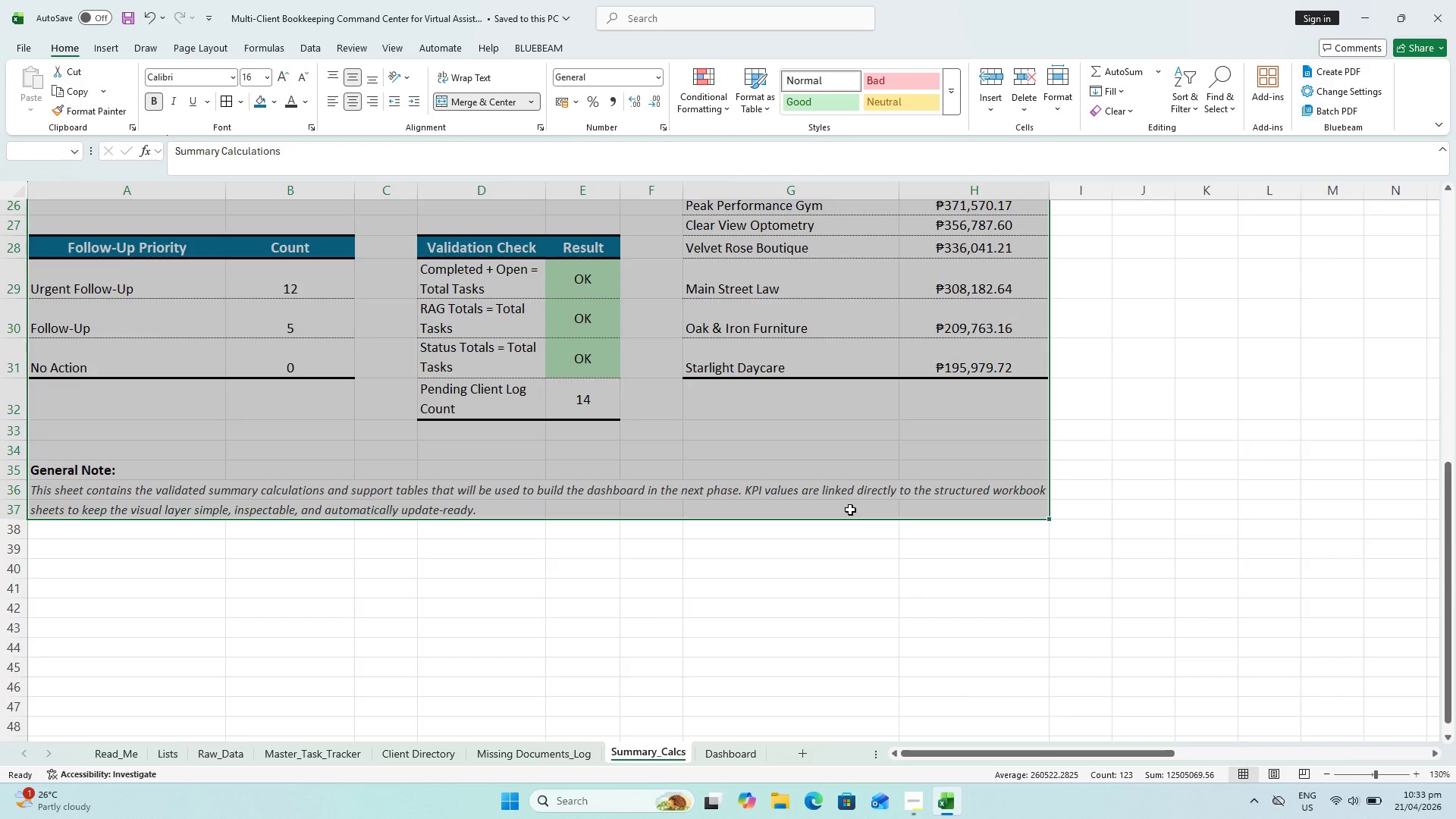 
scroll: coordinate [774, 556], scroll_direction: down, amount: 9.0
 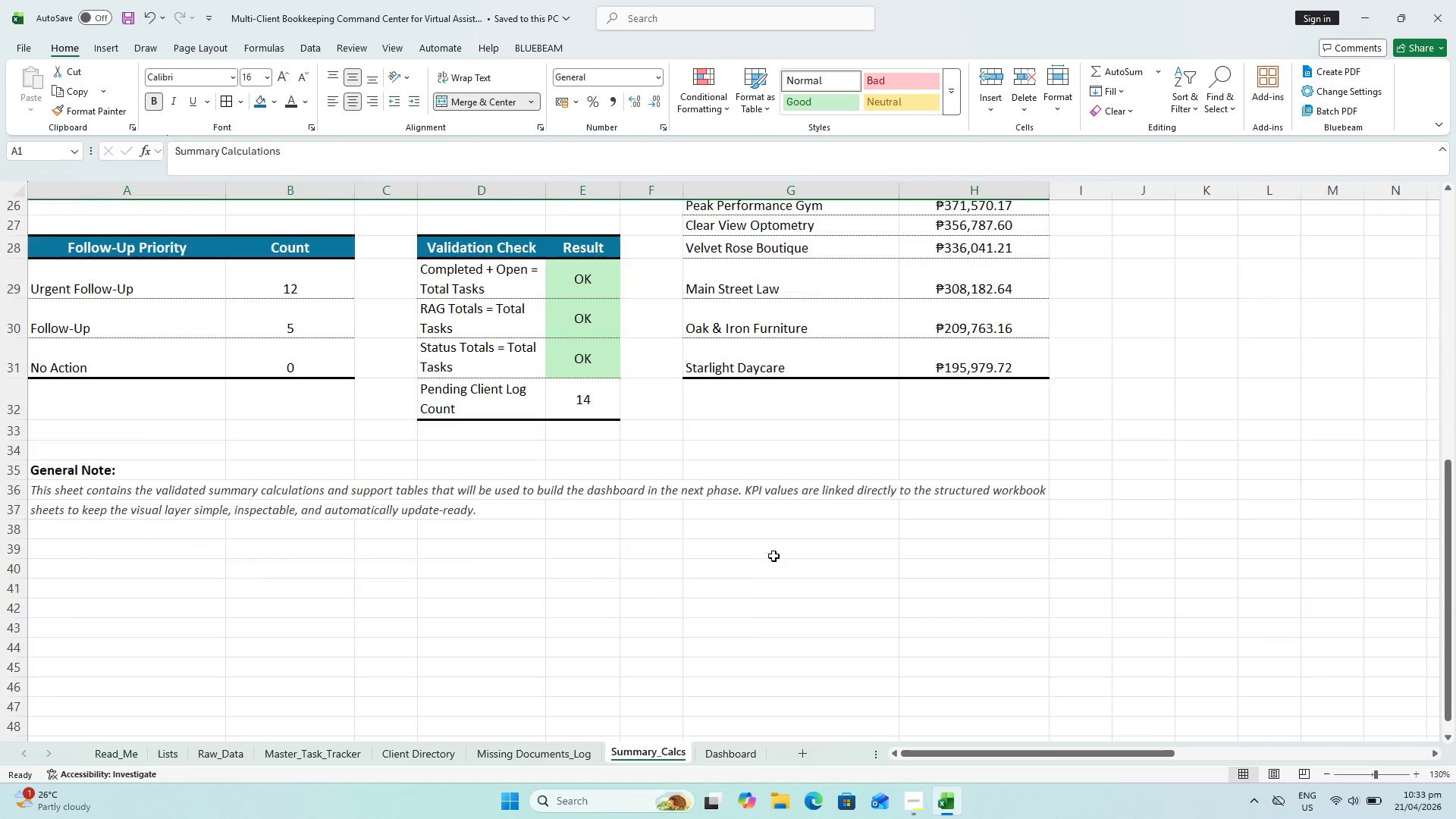 
left_click([946, 522])
 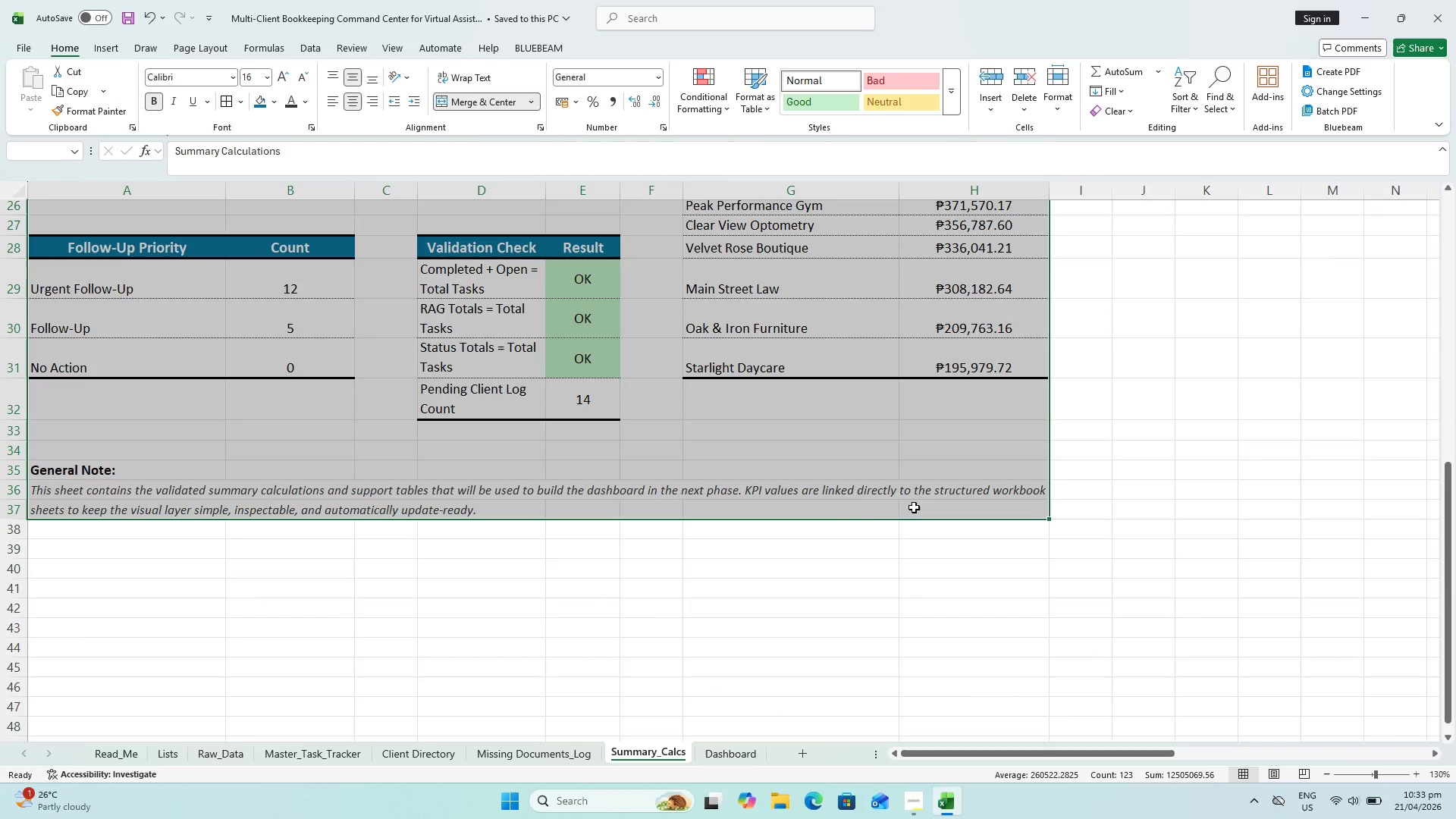 
hold_key(key=ControlLeft, duration=3.77)
 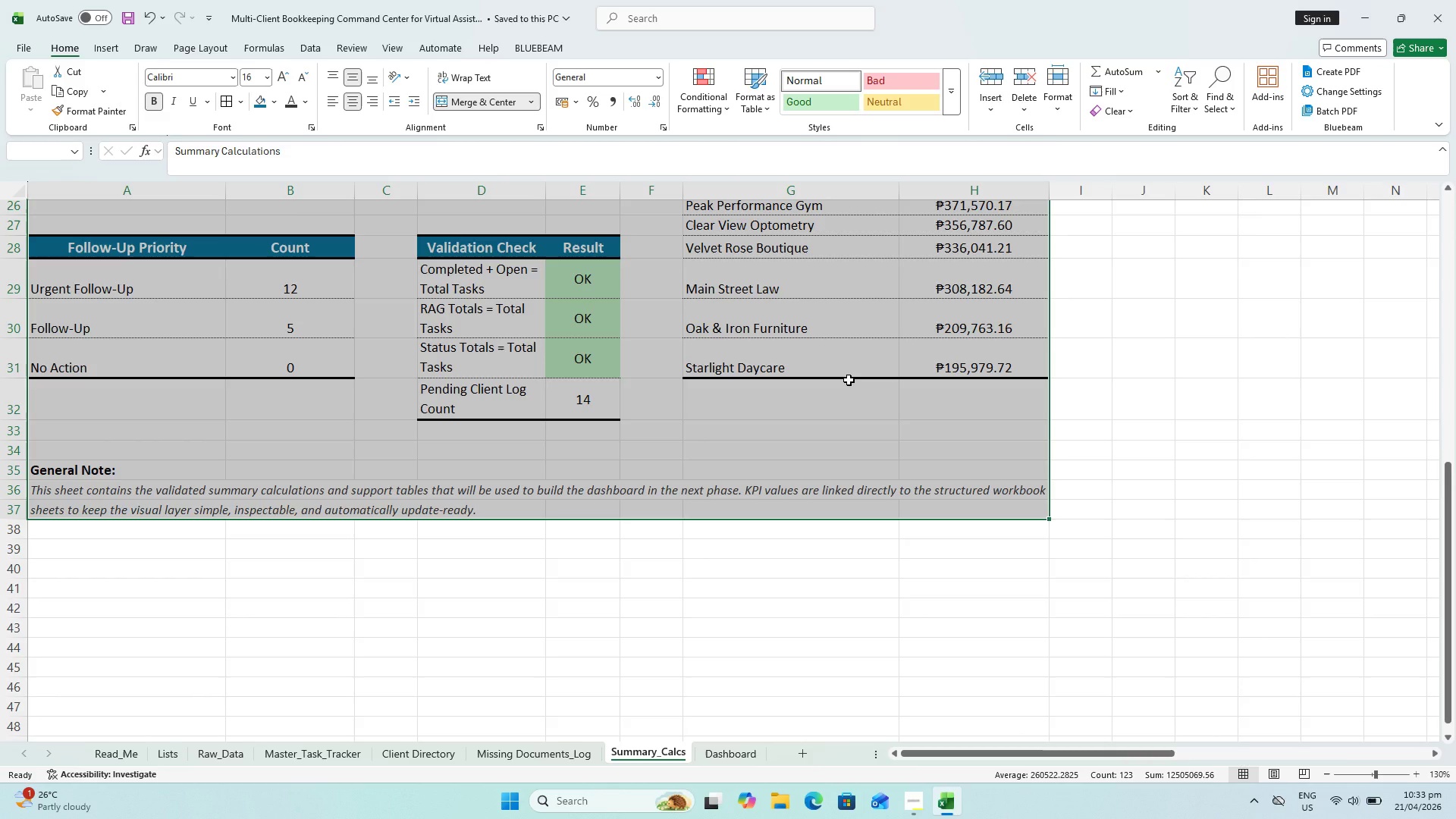 
wait(5.44)
 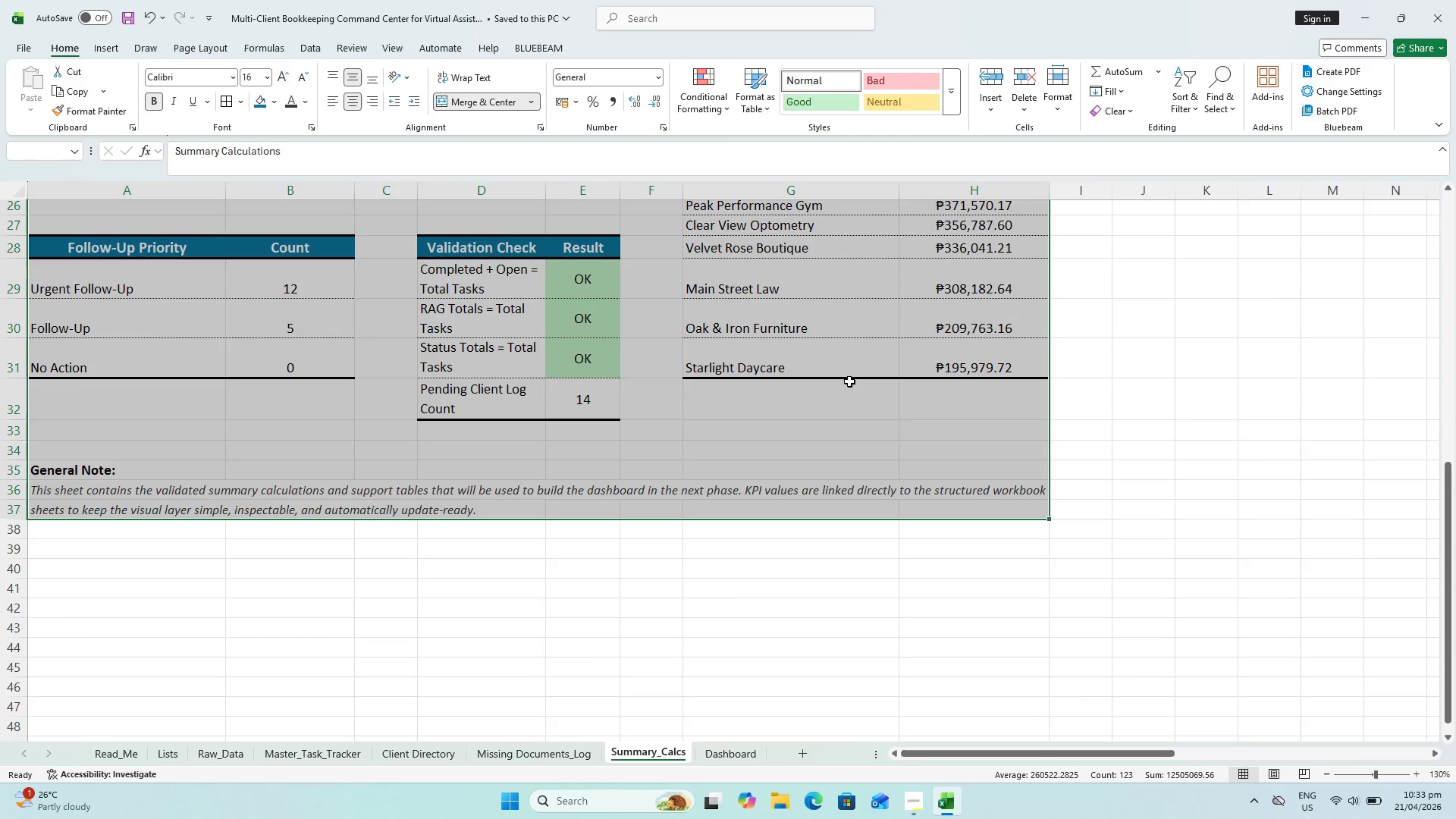 
key(Control+S)
 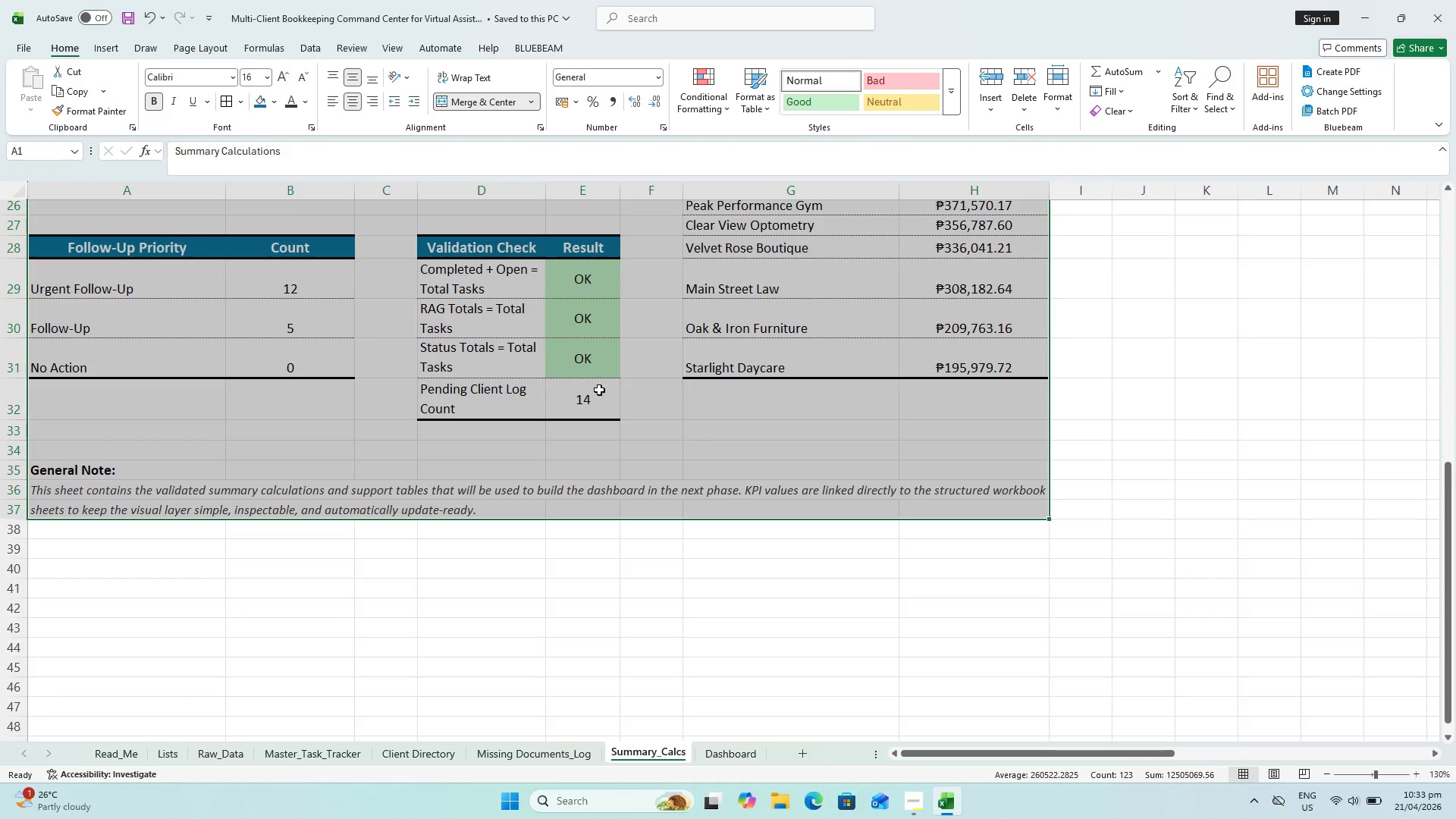 
scroll: coordinate [291, 318], scroll_direction: up, amount: 2.0
 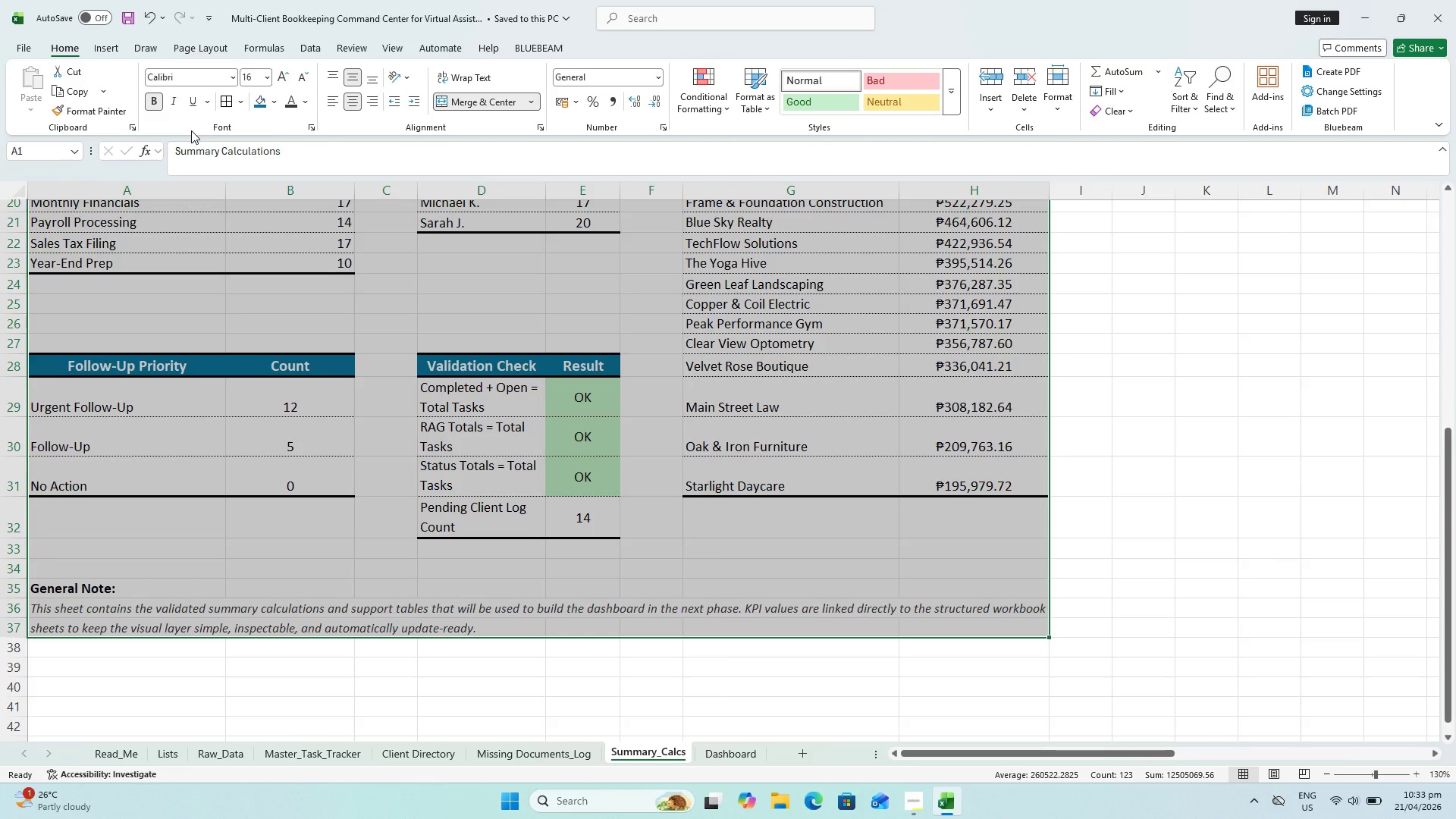 
wait(11.22)
 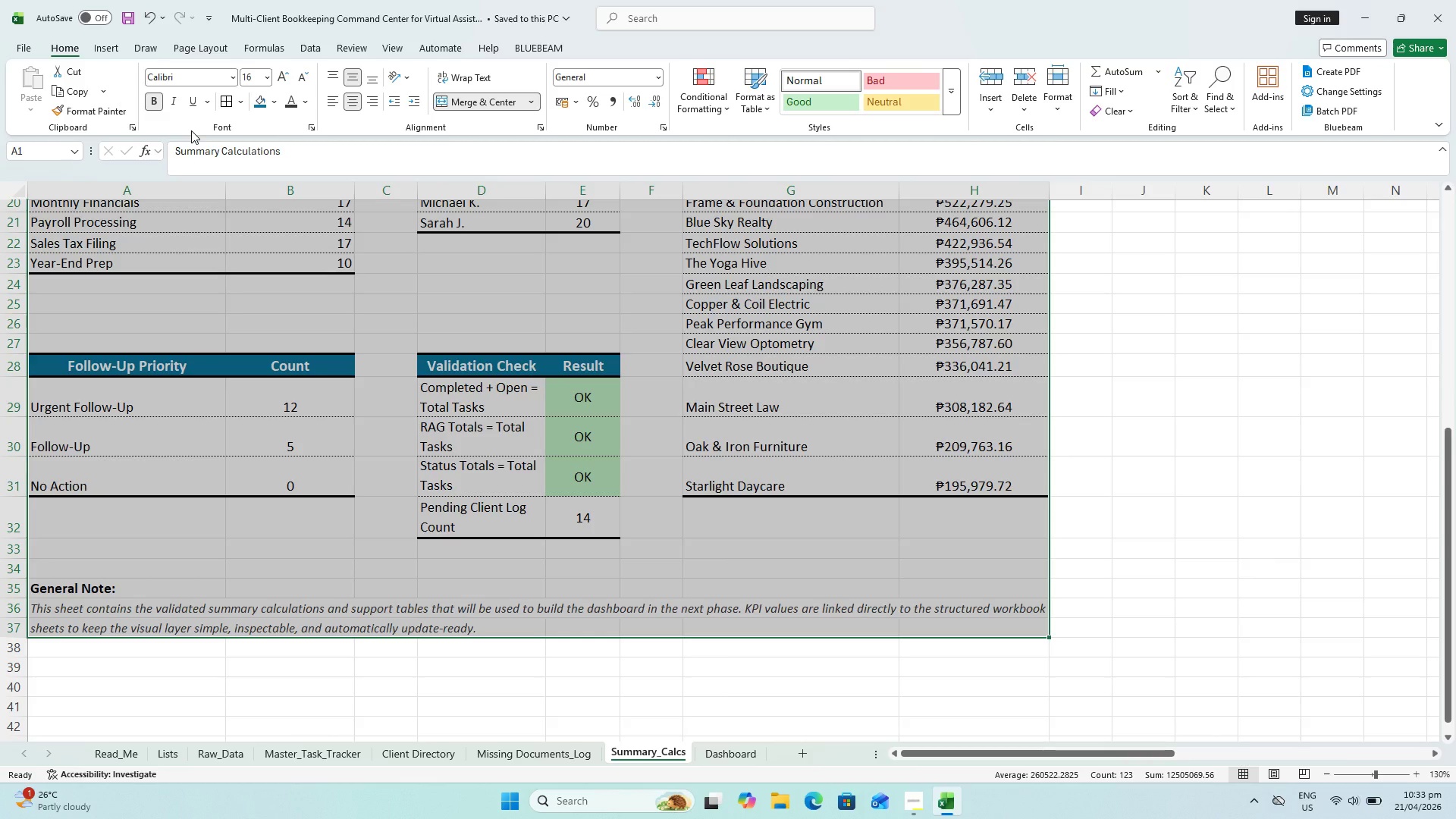 
mouse_move([154, 74])
 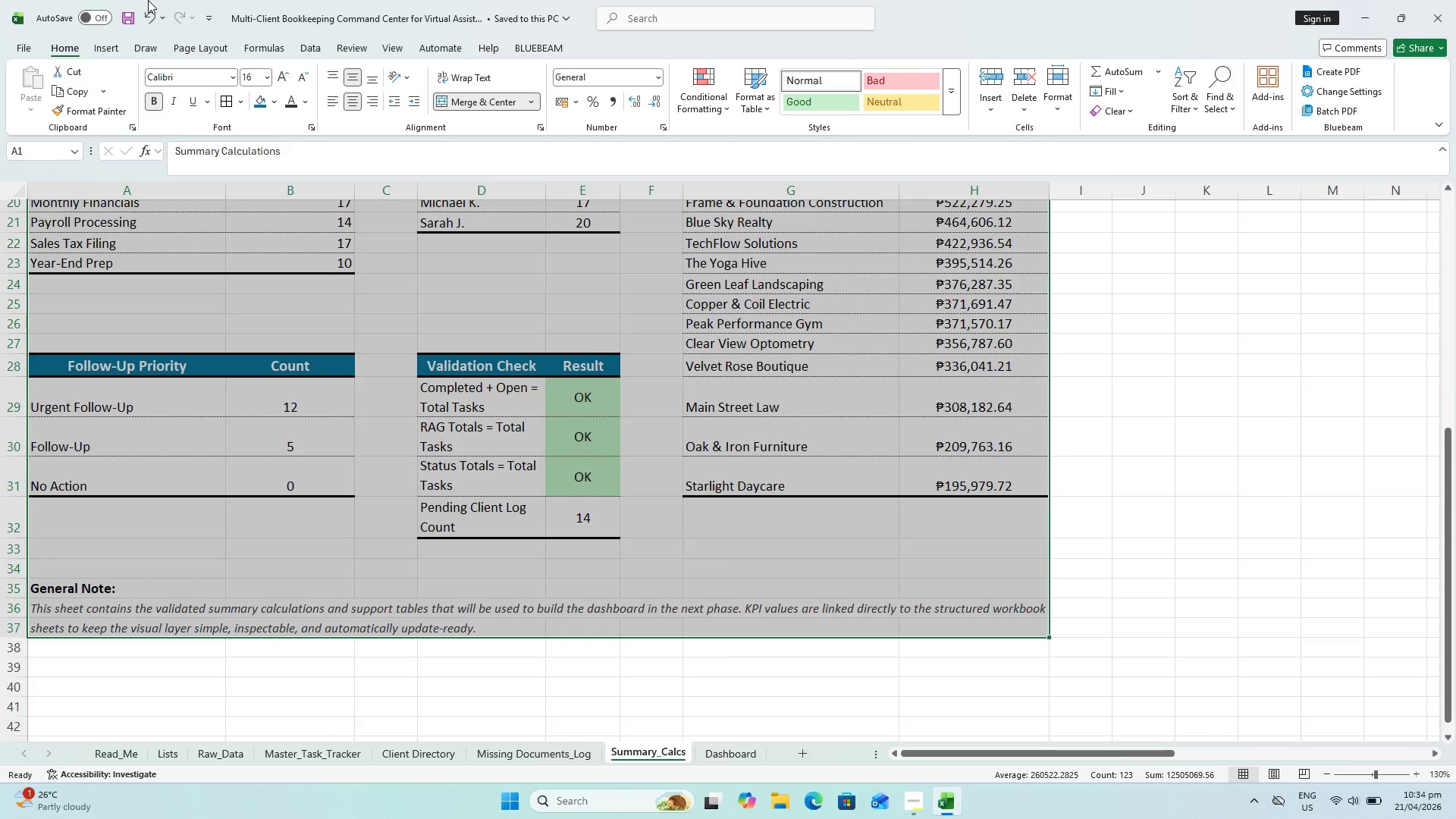 
wait(51.5)
 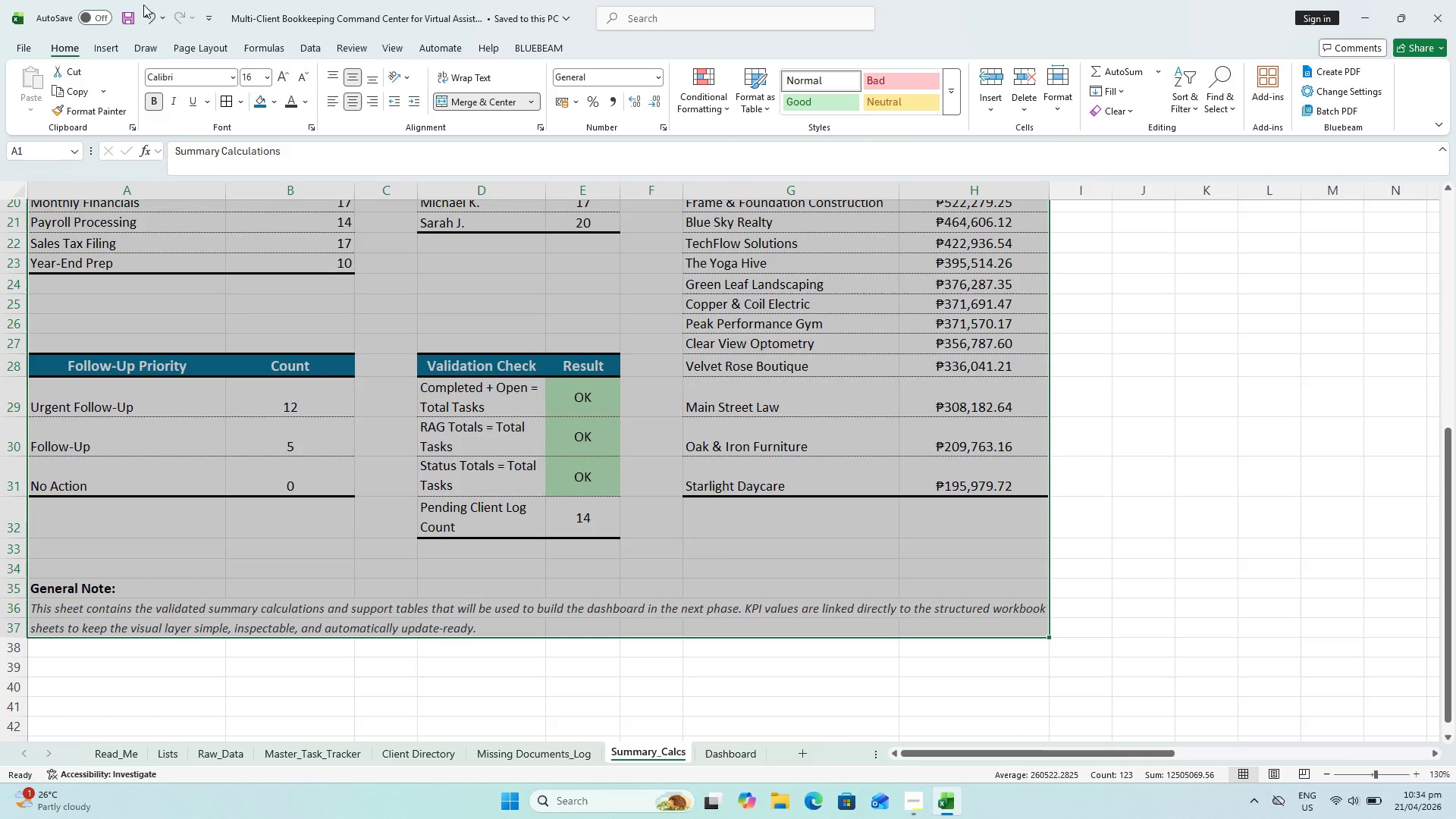 
key(Control+P)
 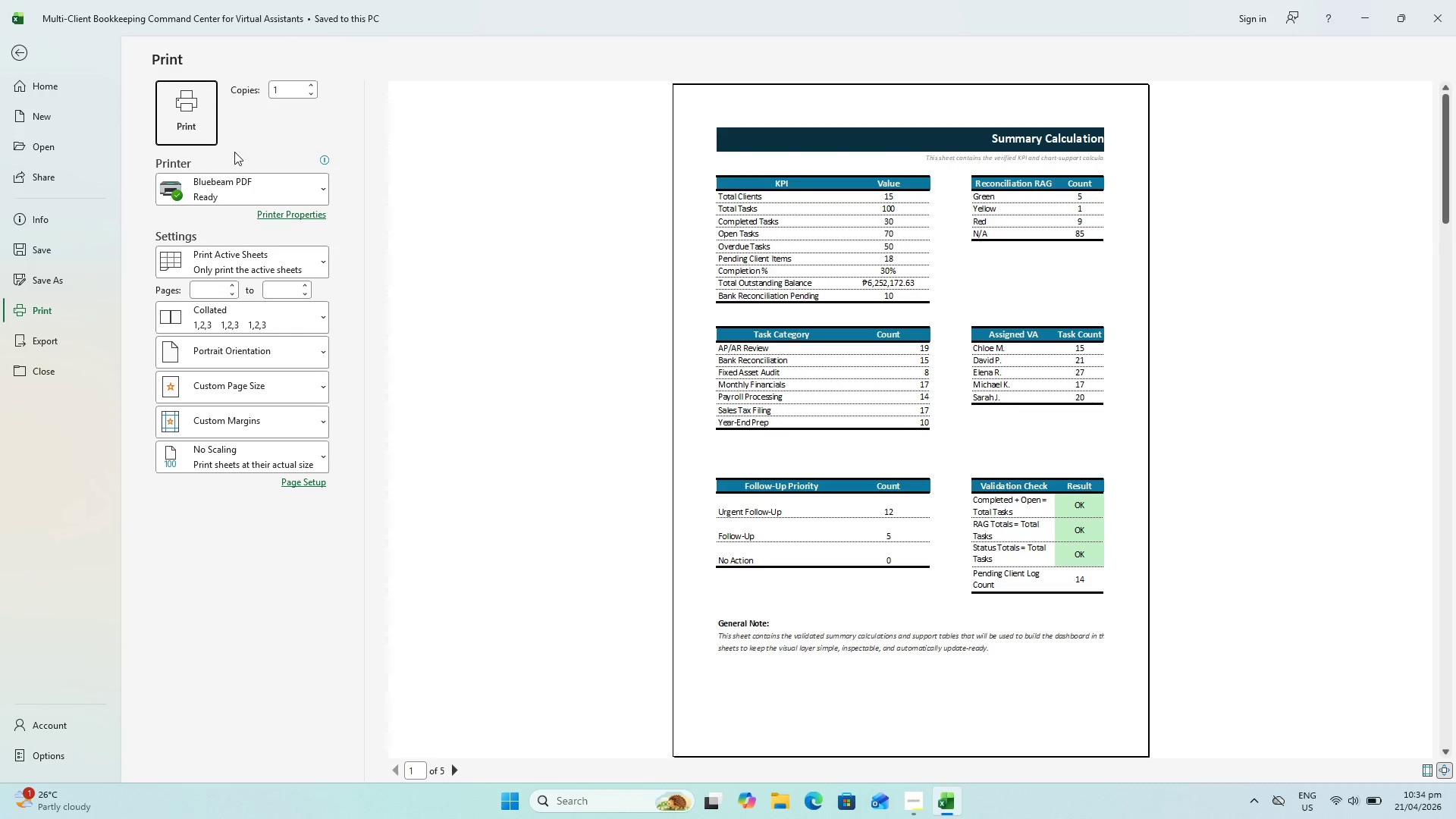 
left_click([258, 200])
 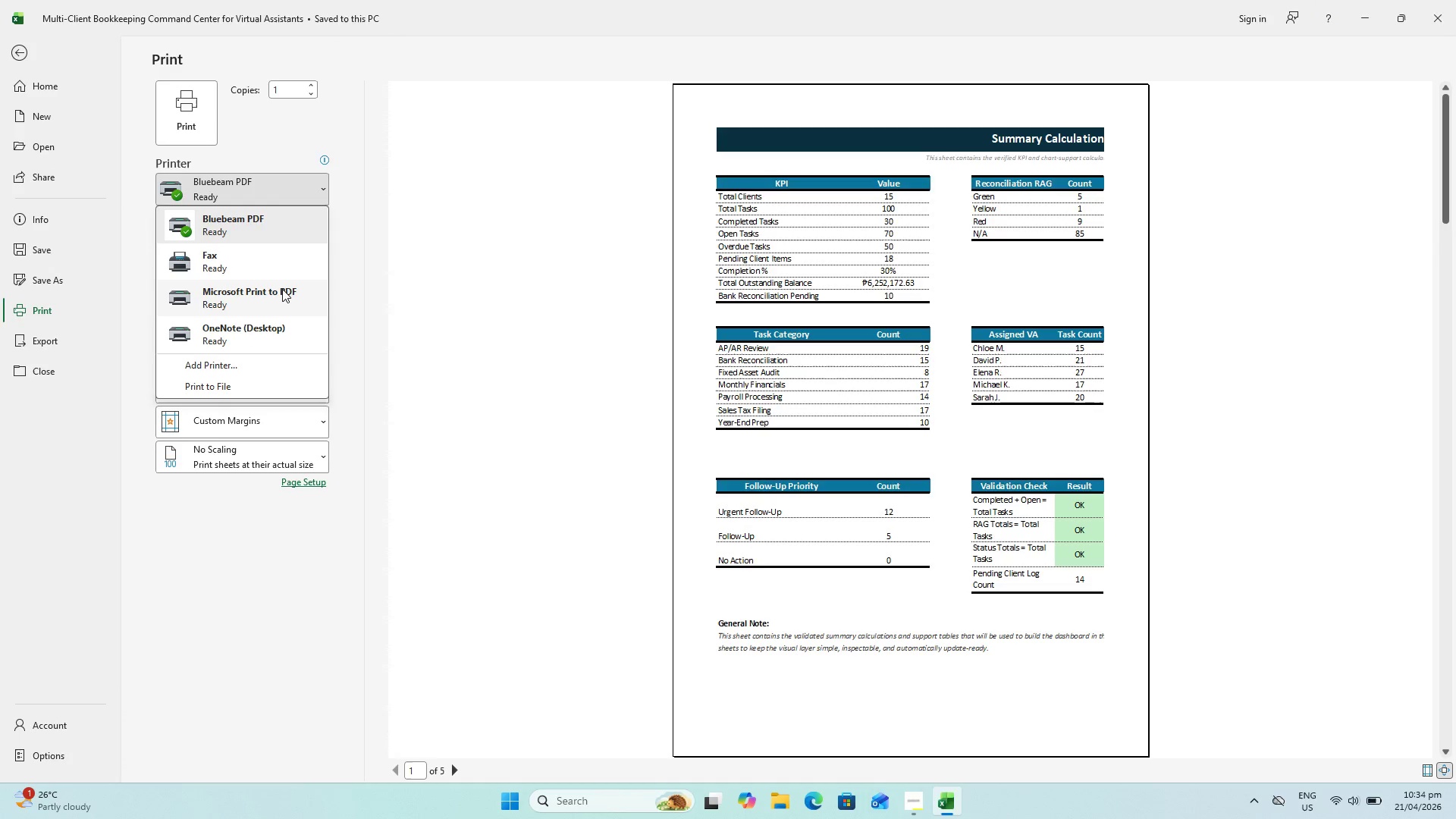 
left_click([283, 293])
 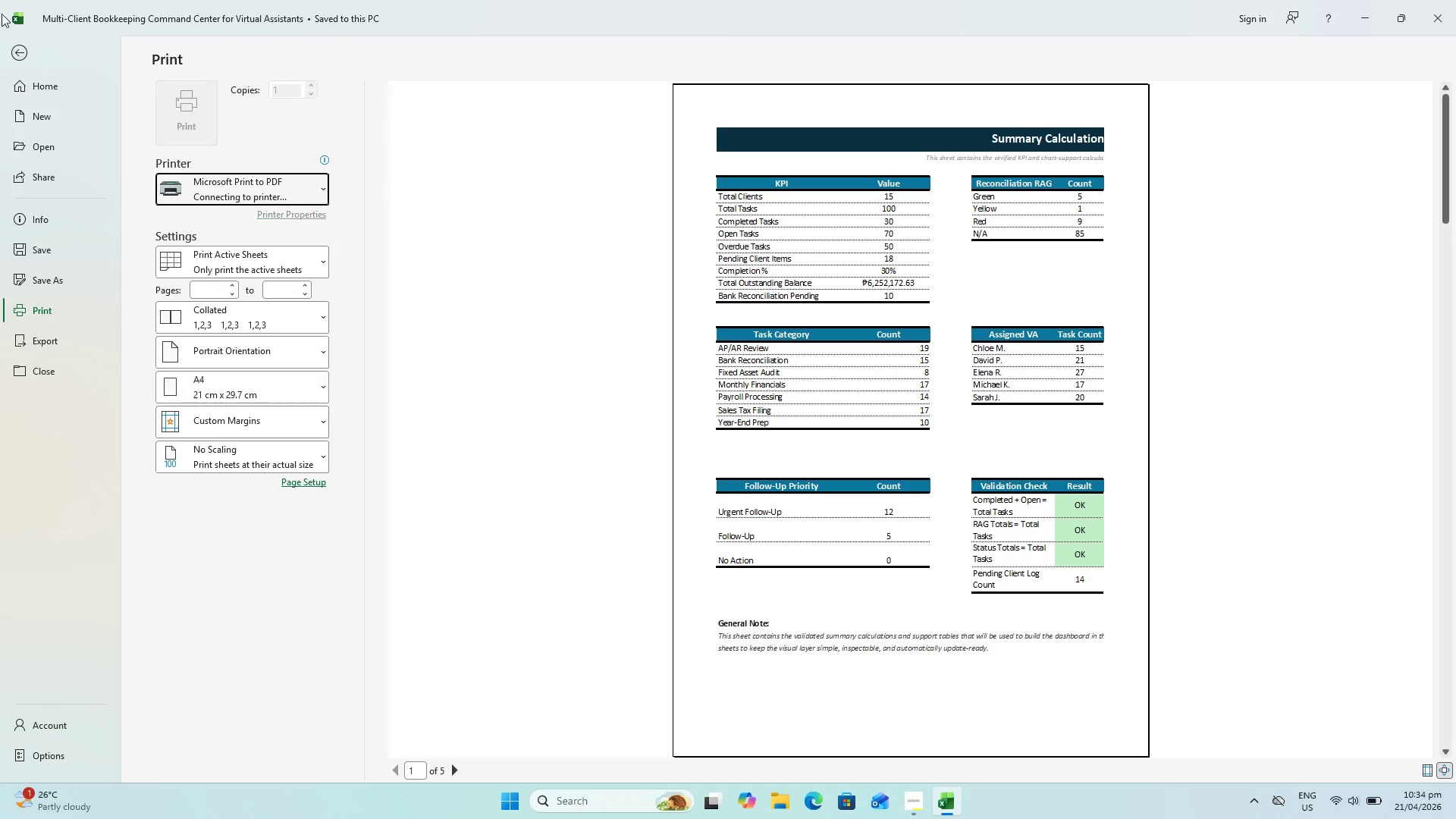 
left_click([8, 56])
 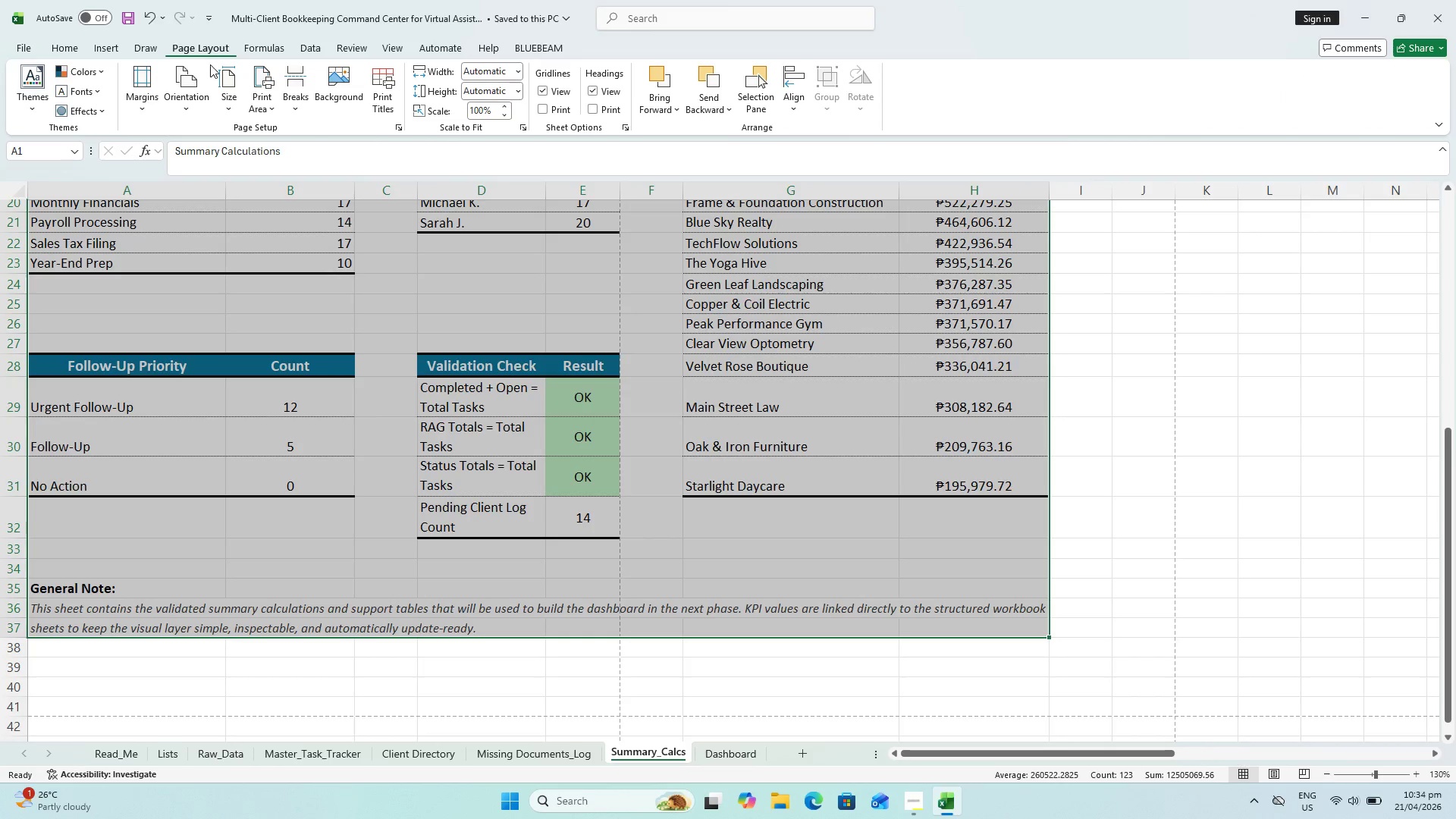 
wait(7.02)
 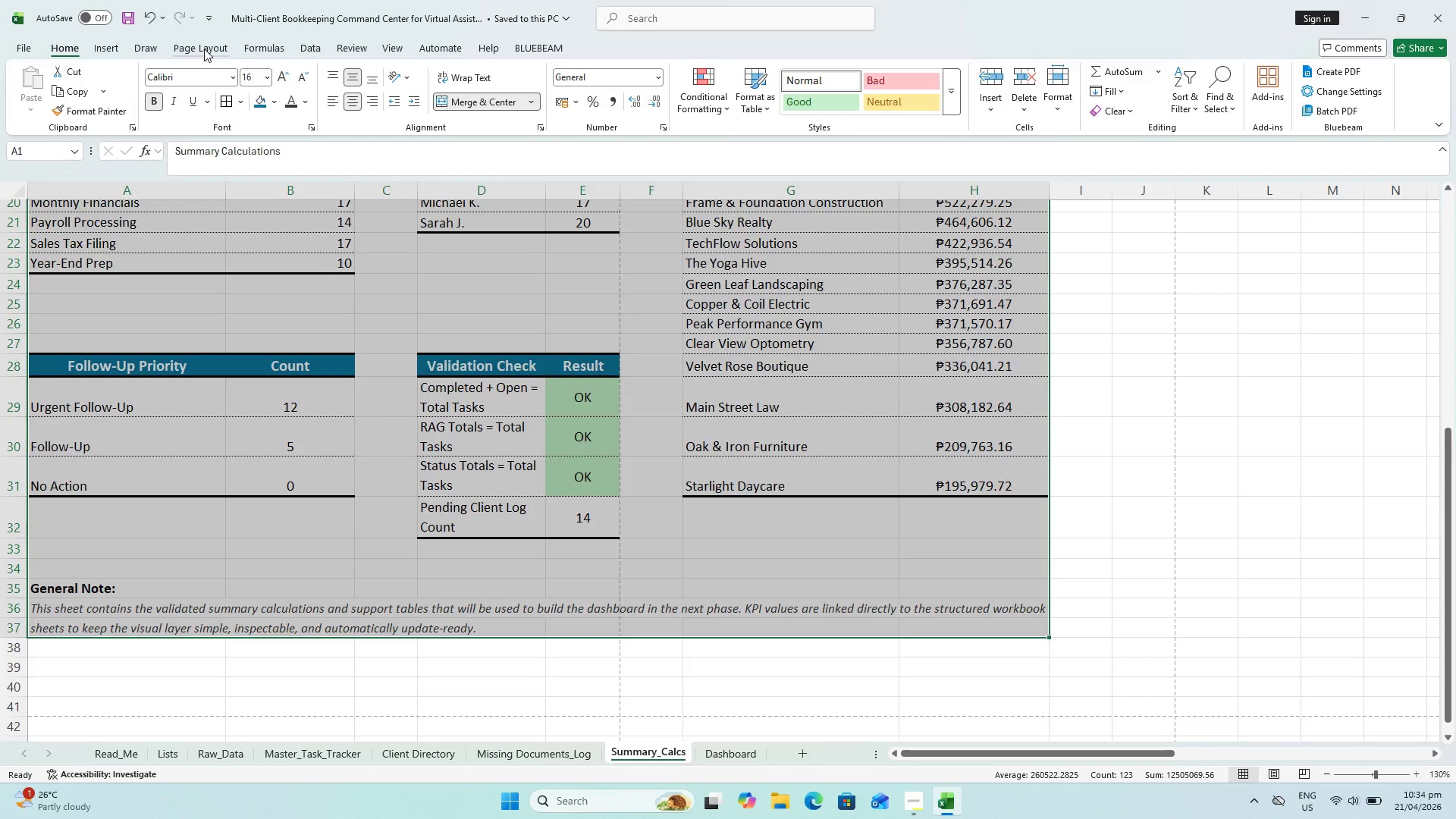 
left_click([182, 444])
 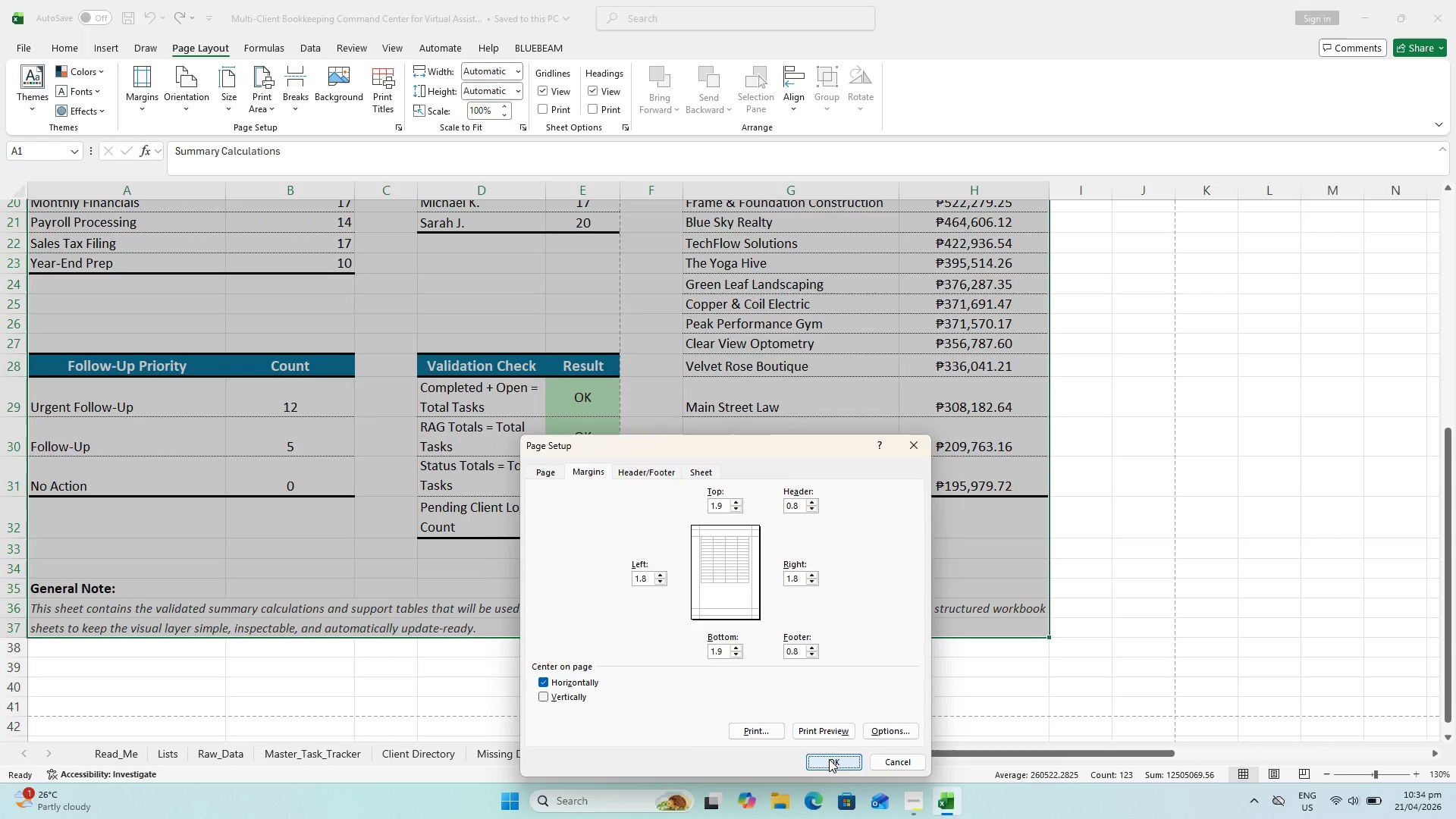 
left_click([179, 79])
 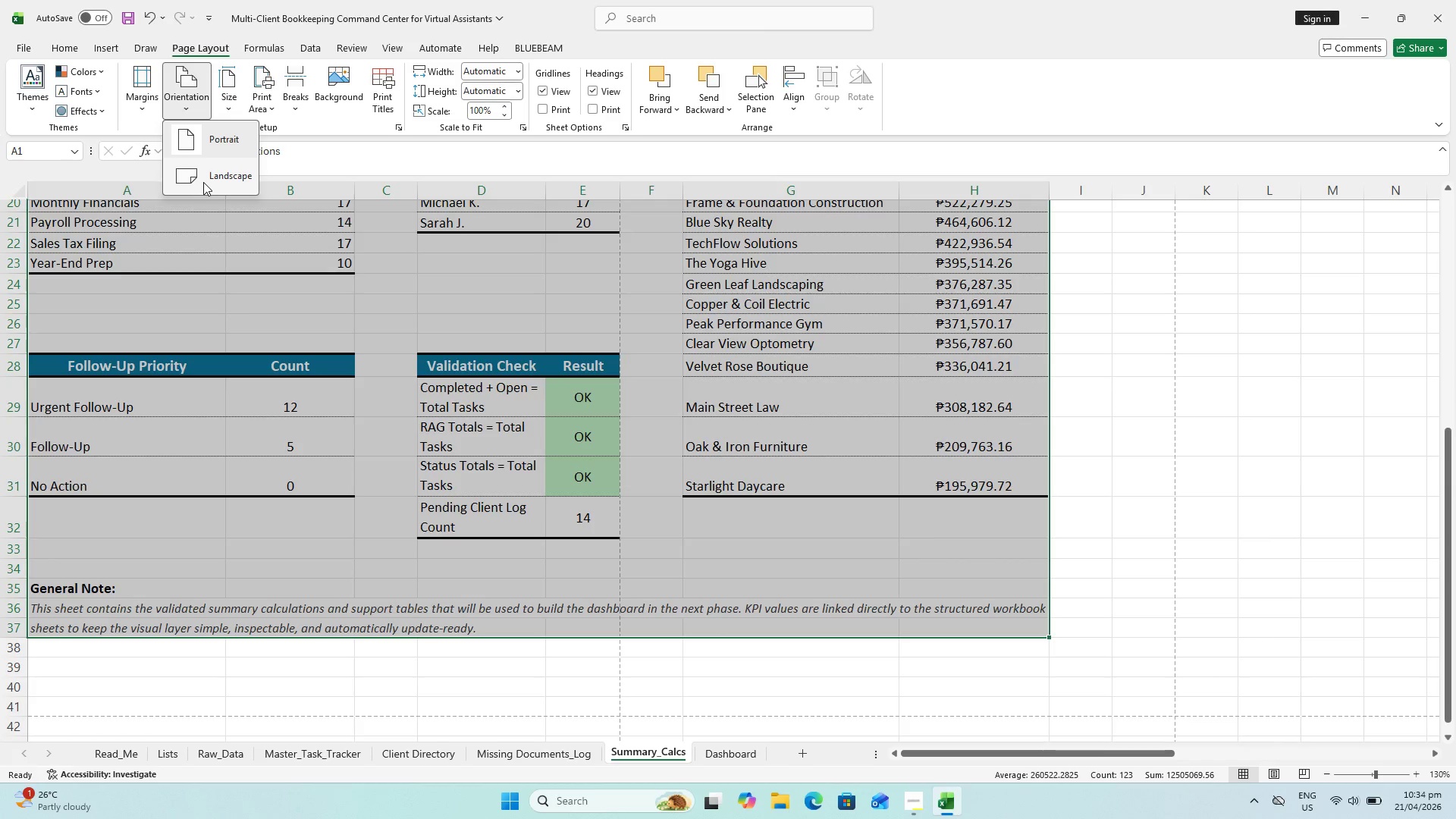 
left_click([203, 182])
 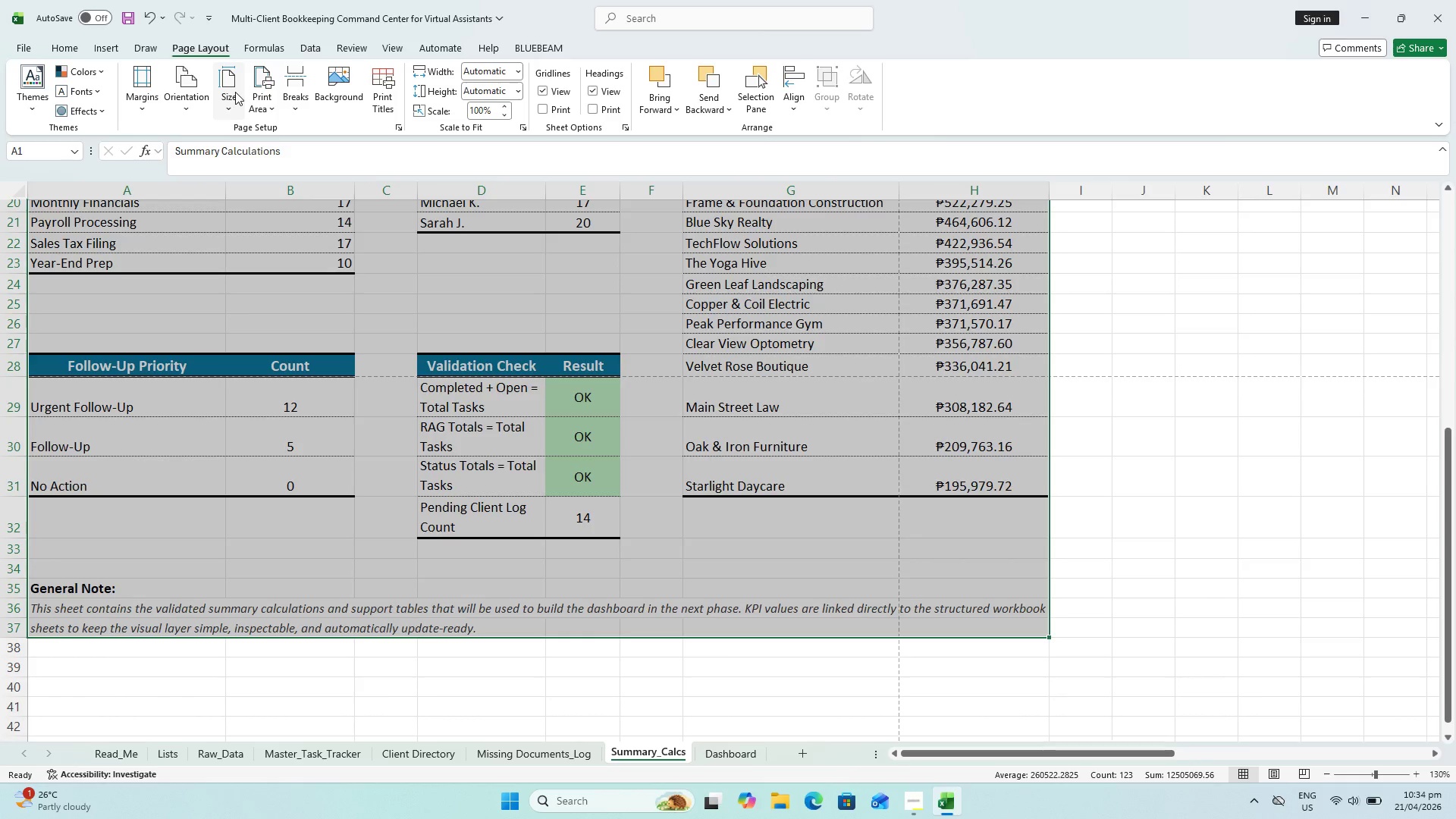 
left_click([235, 92])
 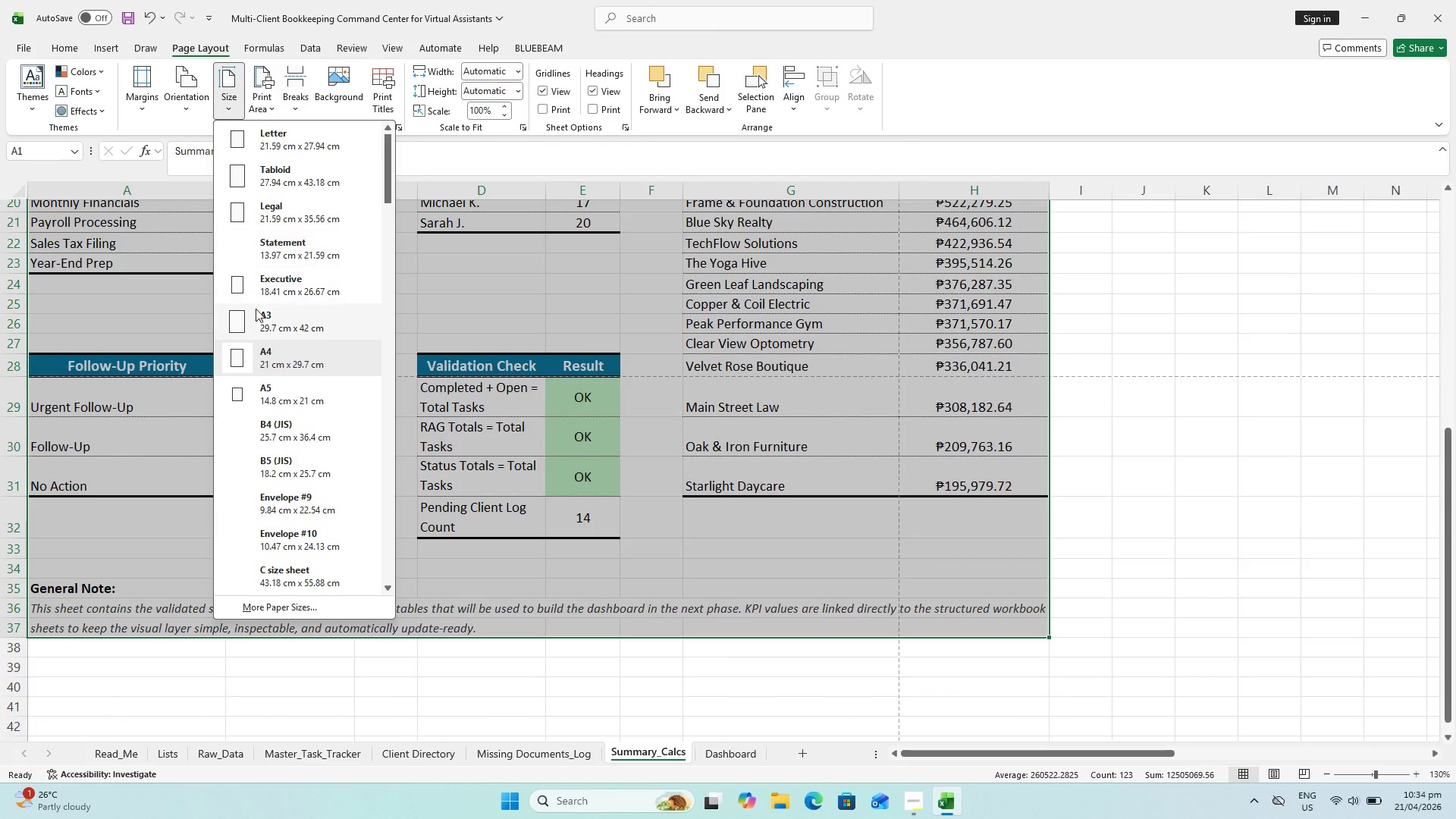 
left_click([256, 313])
 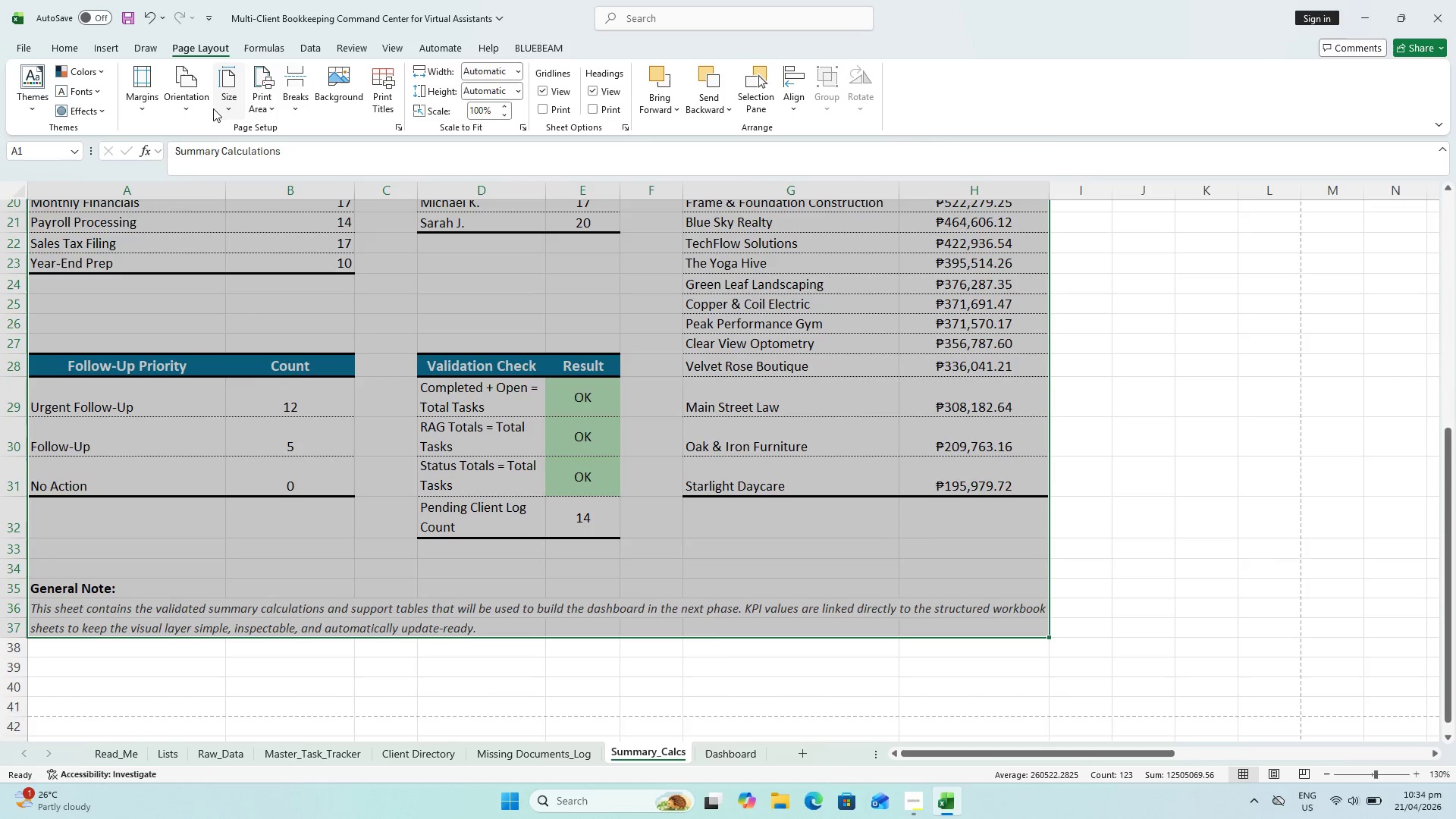 
left_click([205, 97])
 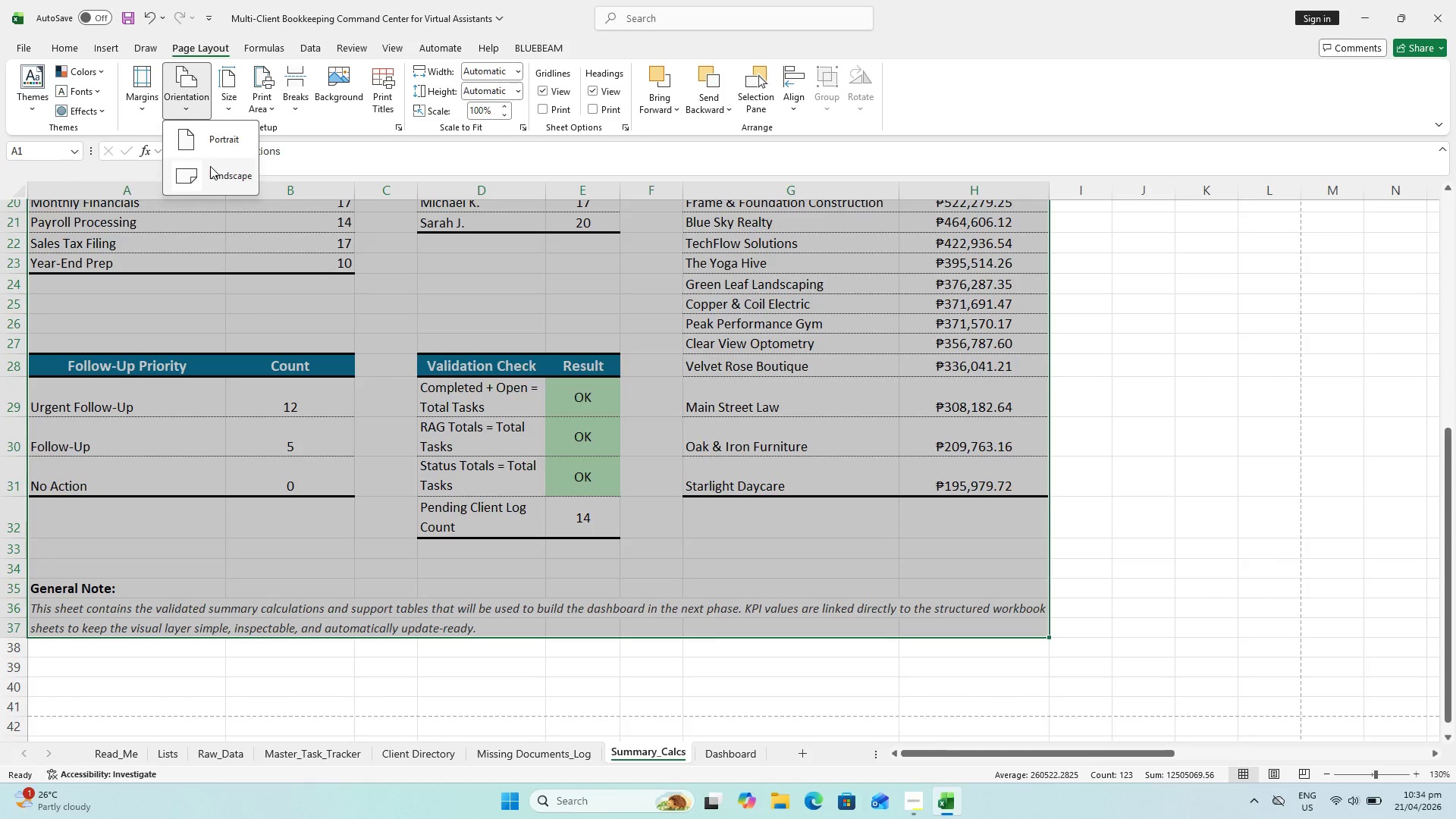 
left_click([208, 146])
 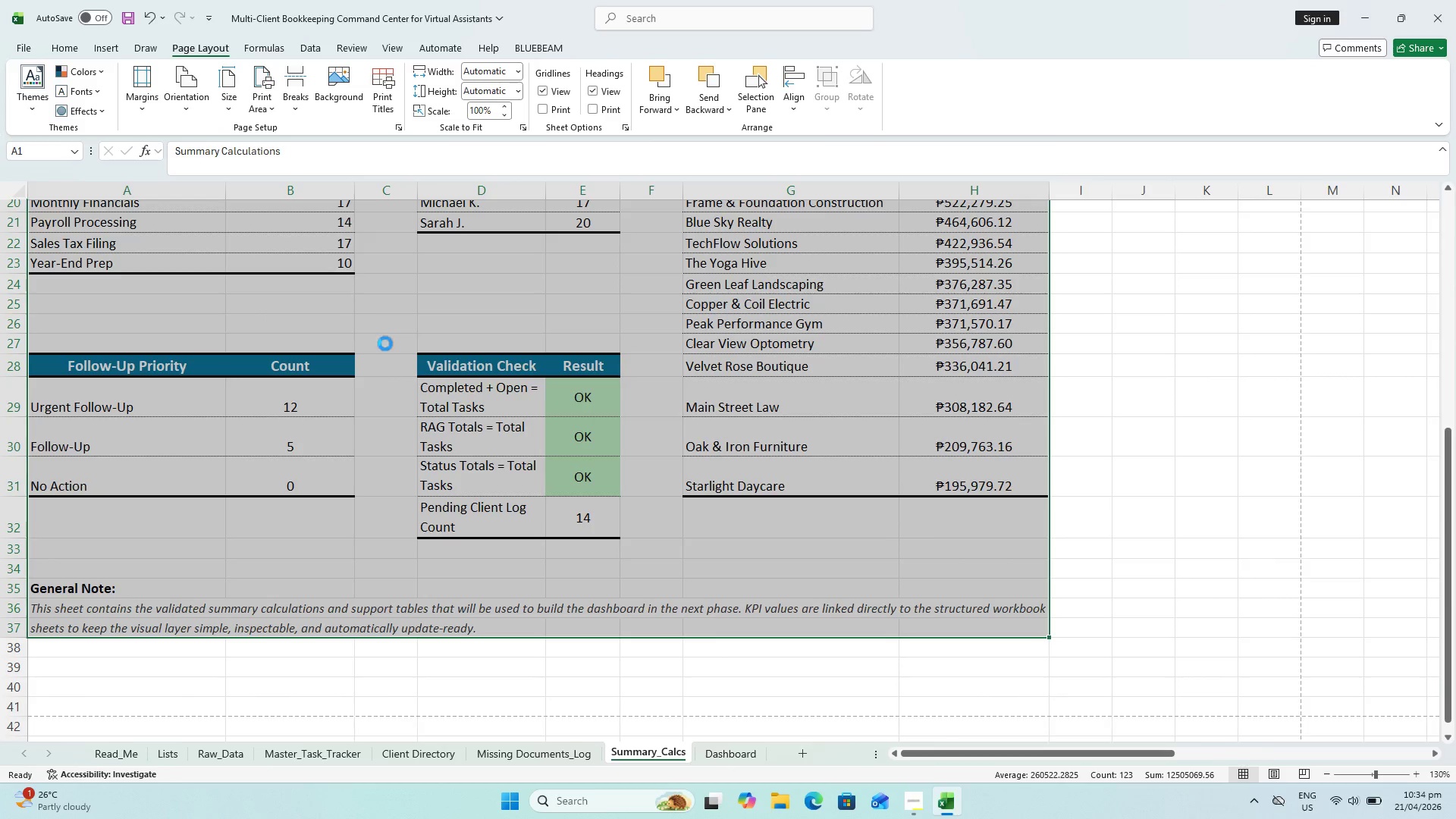 
scroll: coordinate [588, 525], scroll_direction: up, amount: 7.0
 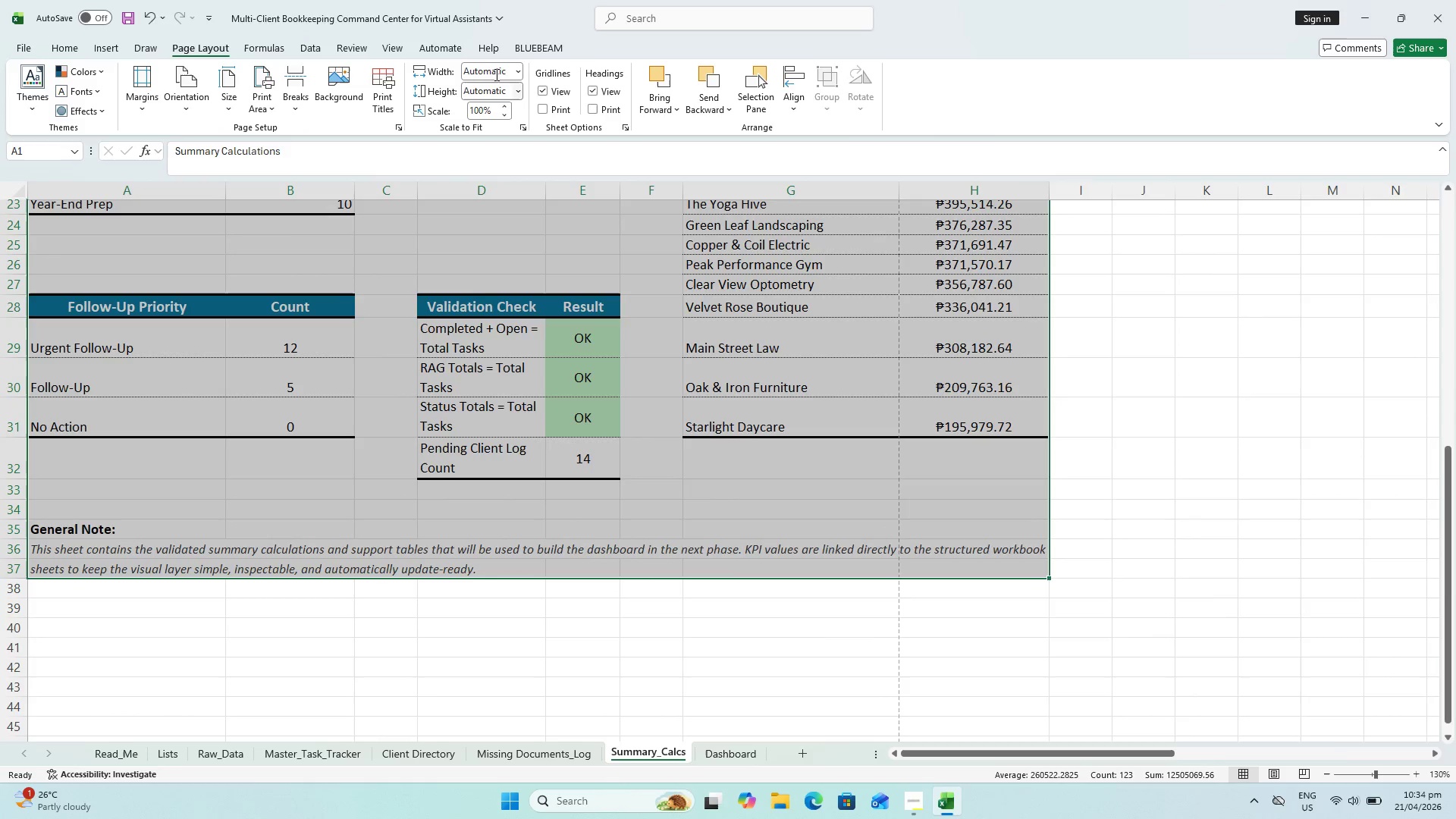 
left_click([514, 71])
 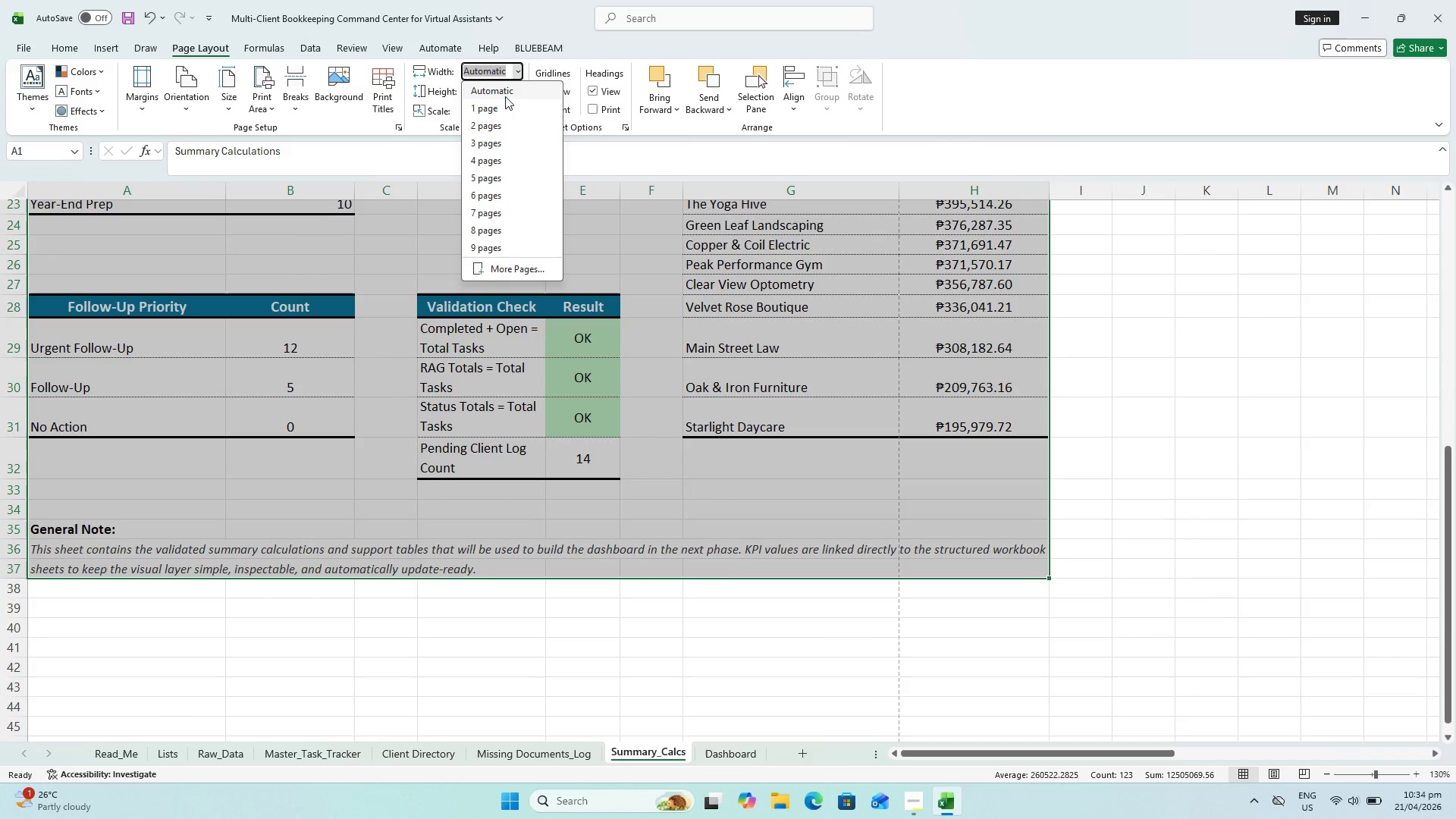 
left_click([505, 95])
 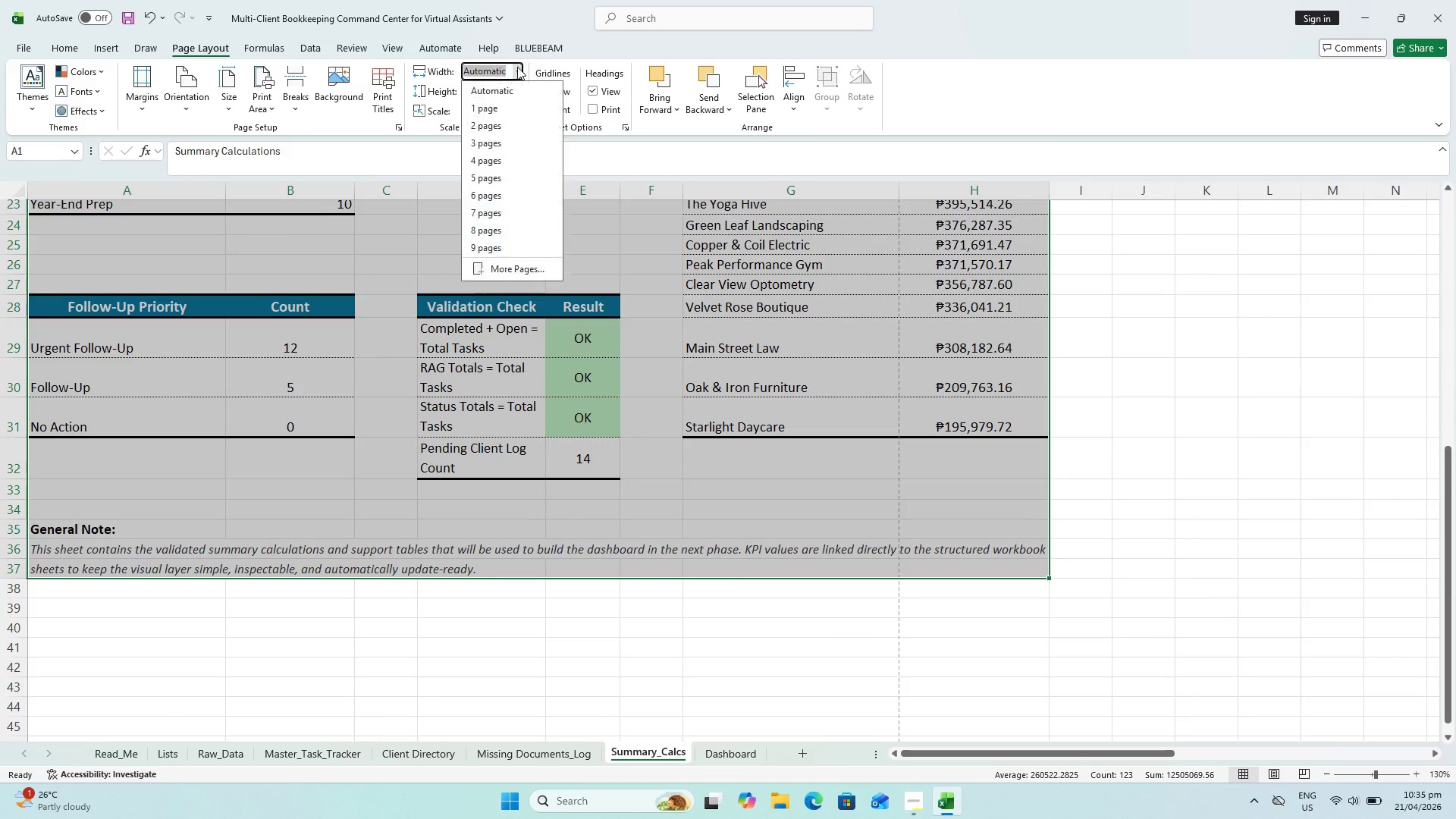 
double_click([501, 111])
 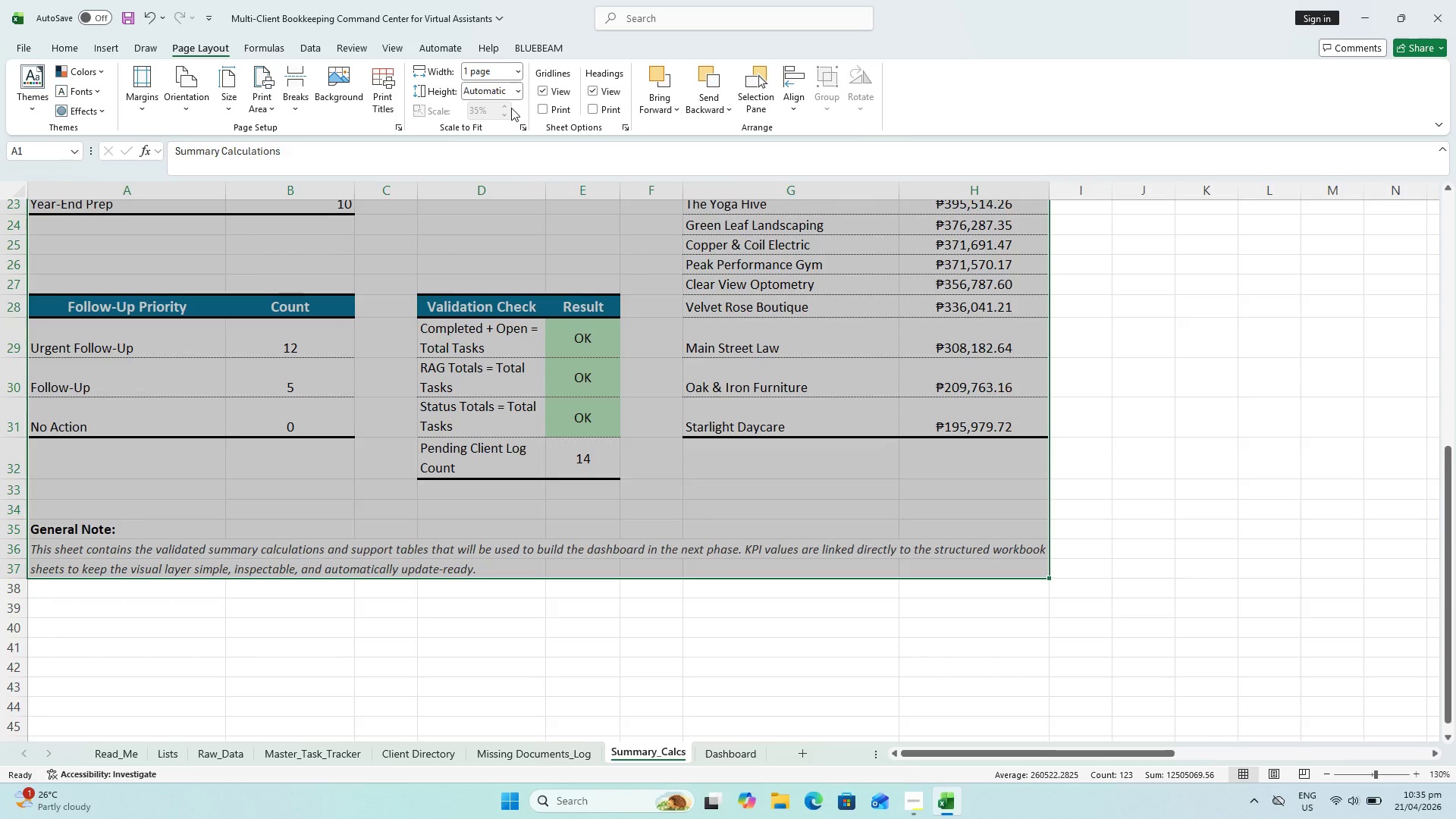 
key(Control+ControlLeft)
 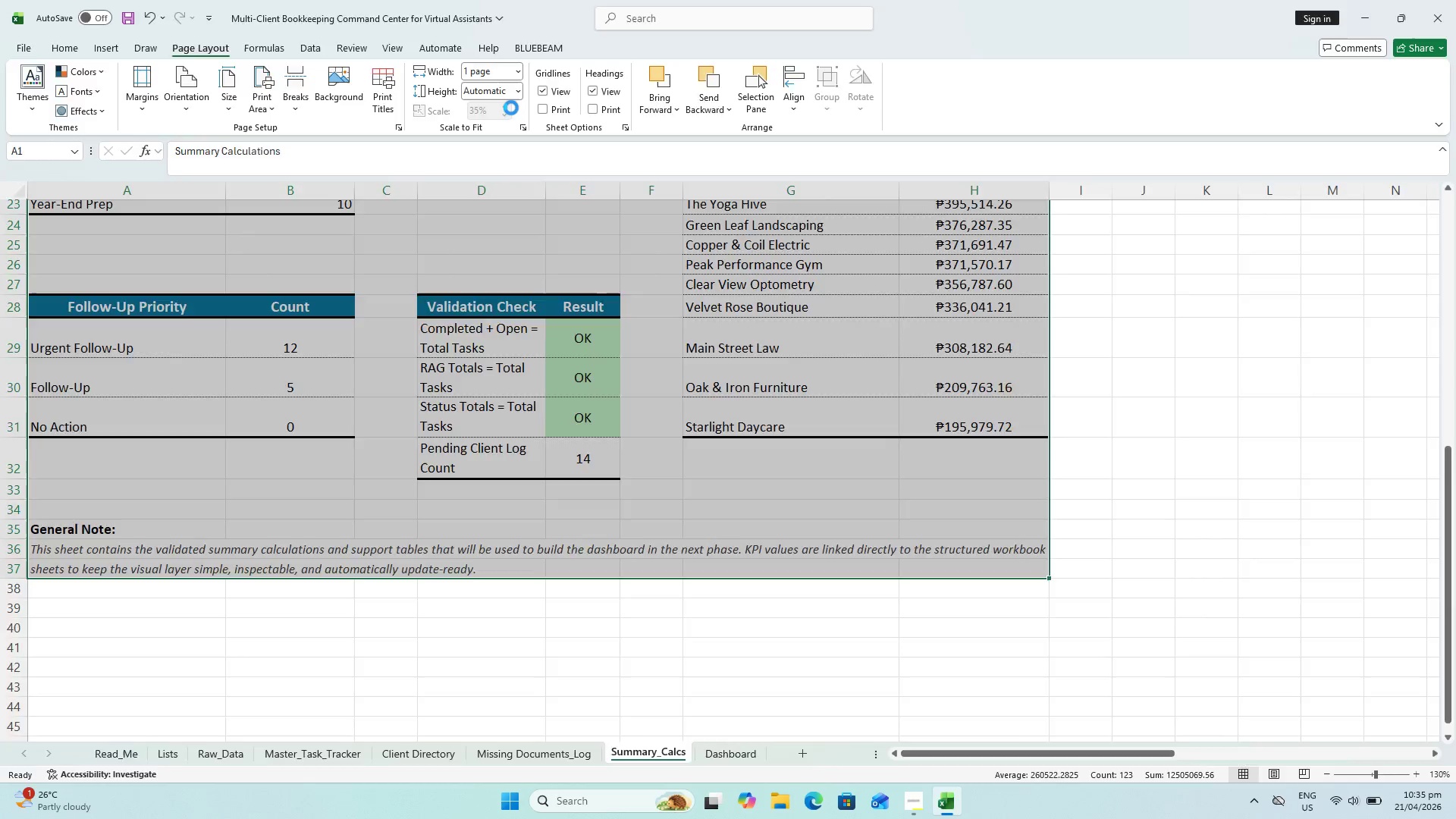 
key(Control+P)
 